 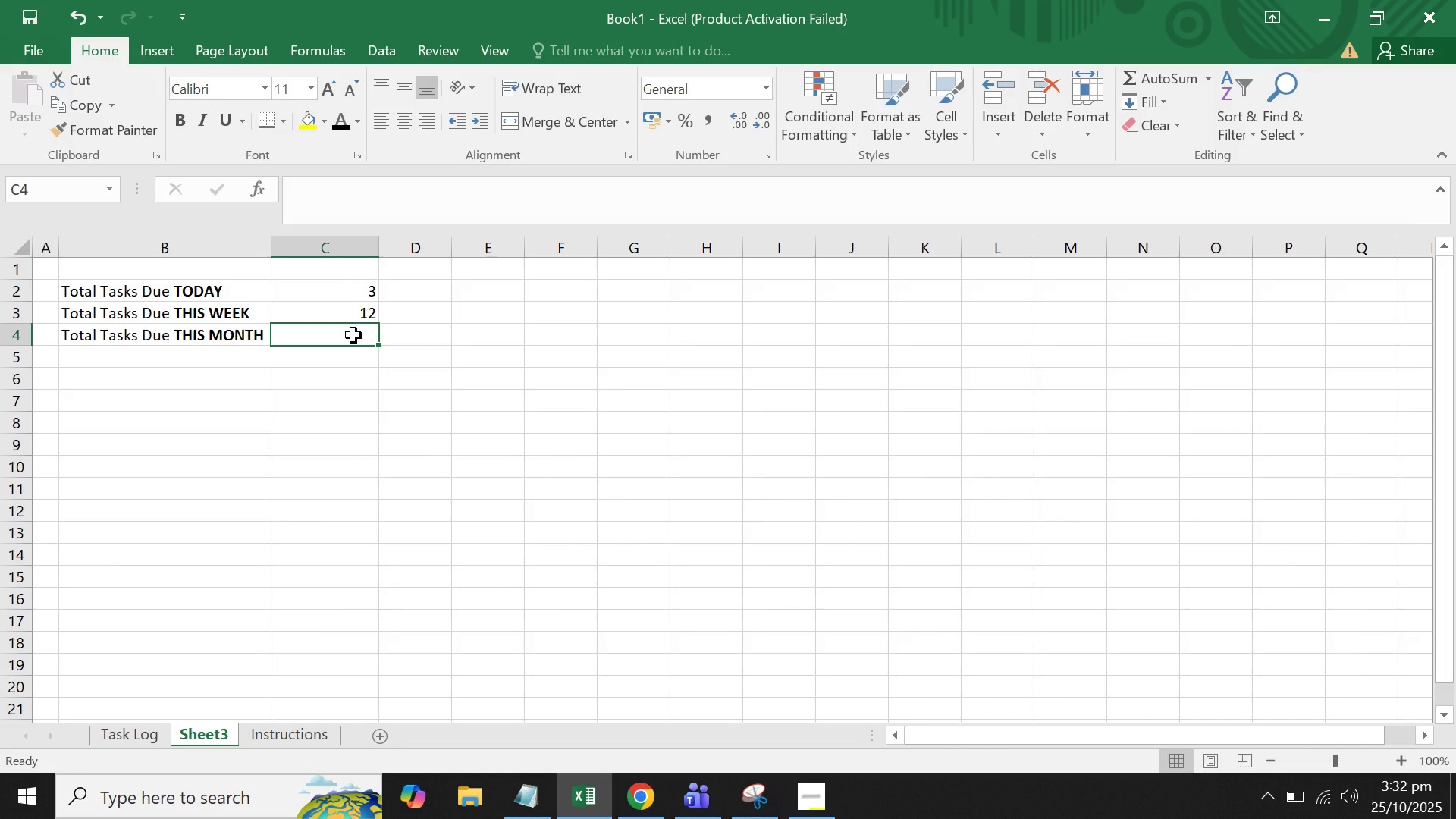 
key(Equal)
 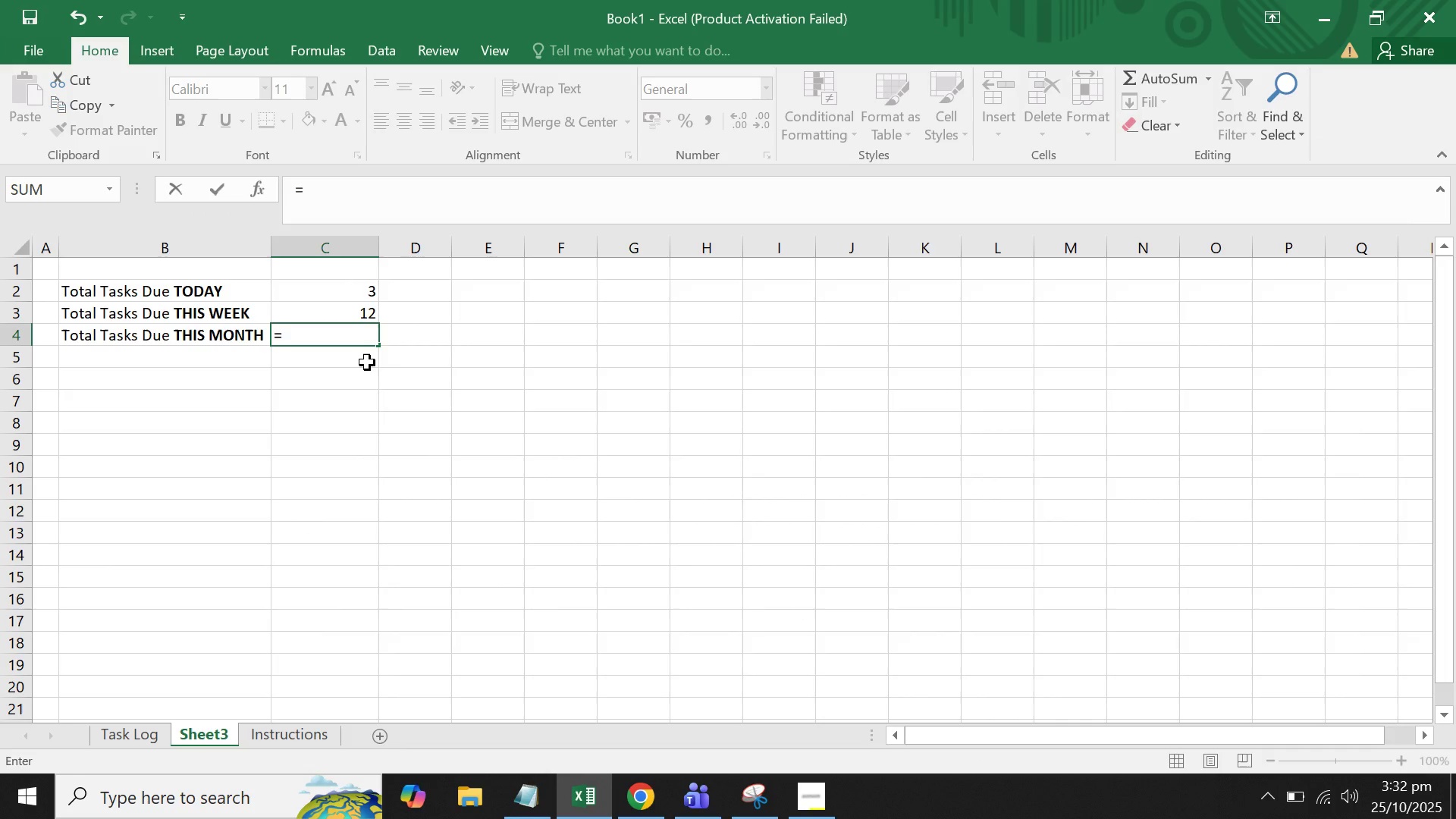 
key(CapsLock)
 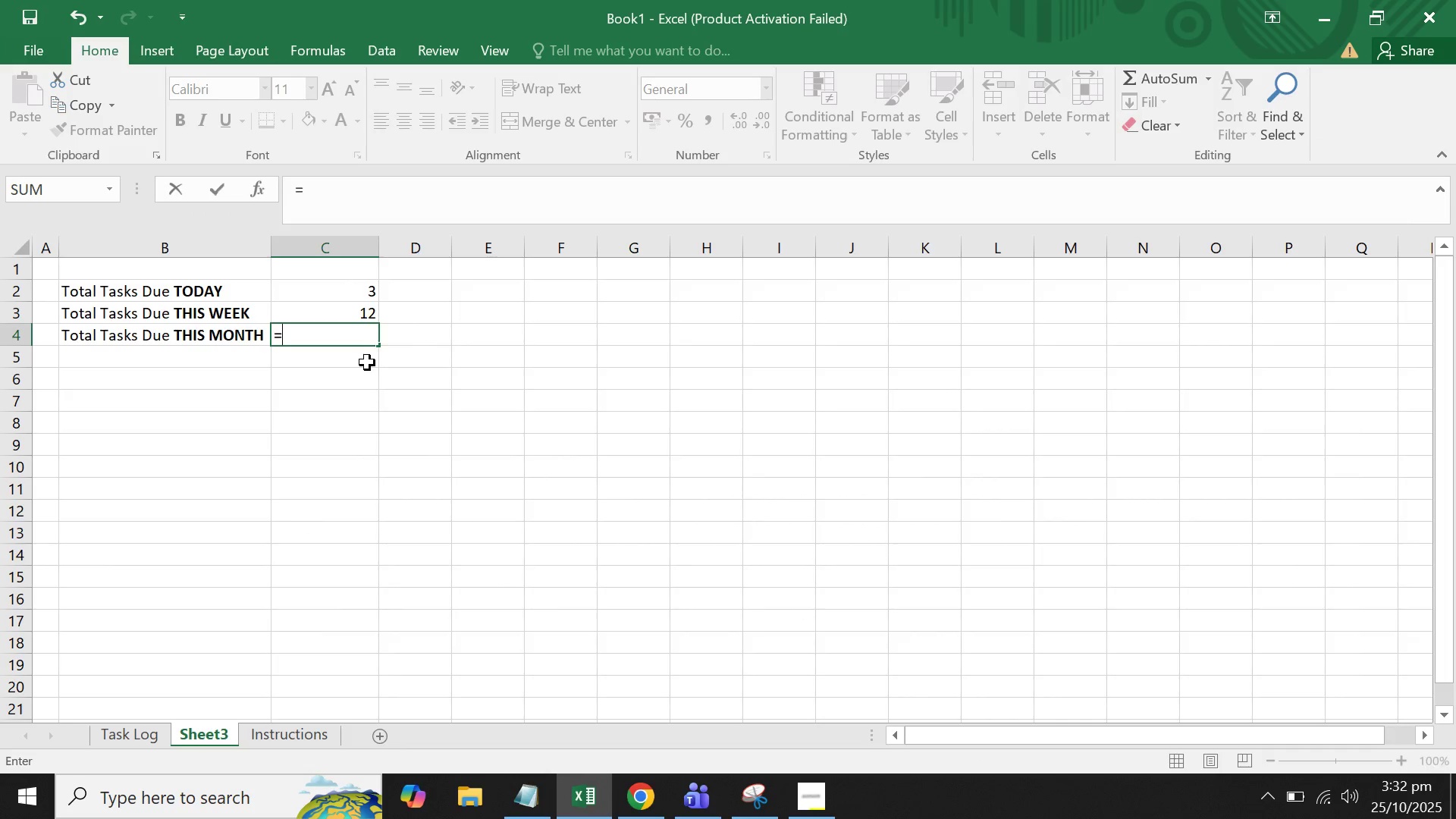 
key(Backspace)
 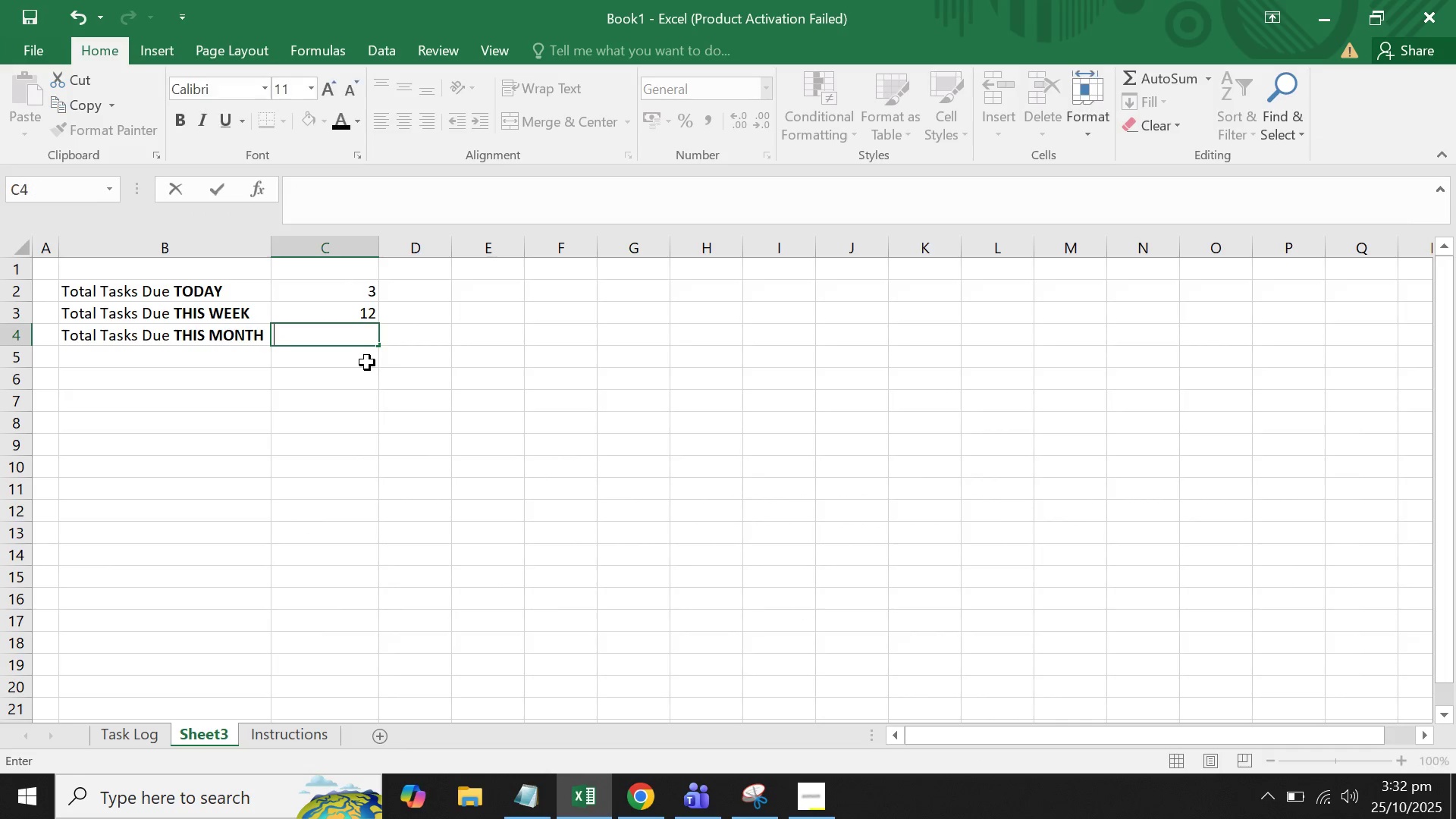 
key(Backspace)
 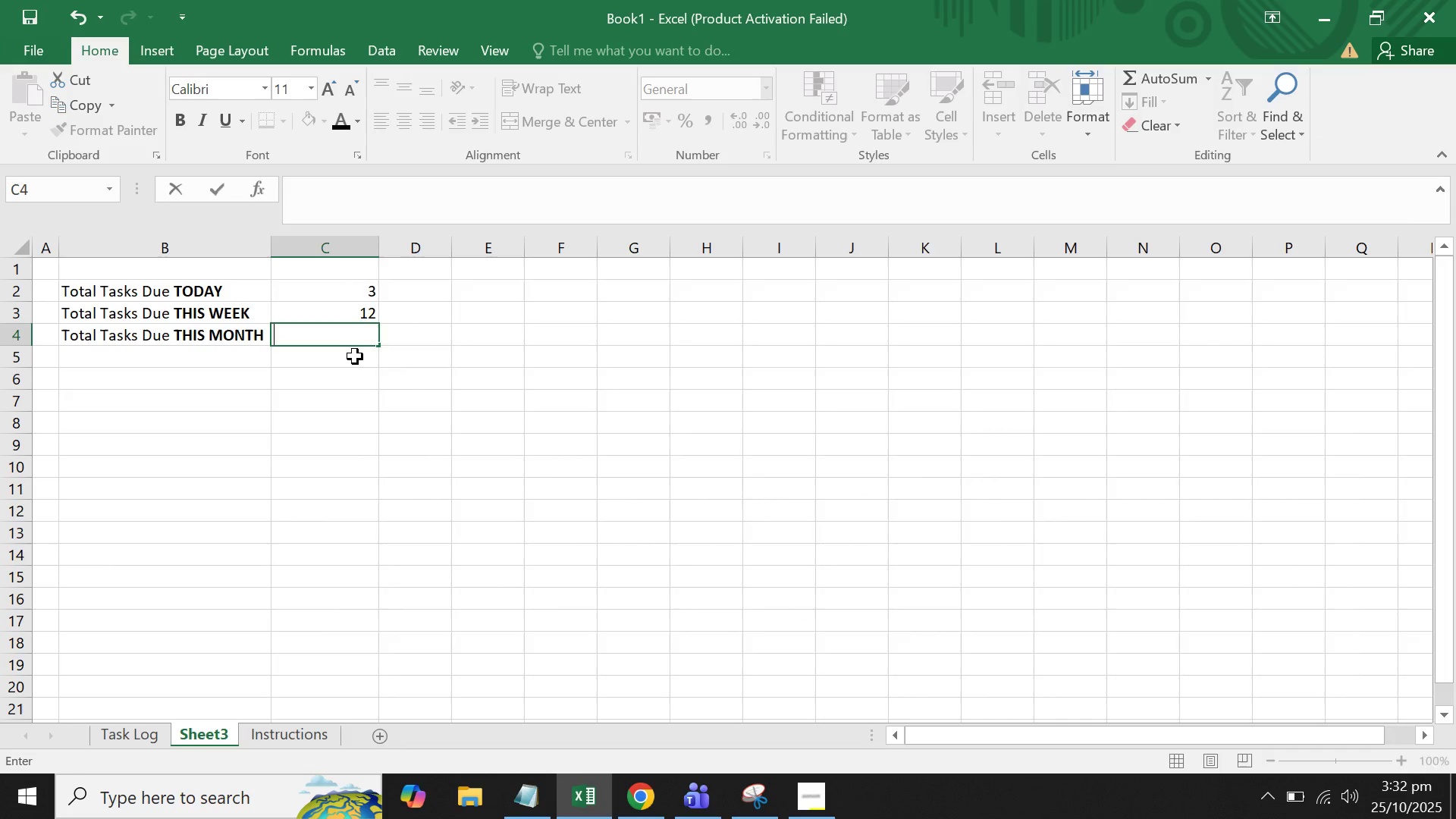 
type(=countif()
key(Backspace)
type(s()
 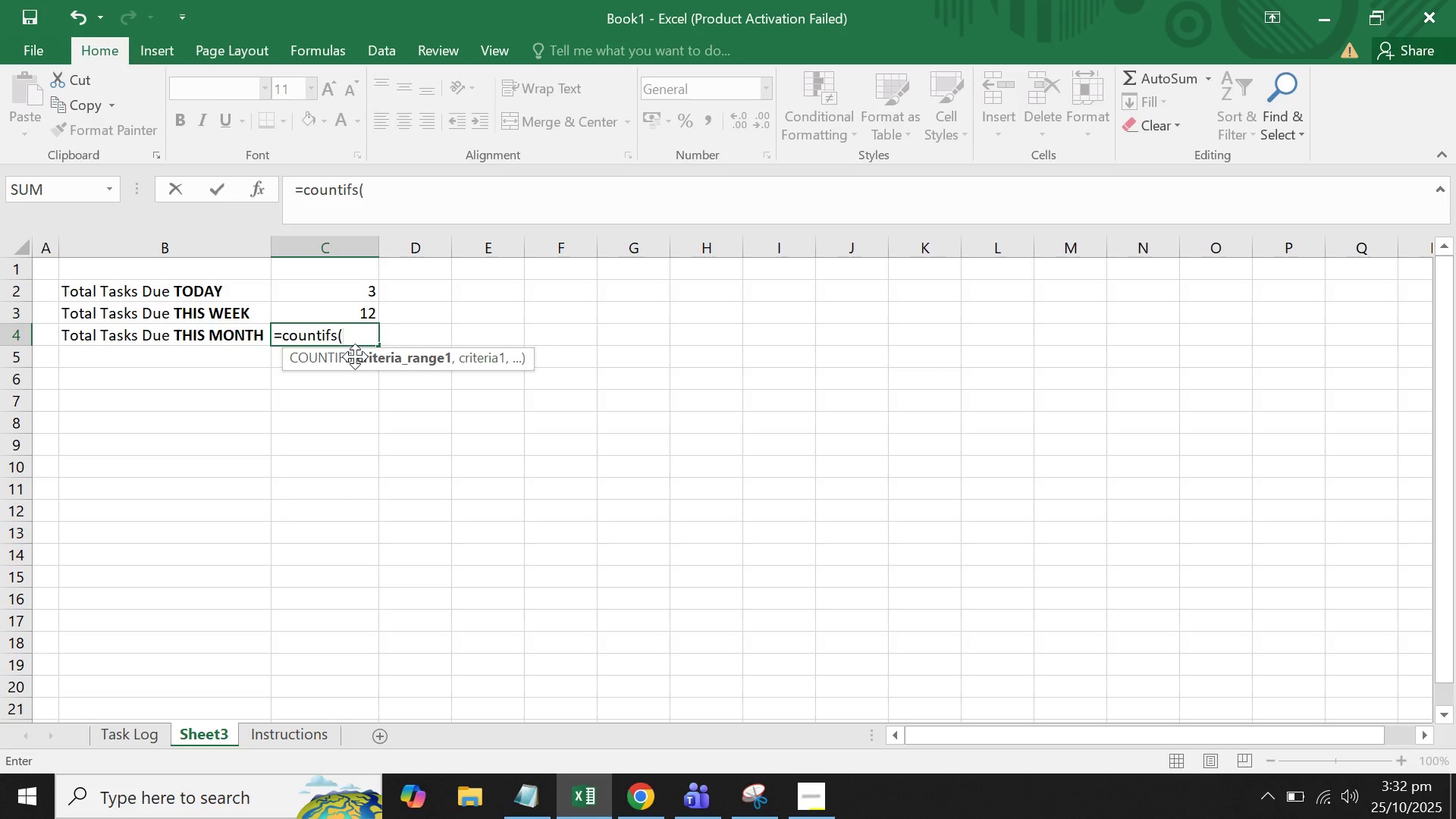 
left_click([111, 734])
 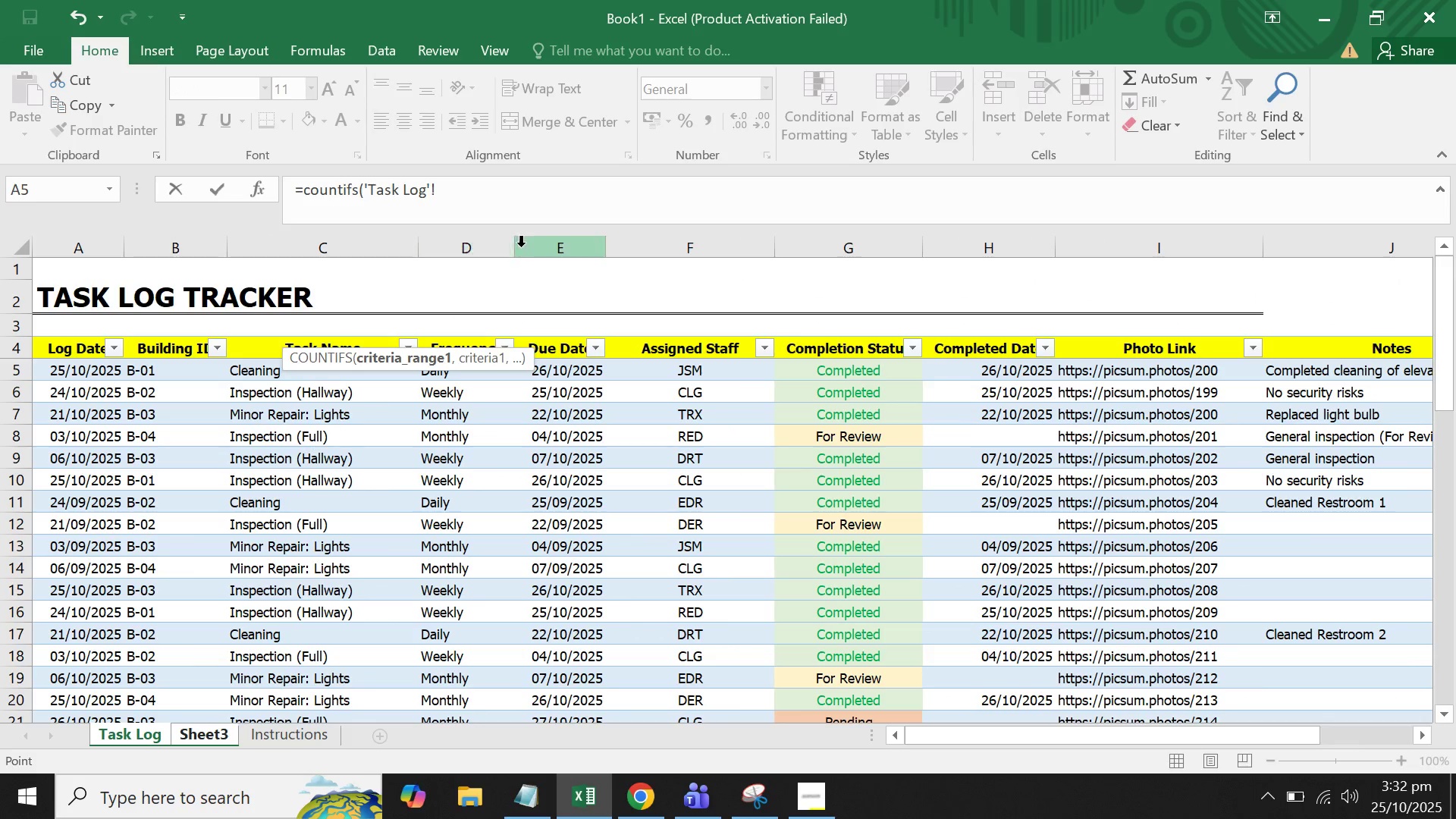 
left_click([539, 242])
 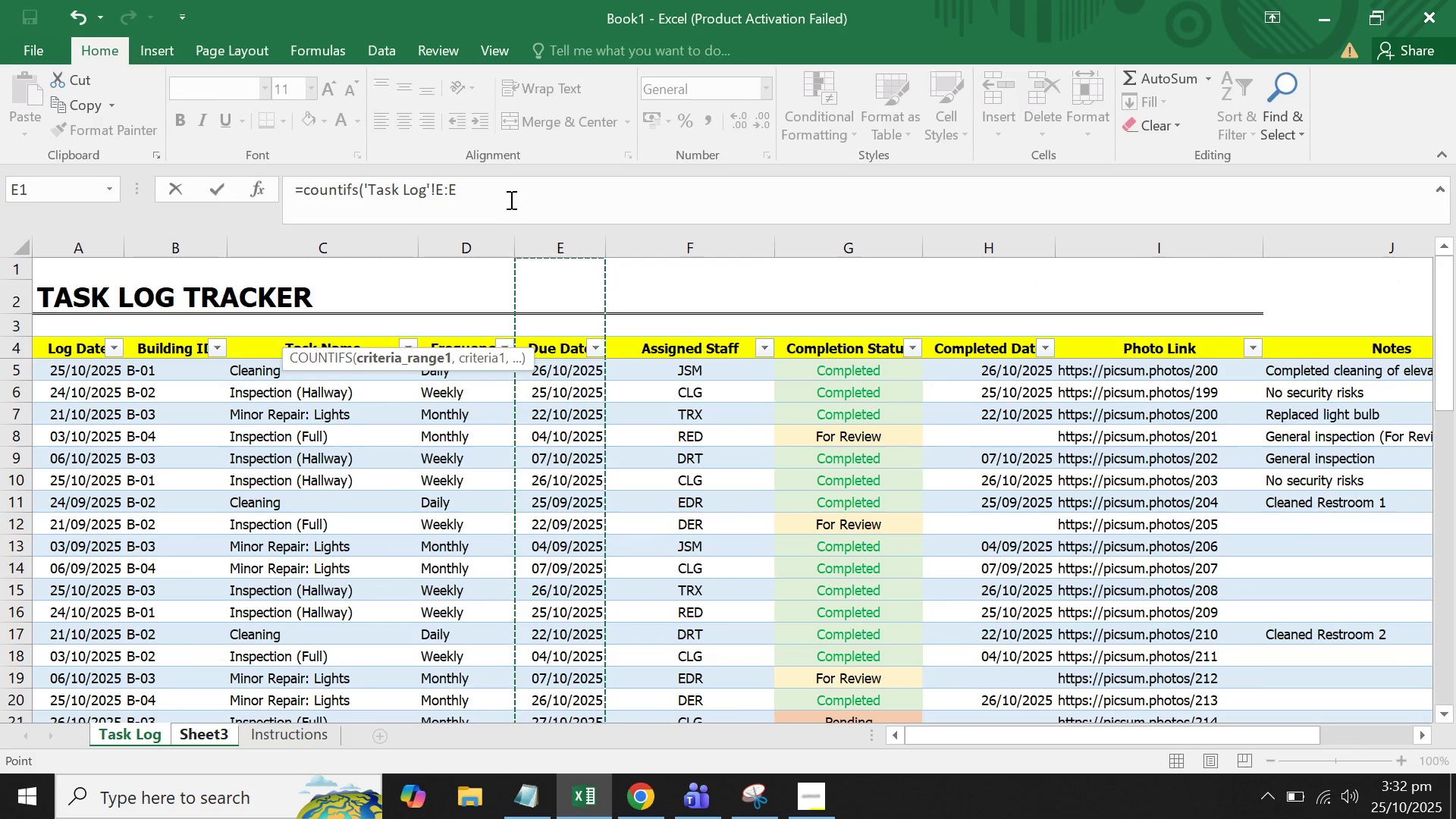 
left_click([510, 199])
 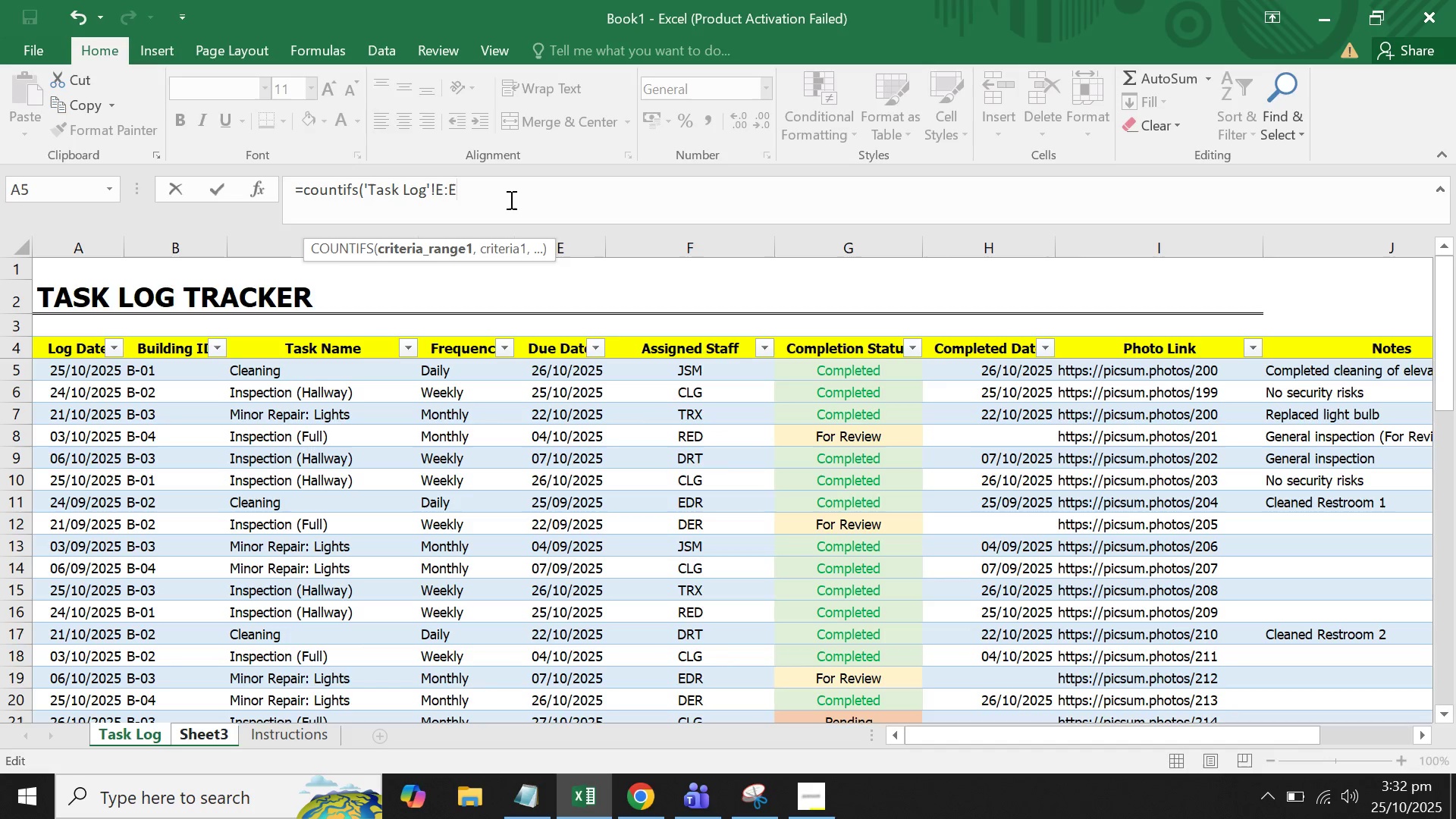 
key(Comma)
 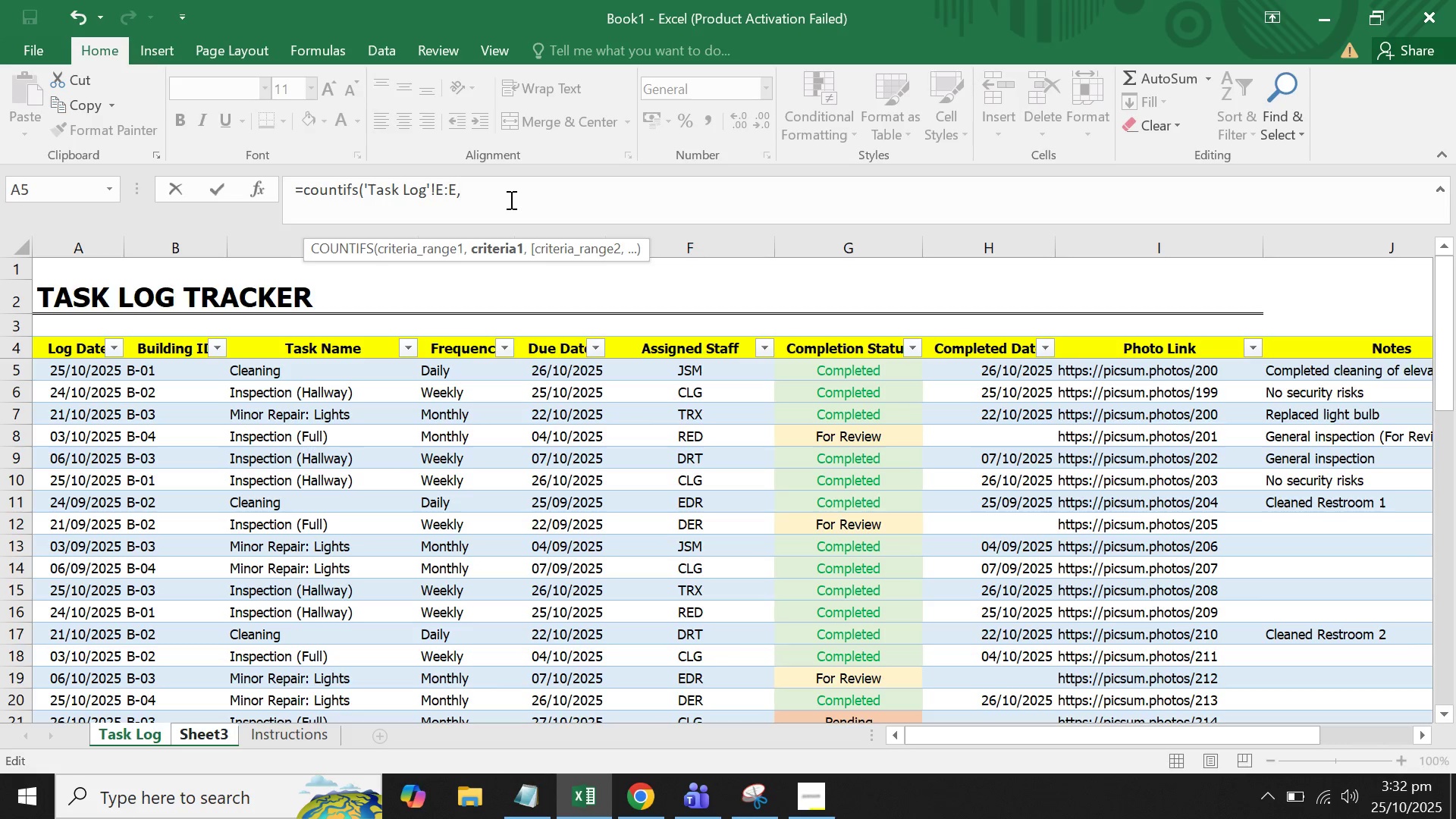 
wait(6.5)
 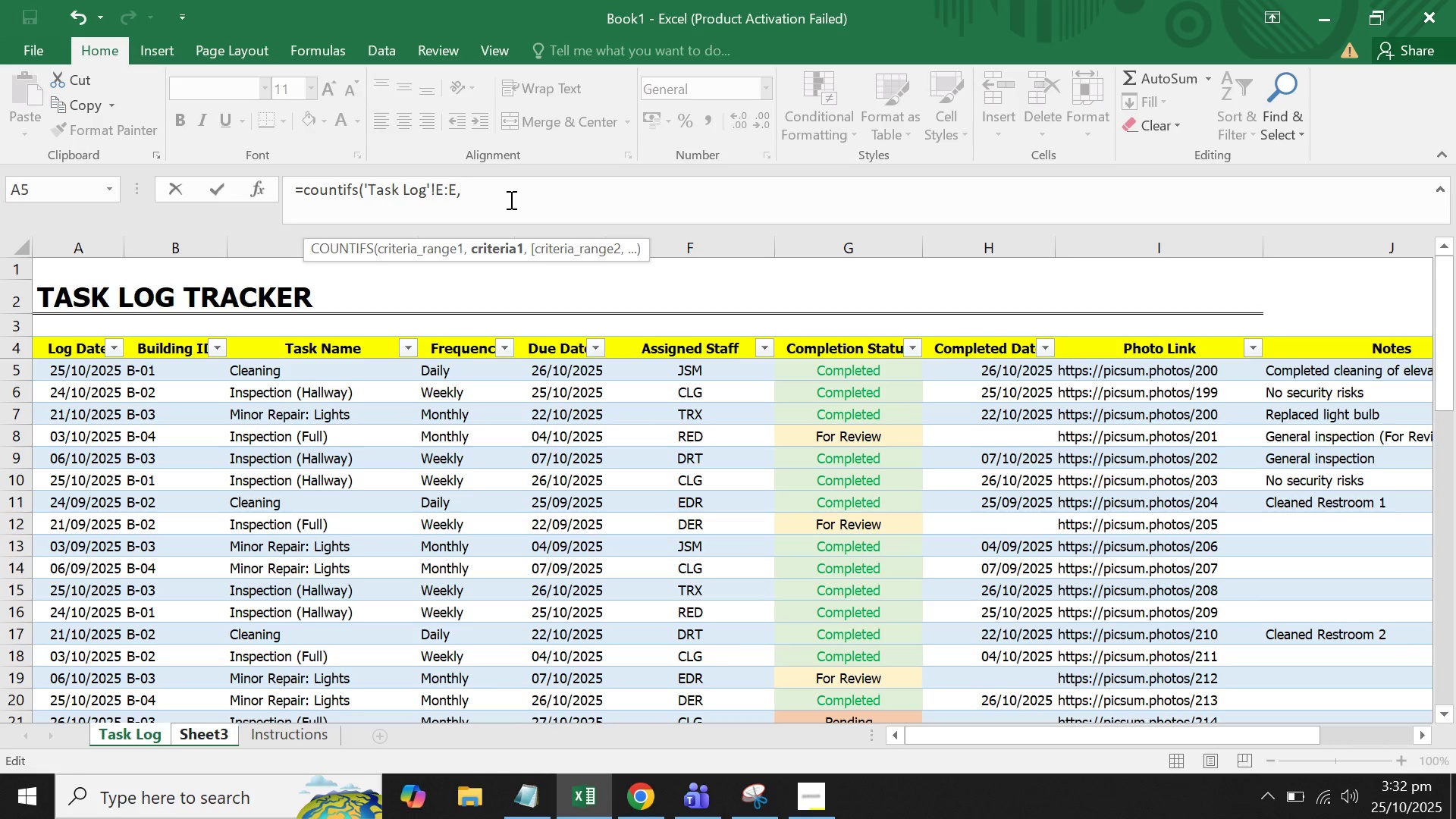 
key(Shift+ShiftLeft)
 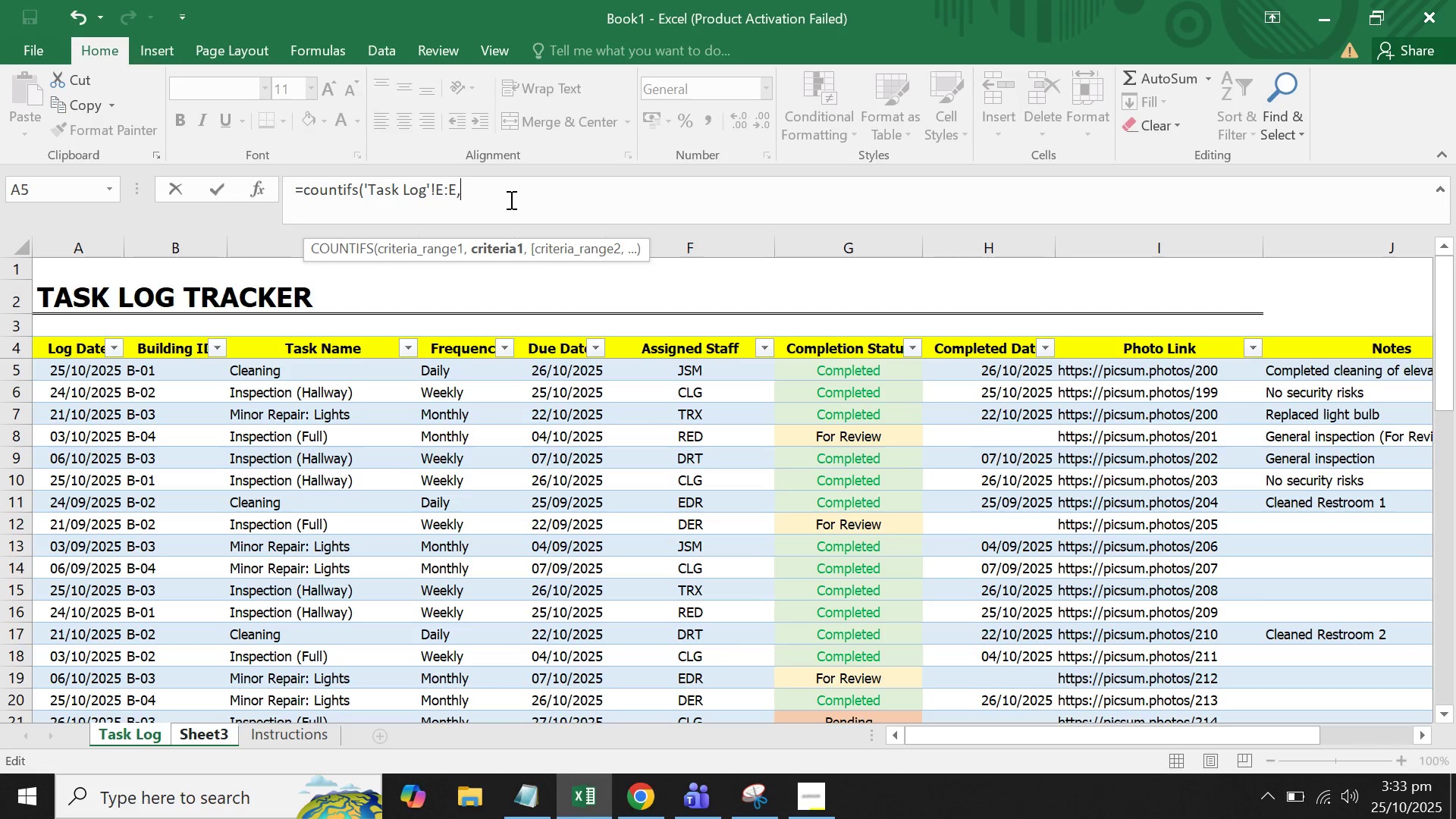 
key(Shift+Quote)
 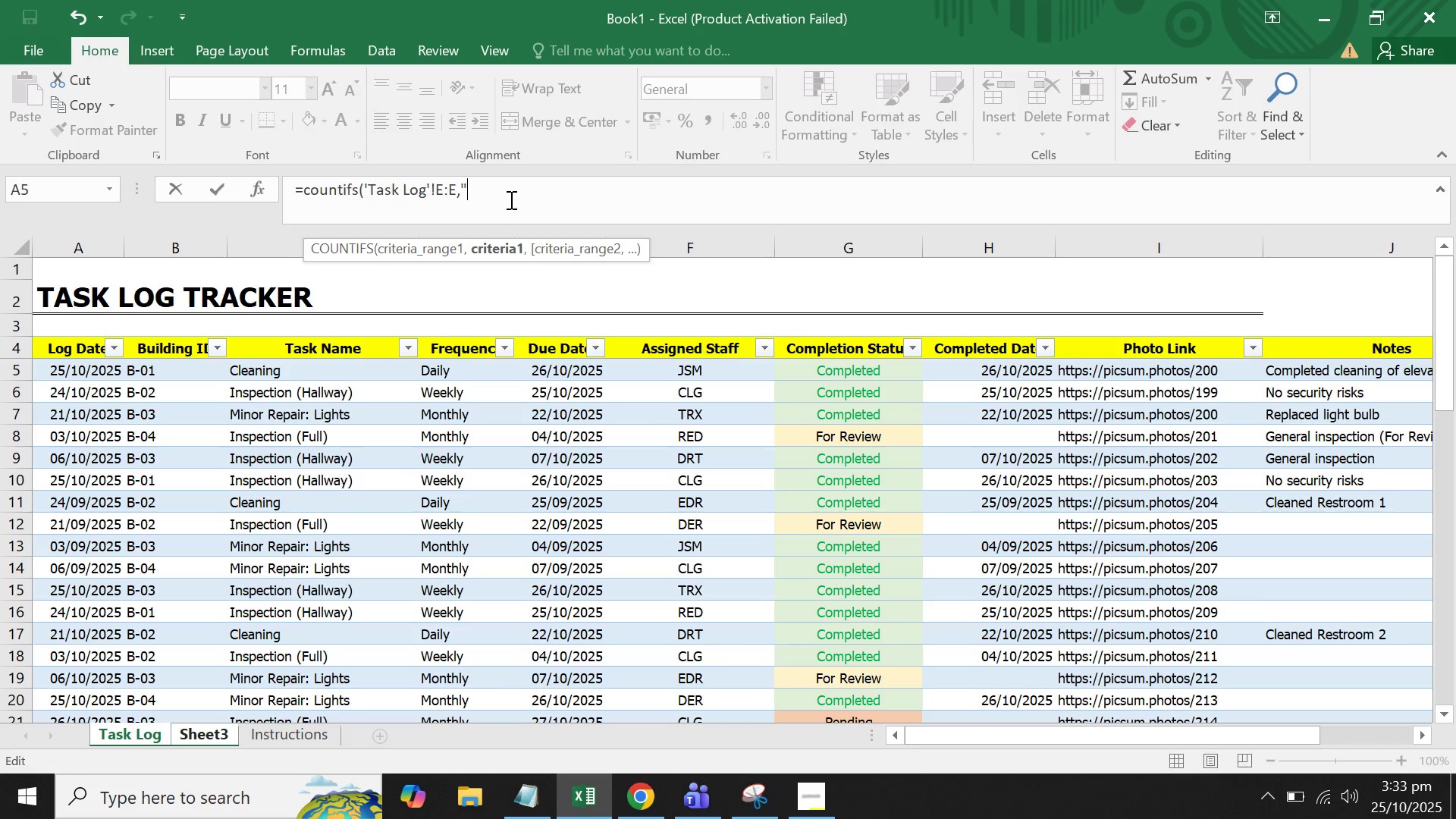 
key(Shift+Period)
 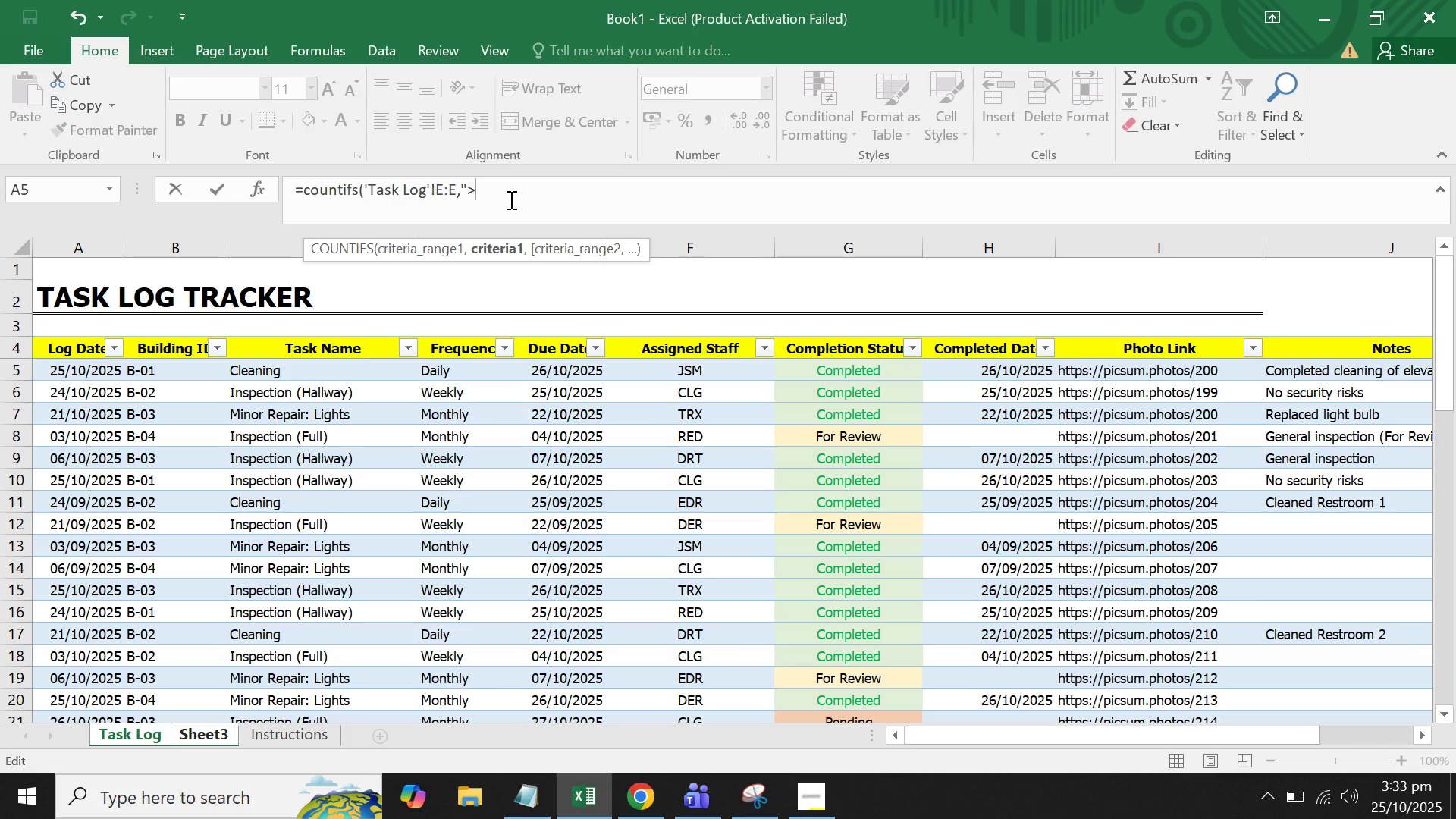 
key(Equal)
 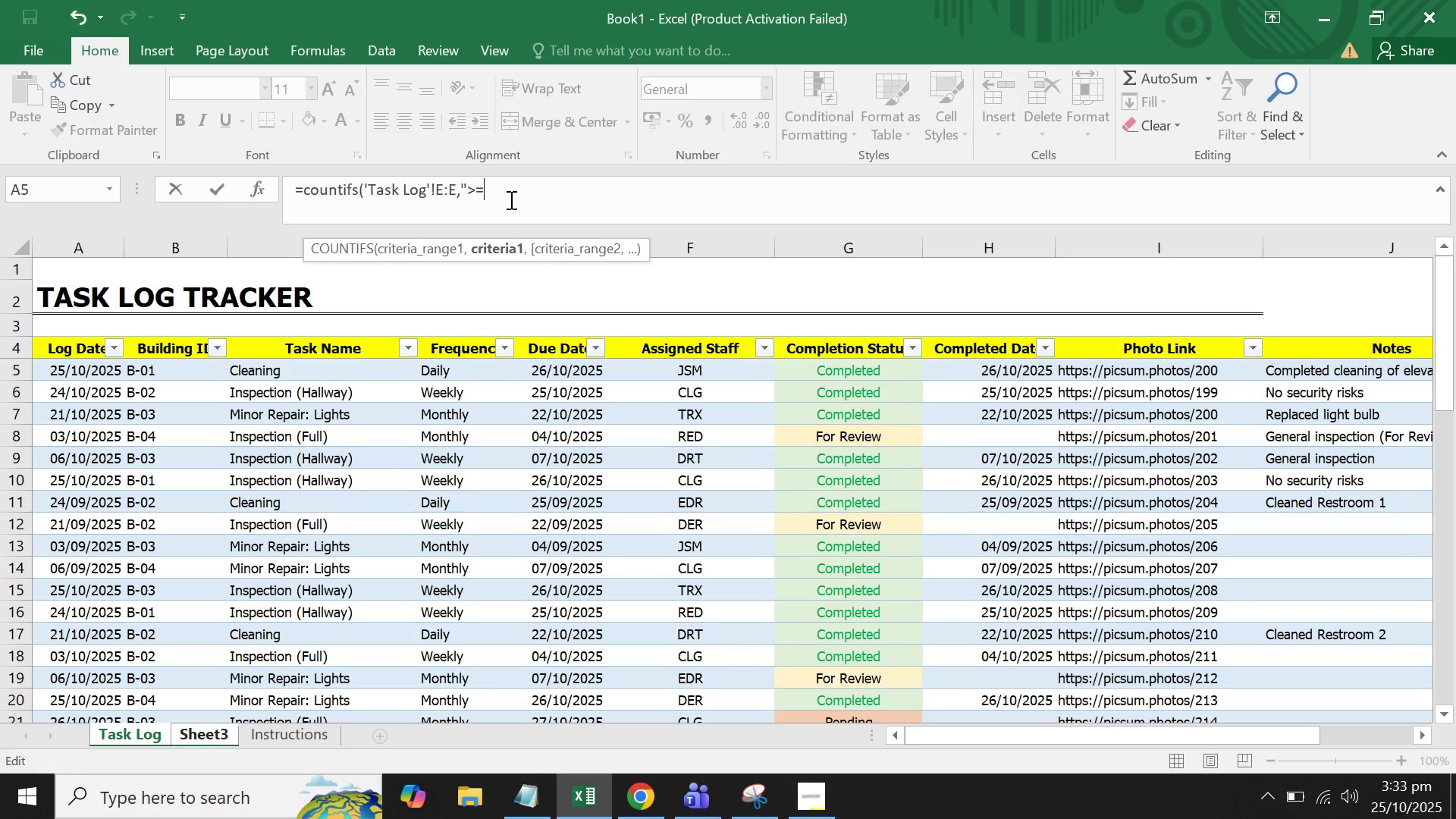 
type("&TODAY(),)
 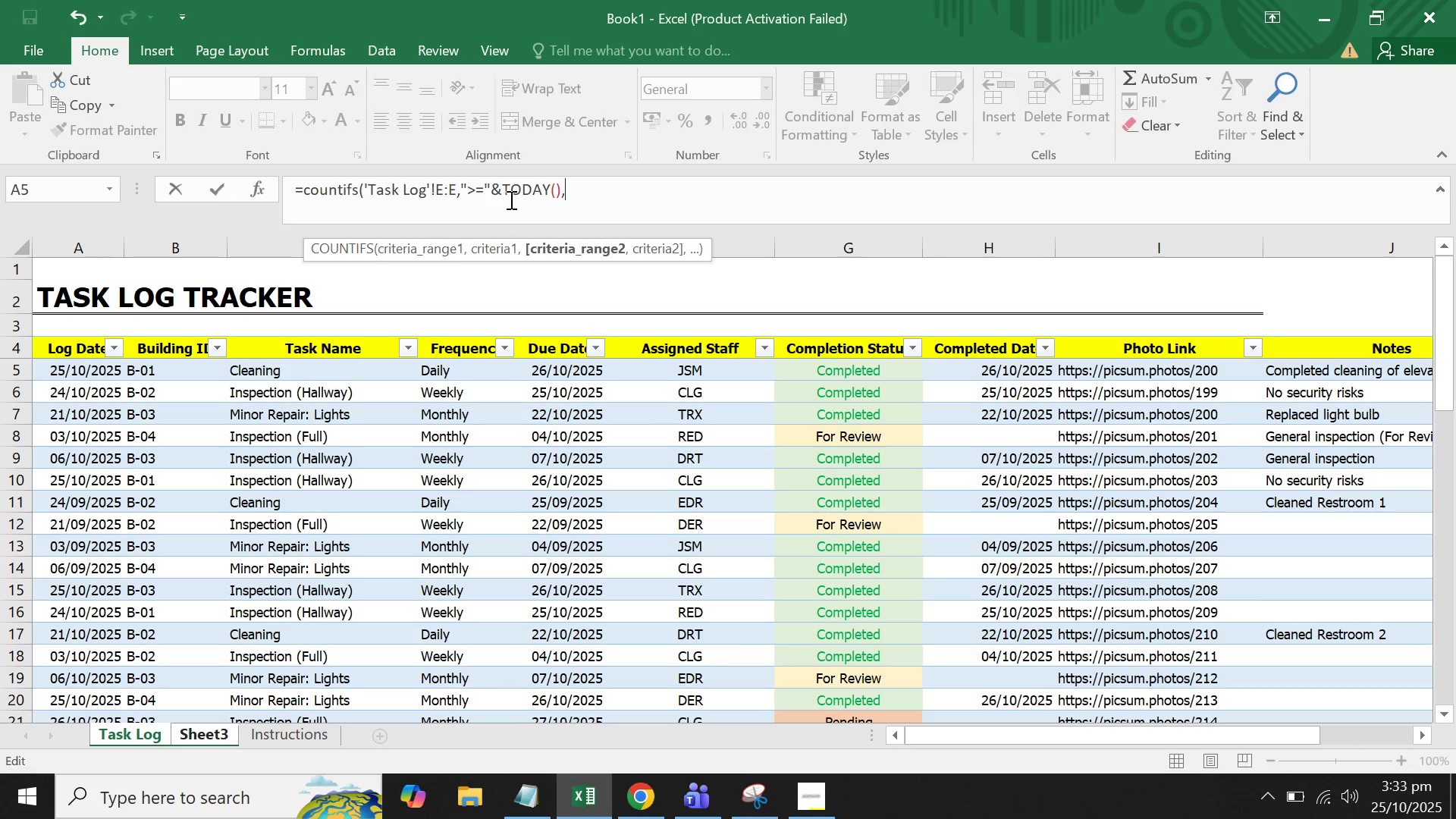 
key(Minus)
 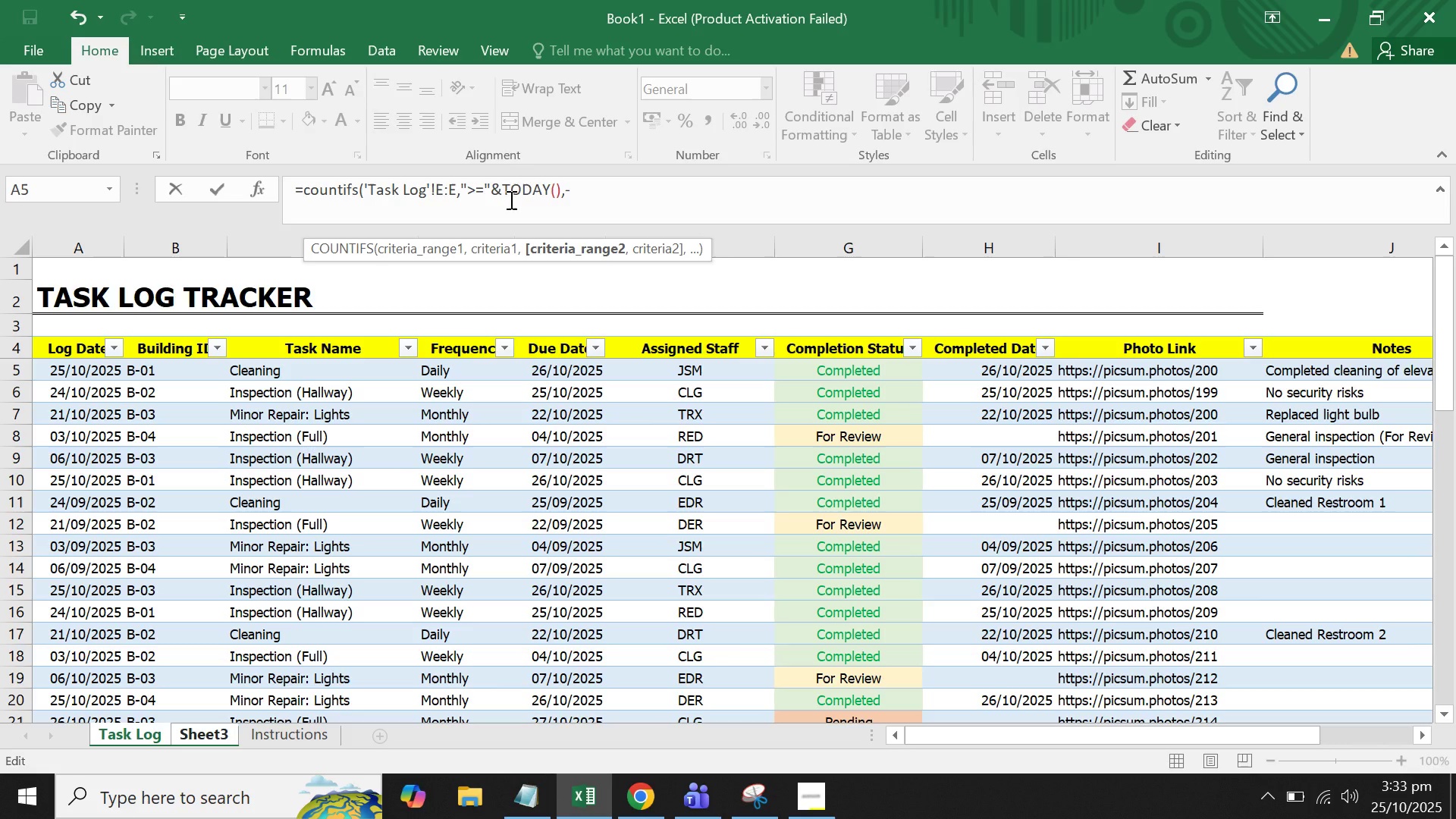 
hold_key(key=ShiftLeft, duration=1.5)
 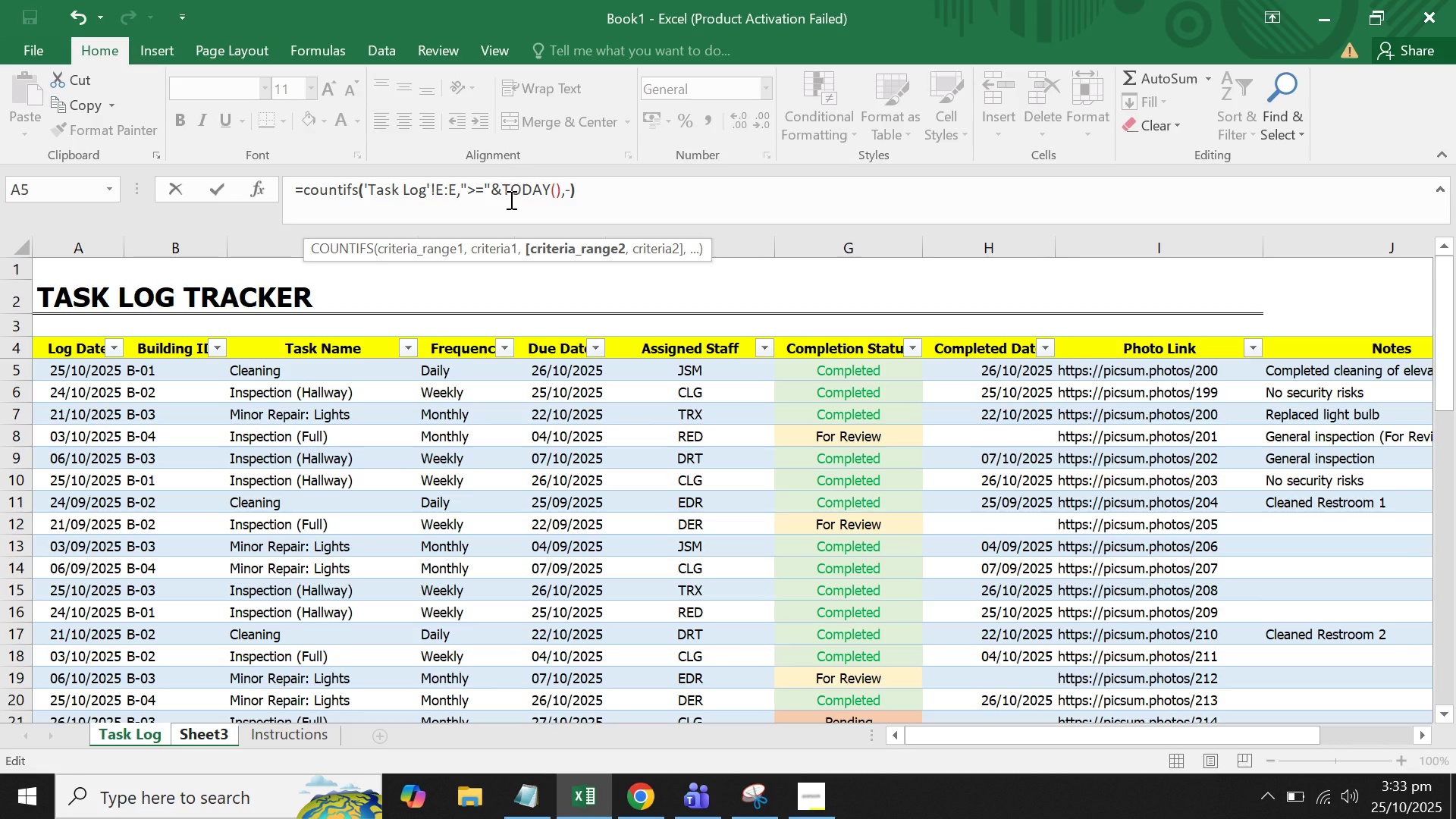 
key(Shift+0)
 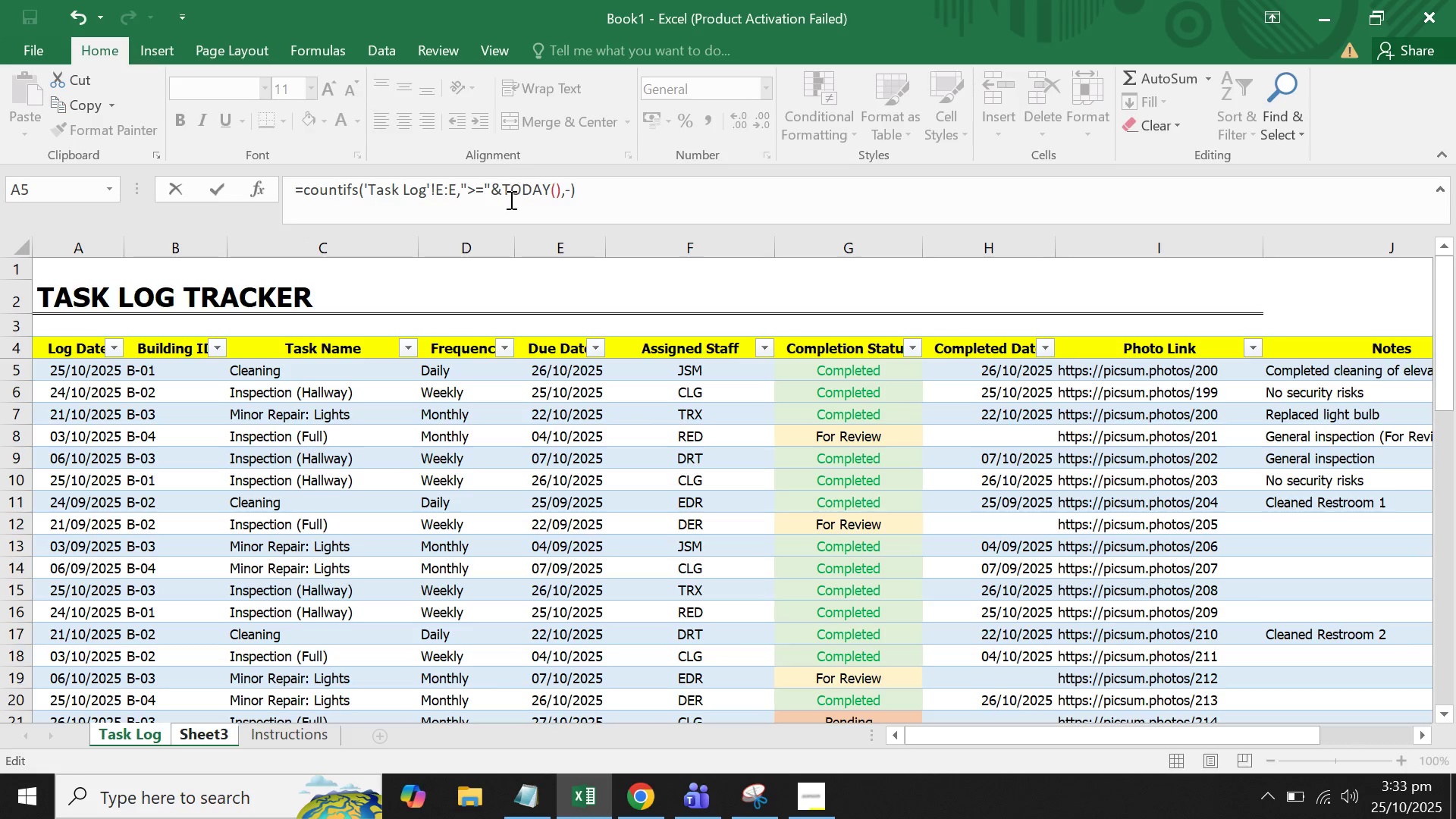 
wait(5.45)
 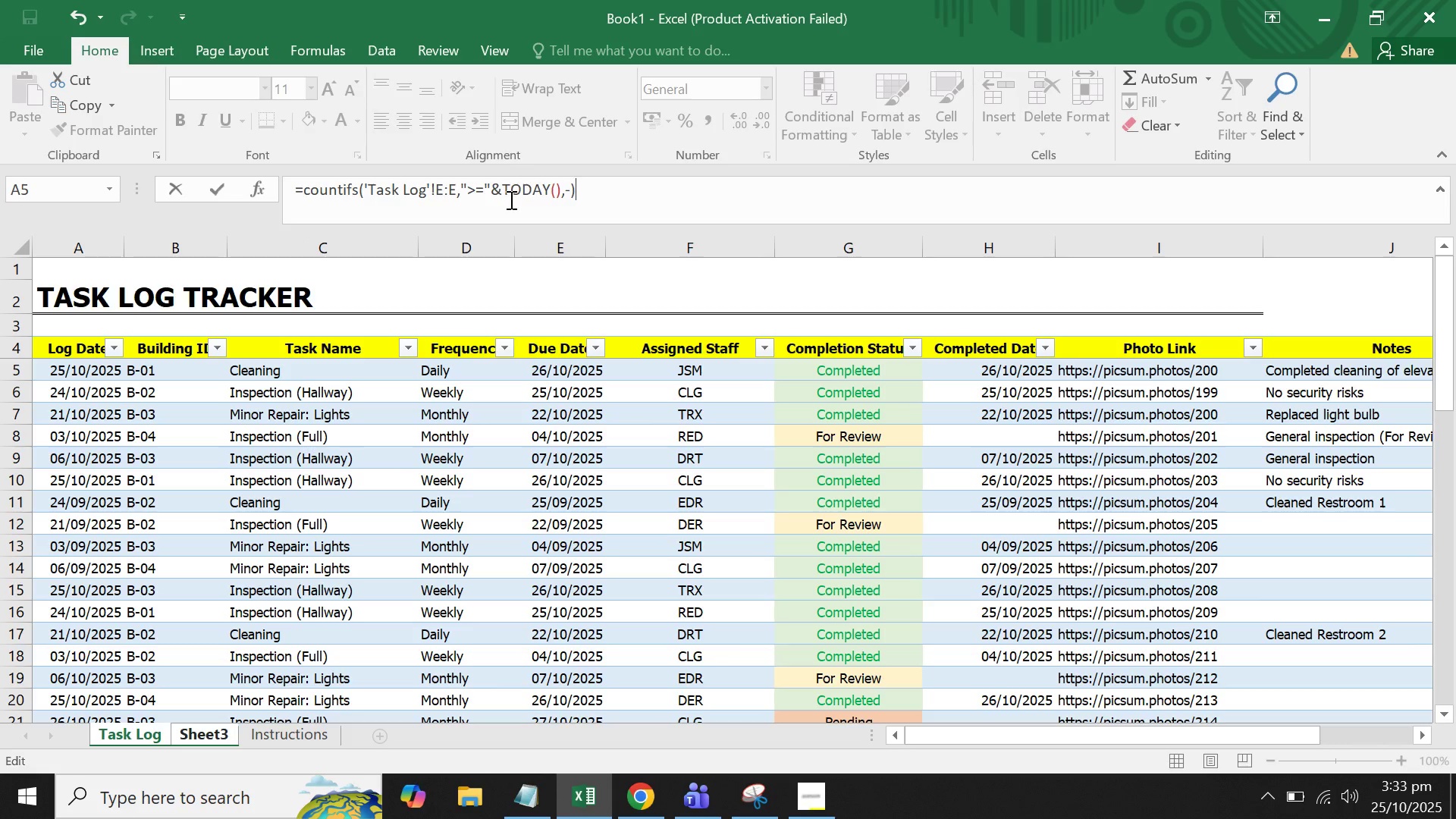 
key(Shift+Equal)
 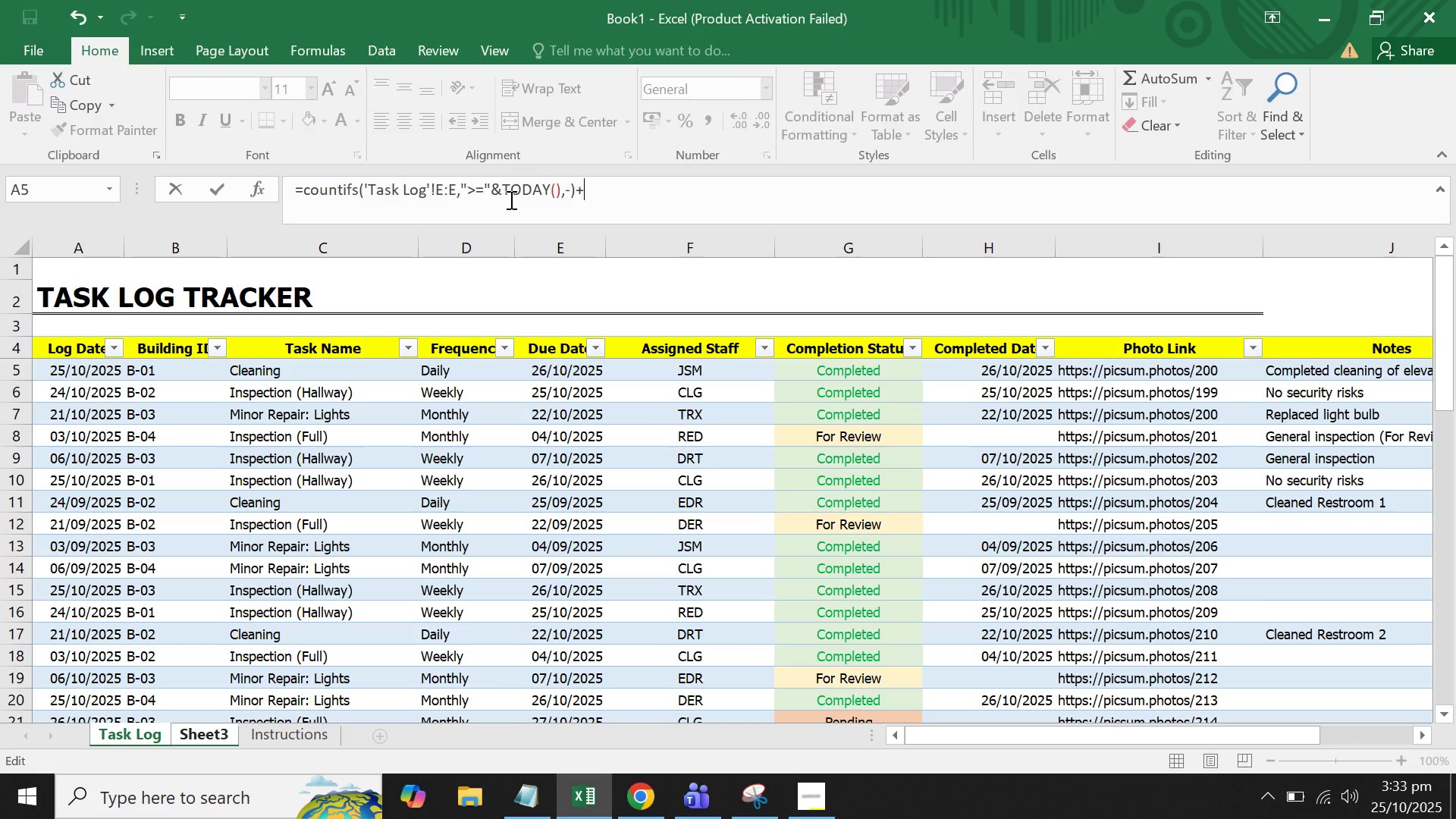 
key(1)
 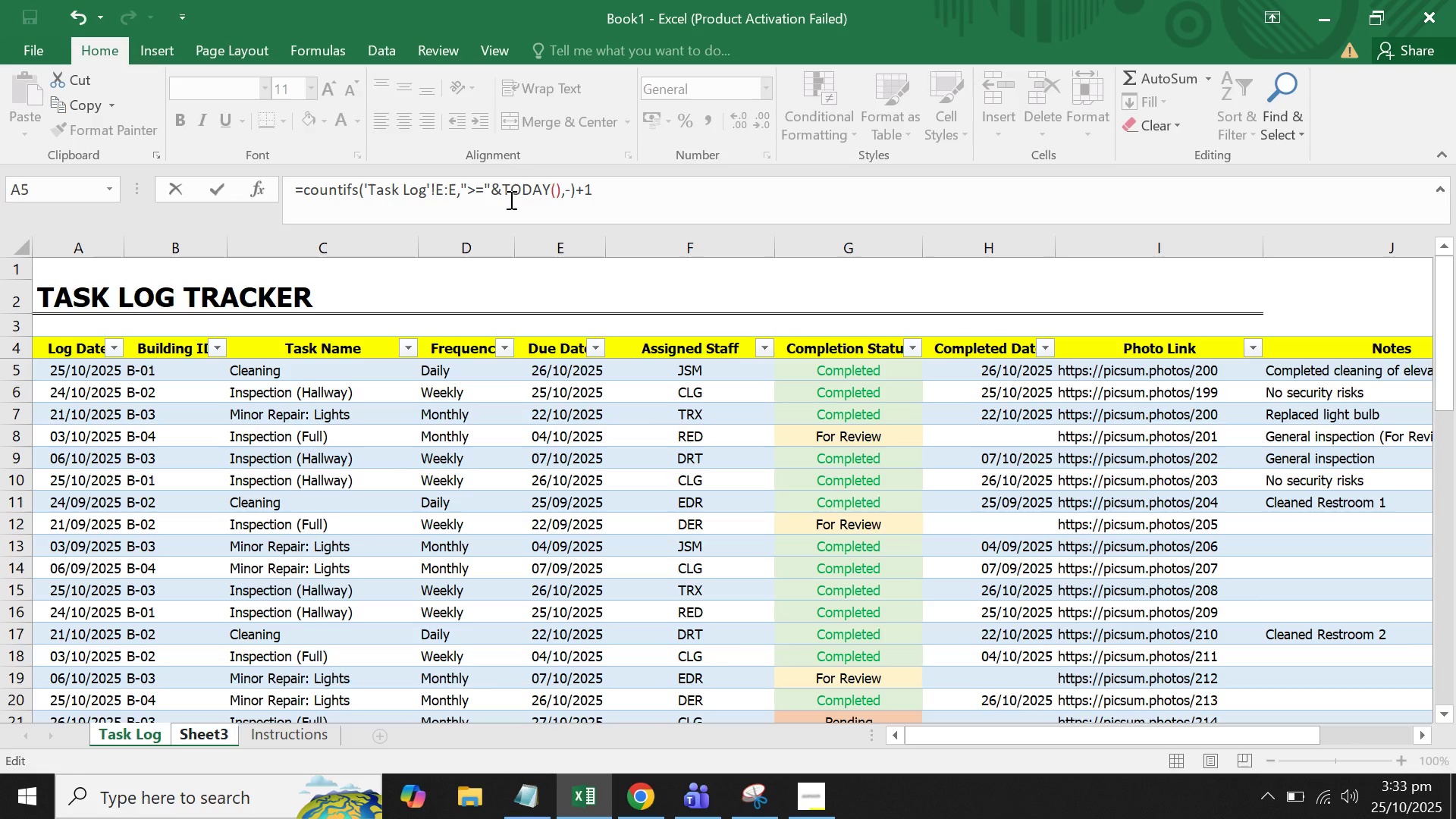 
key(Comma)
 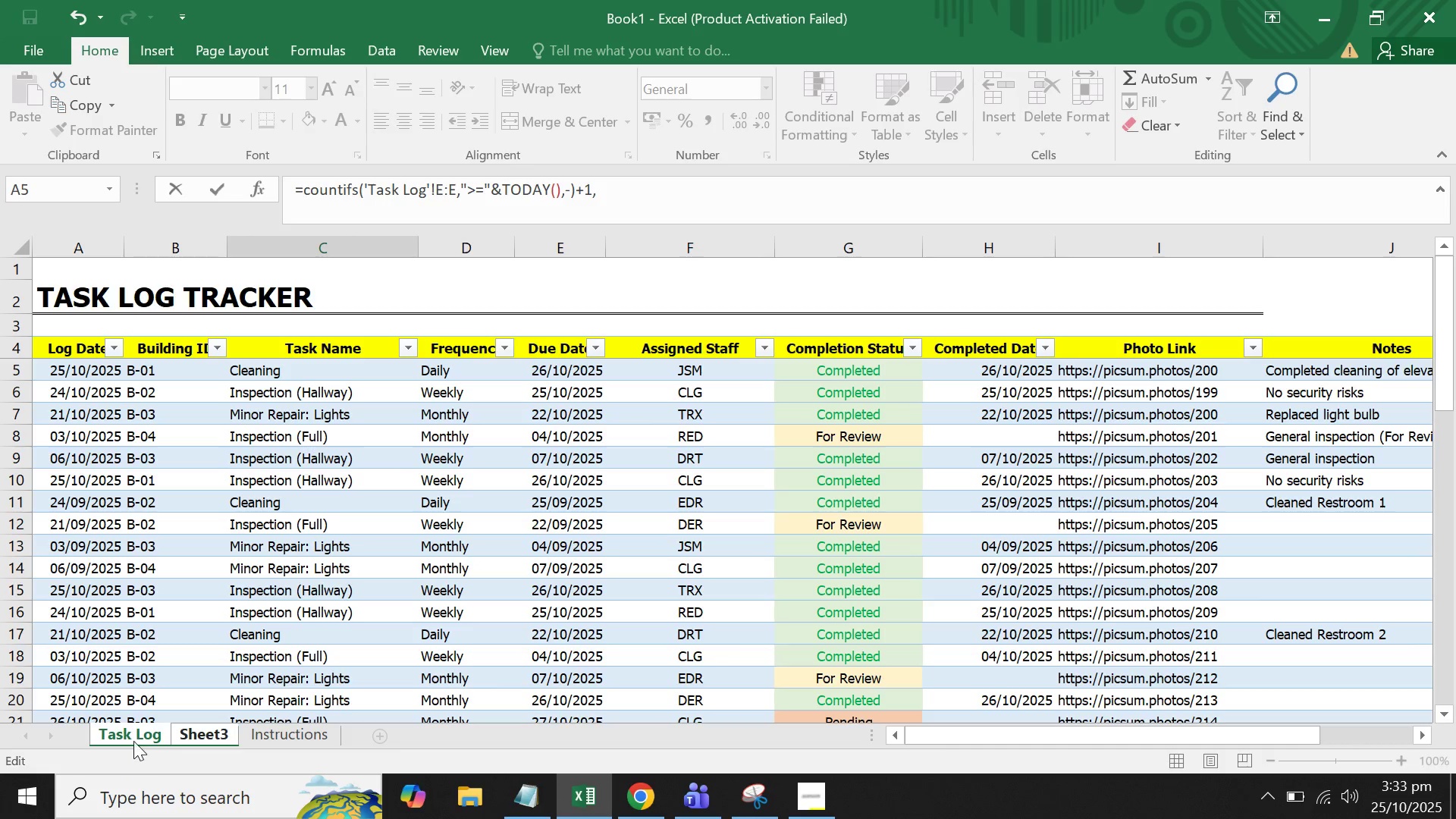 
left_click([133, 739])
 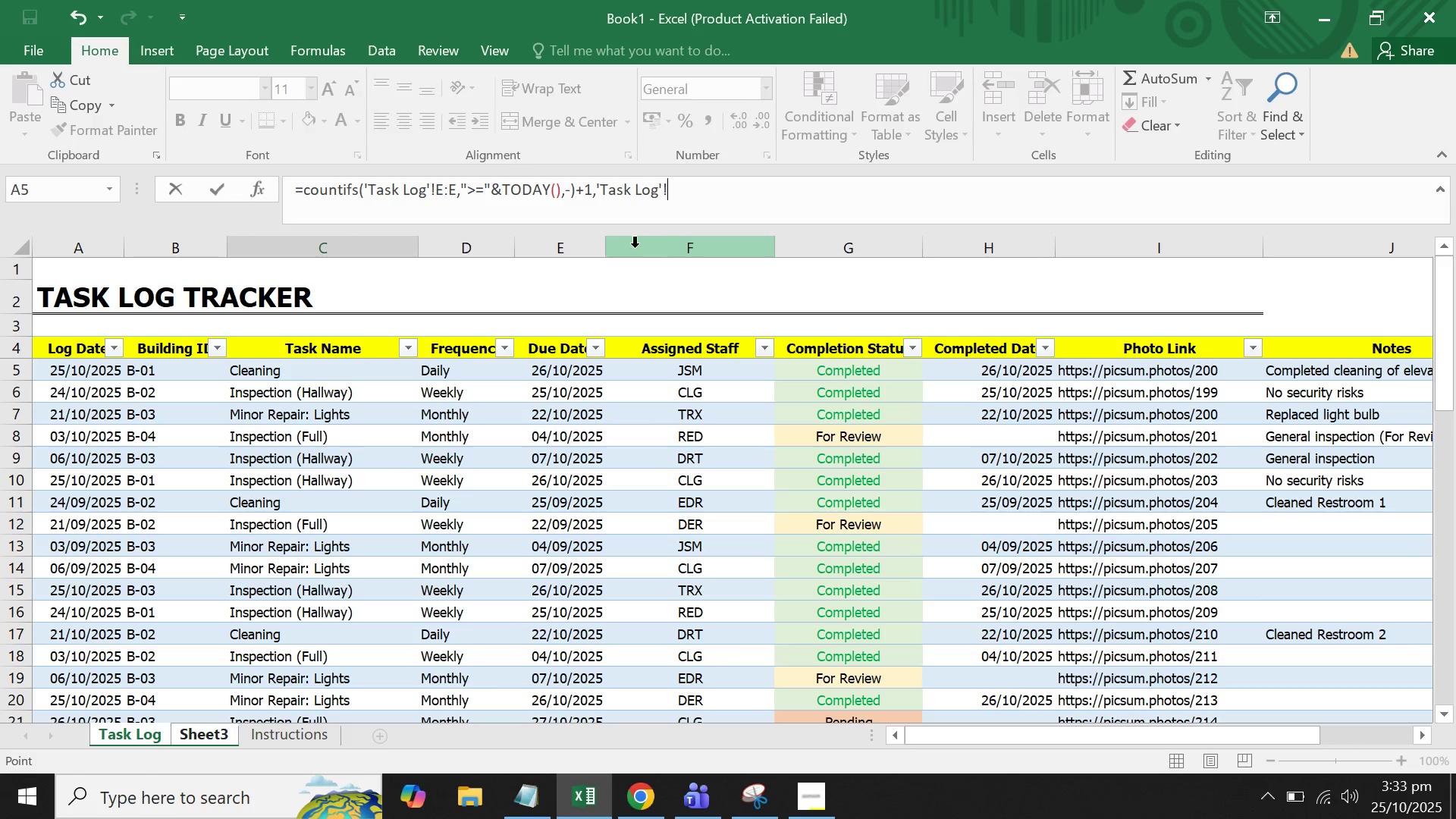 
left_click([554, 246])
 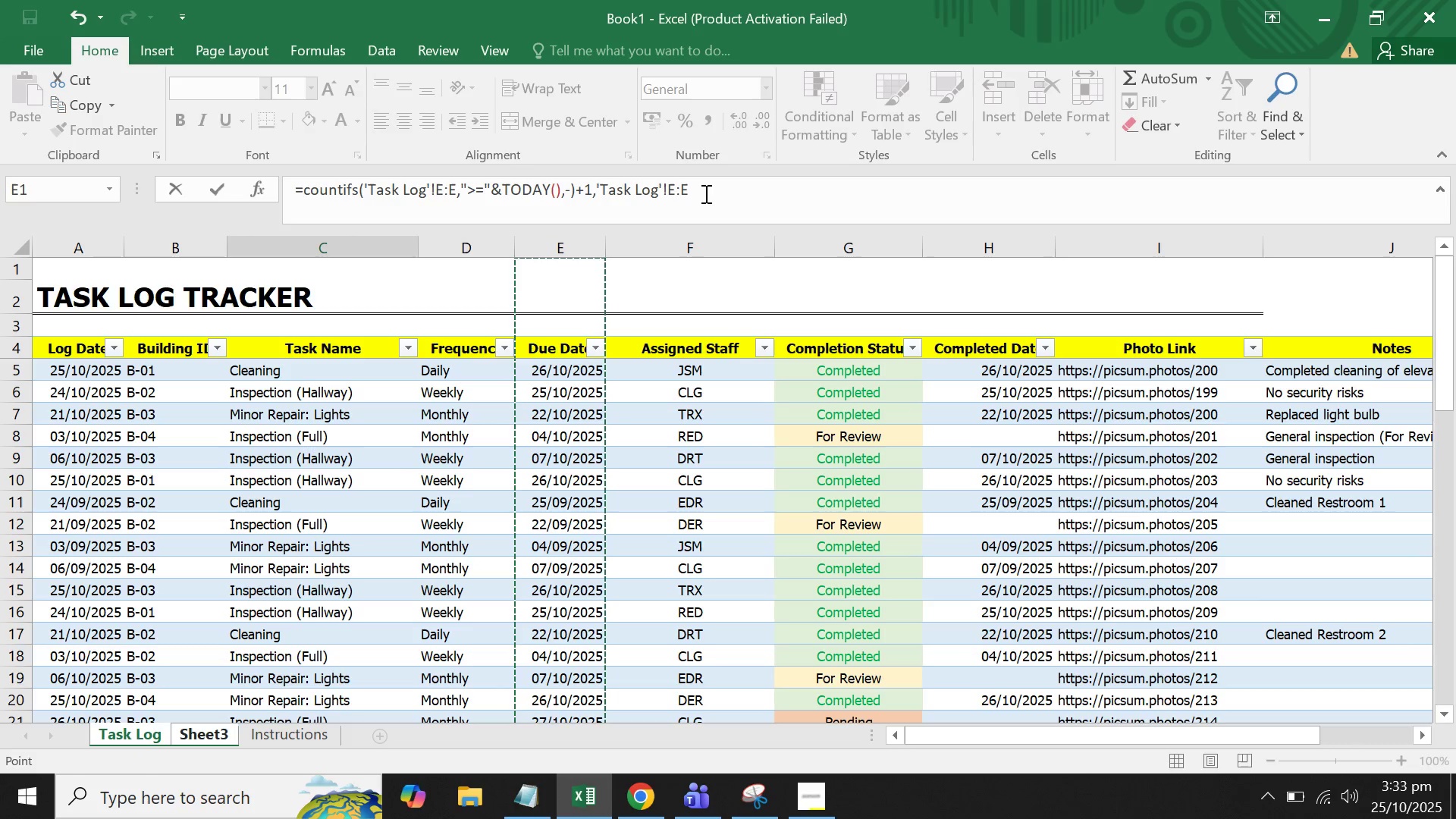 
left_click([704, 193])
 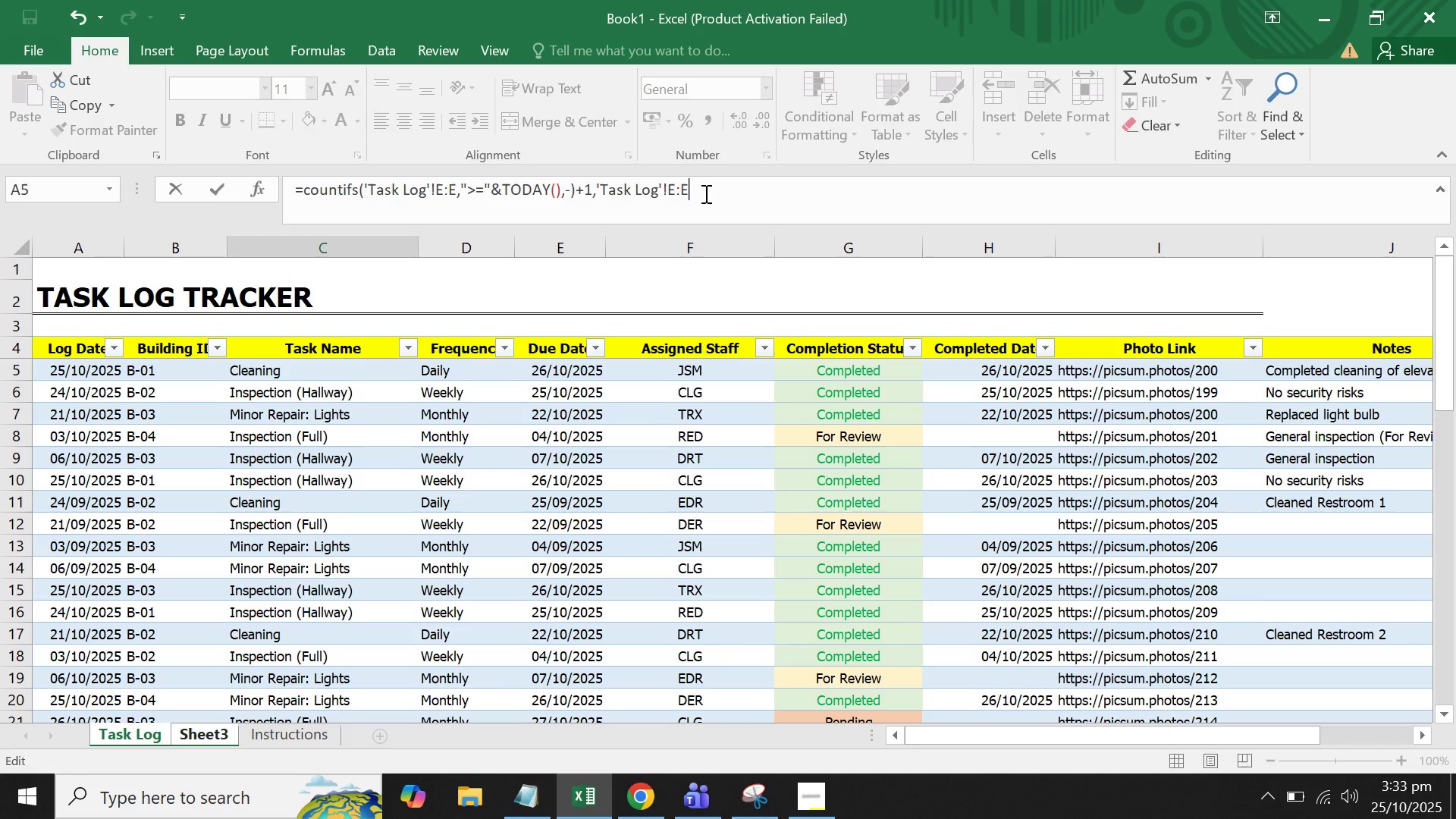 
key(Comma)
 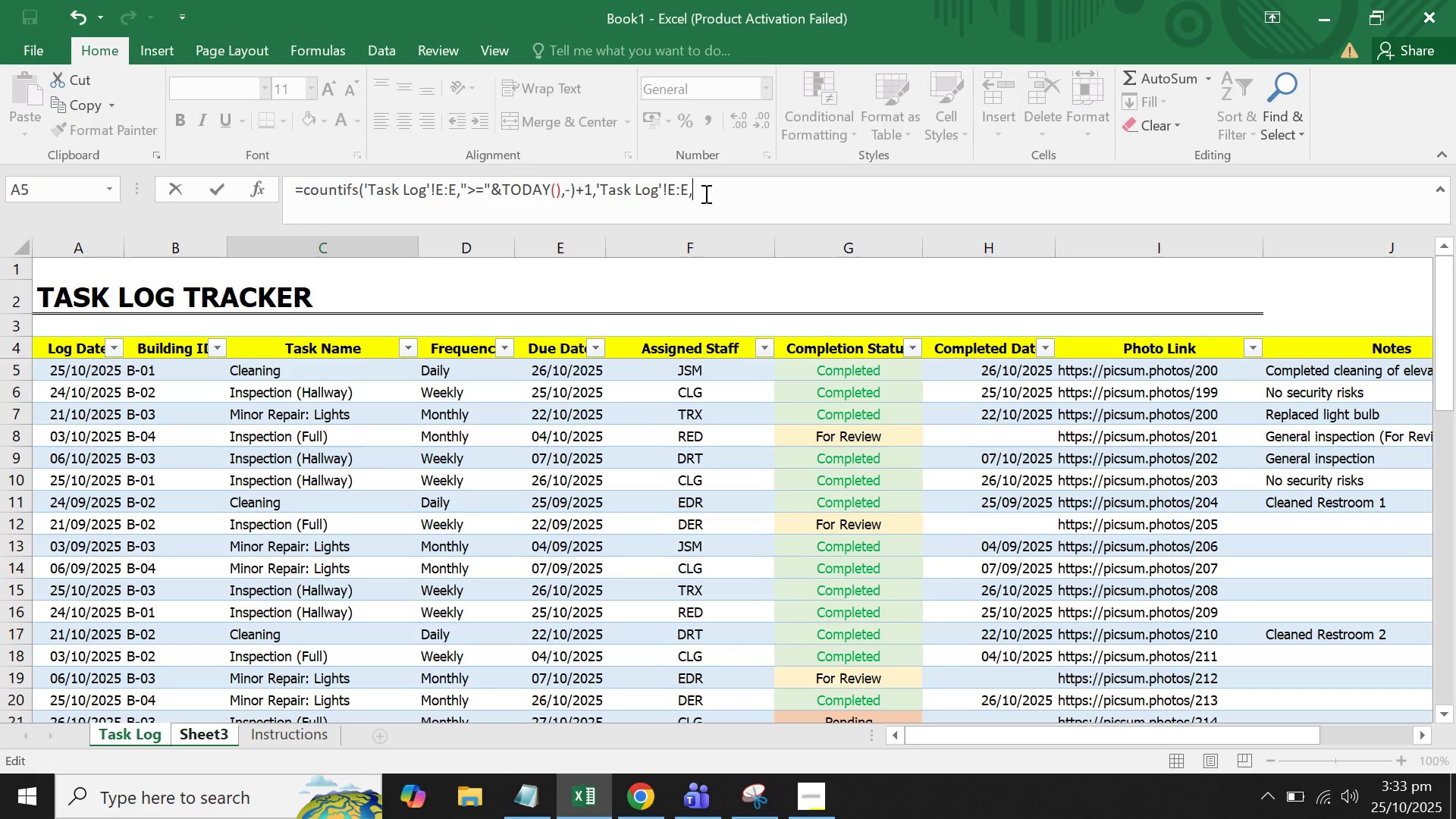 
key(Shift+Quote)
 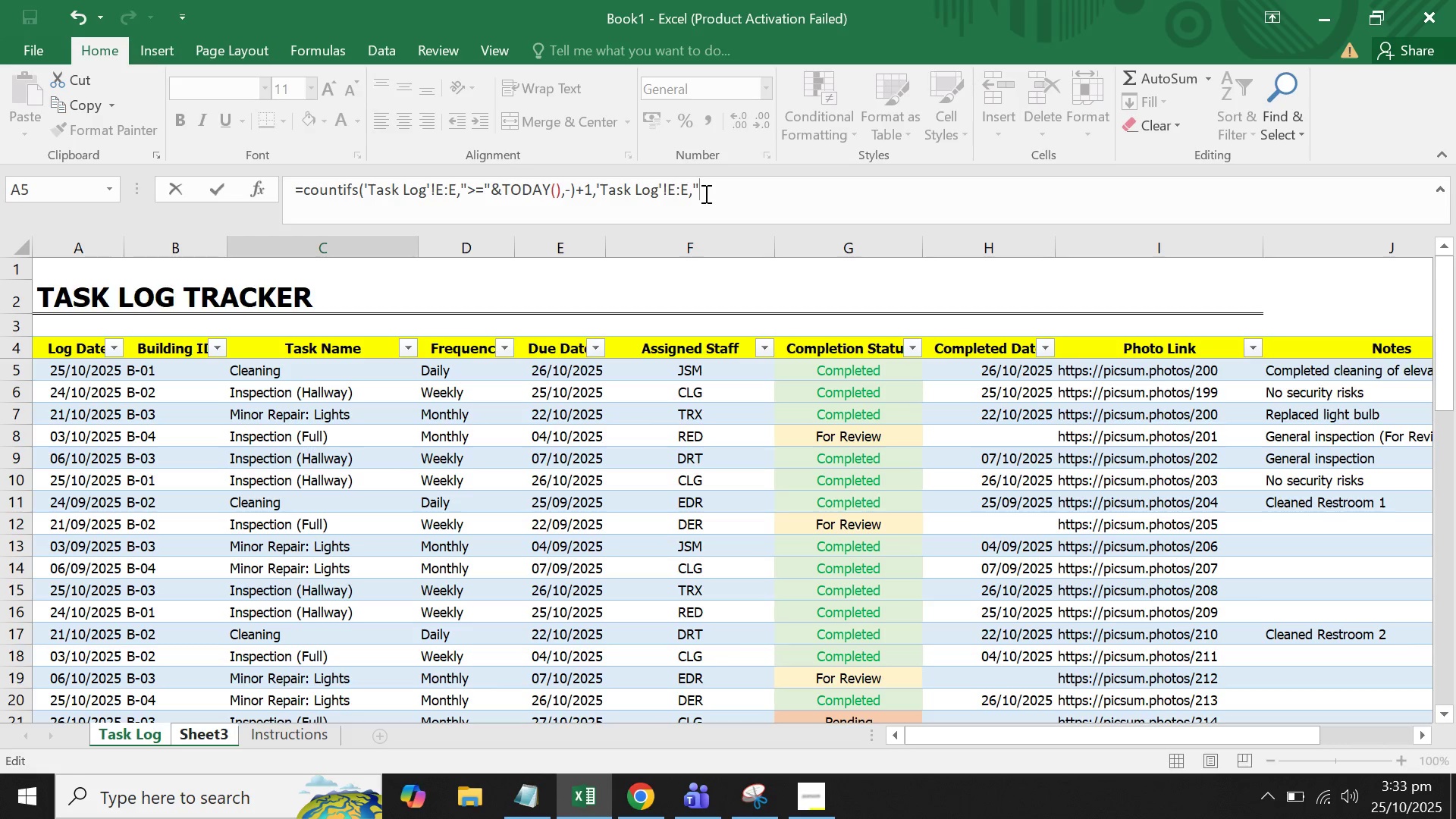 
key(Shift+Comma)
 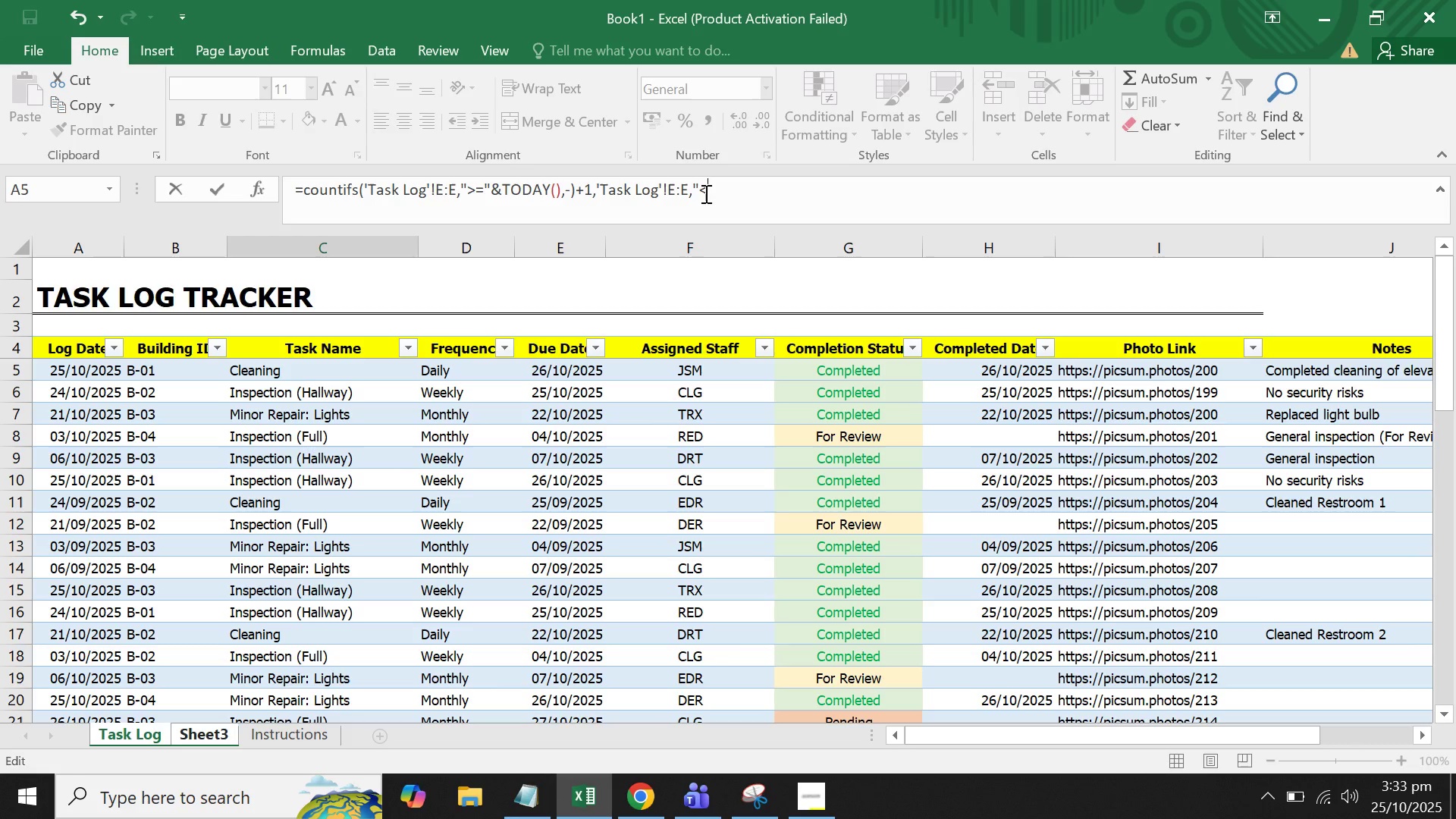 
wait(16.83)
 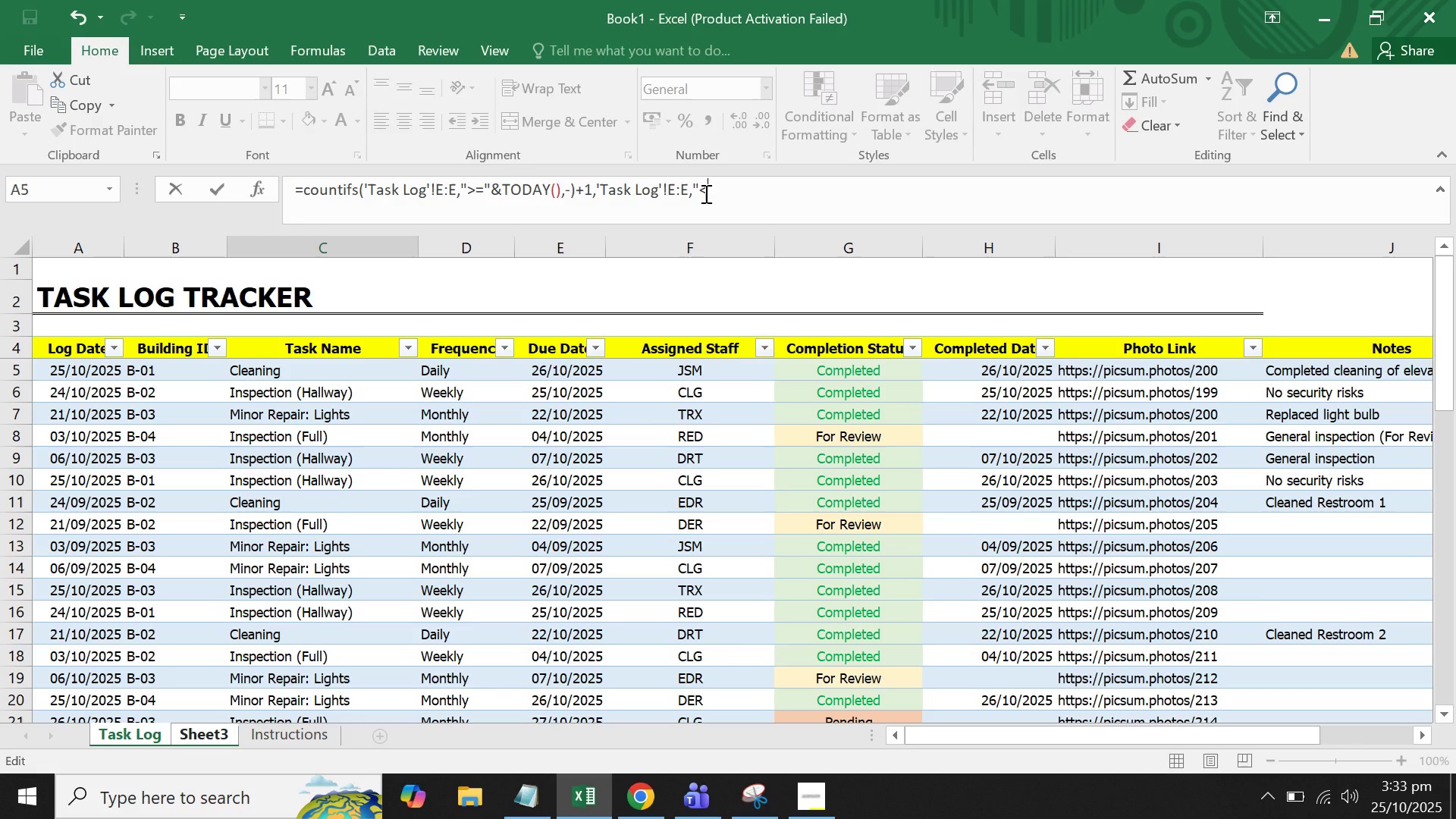 
key(Equal)
 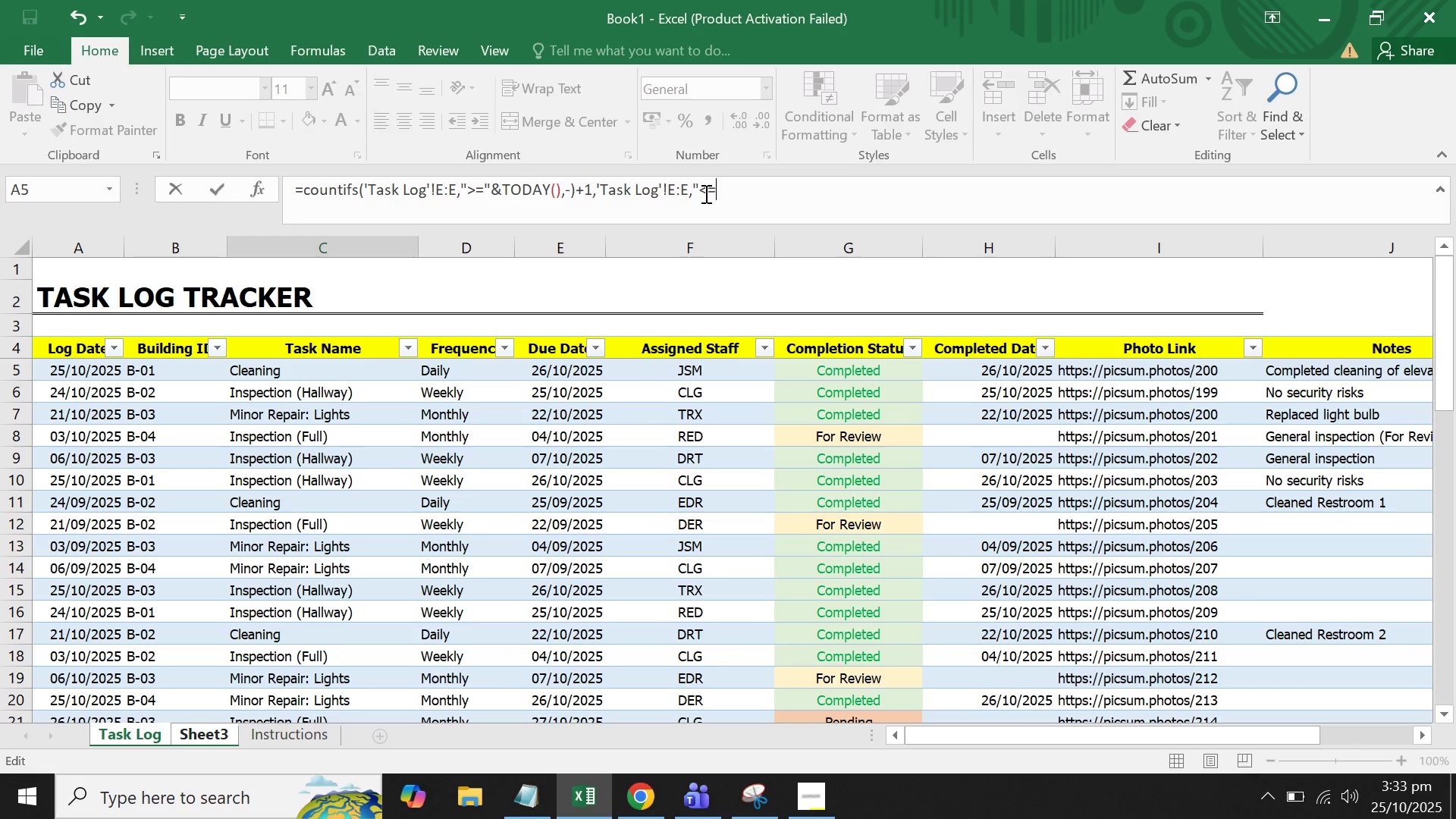 
key(Shift+Quote)
 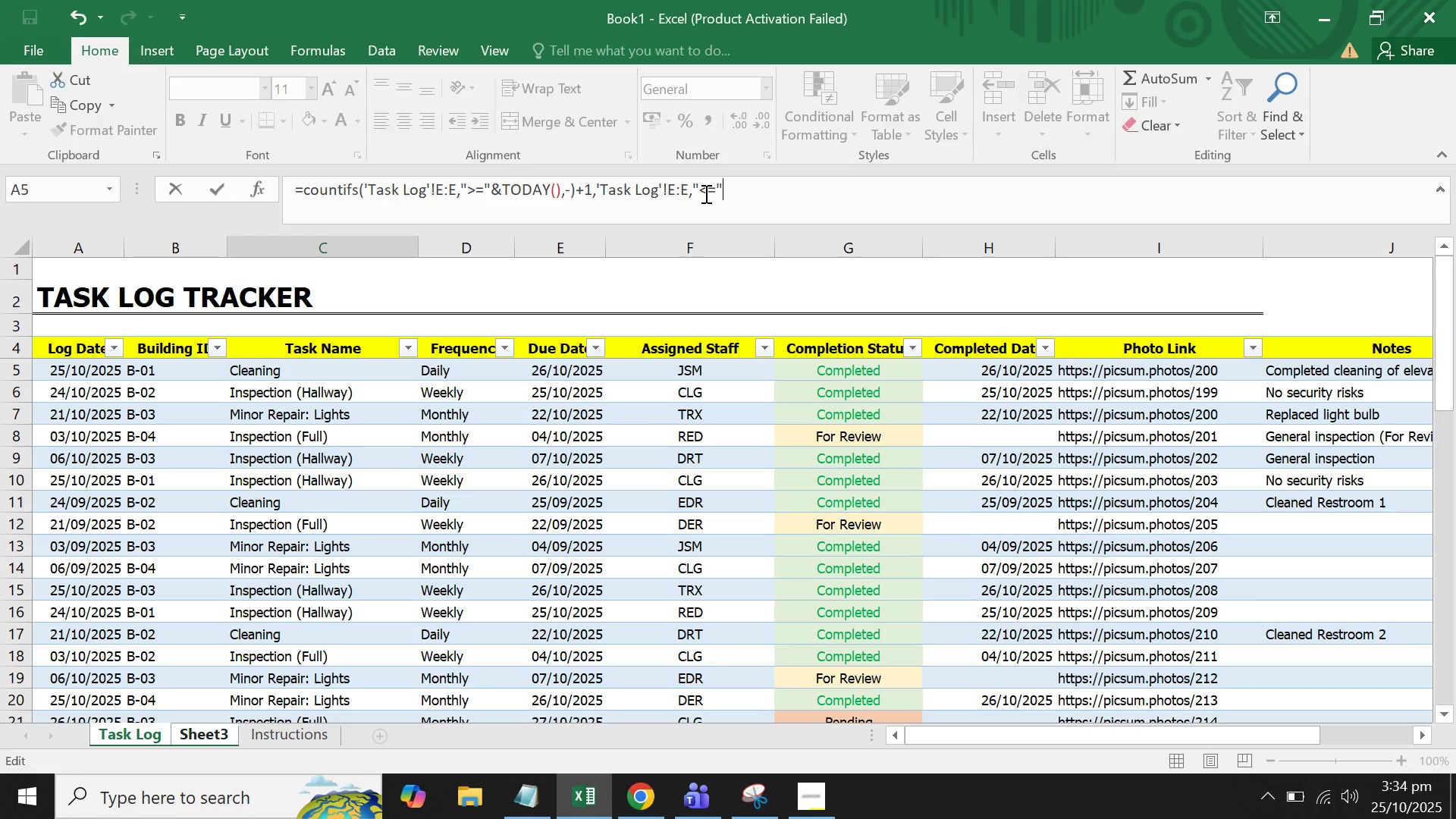 
wait(5.95)
 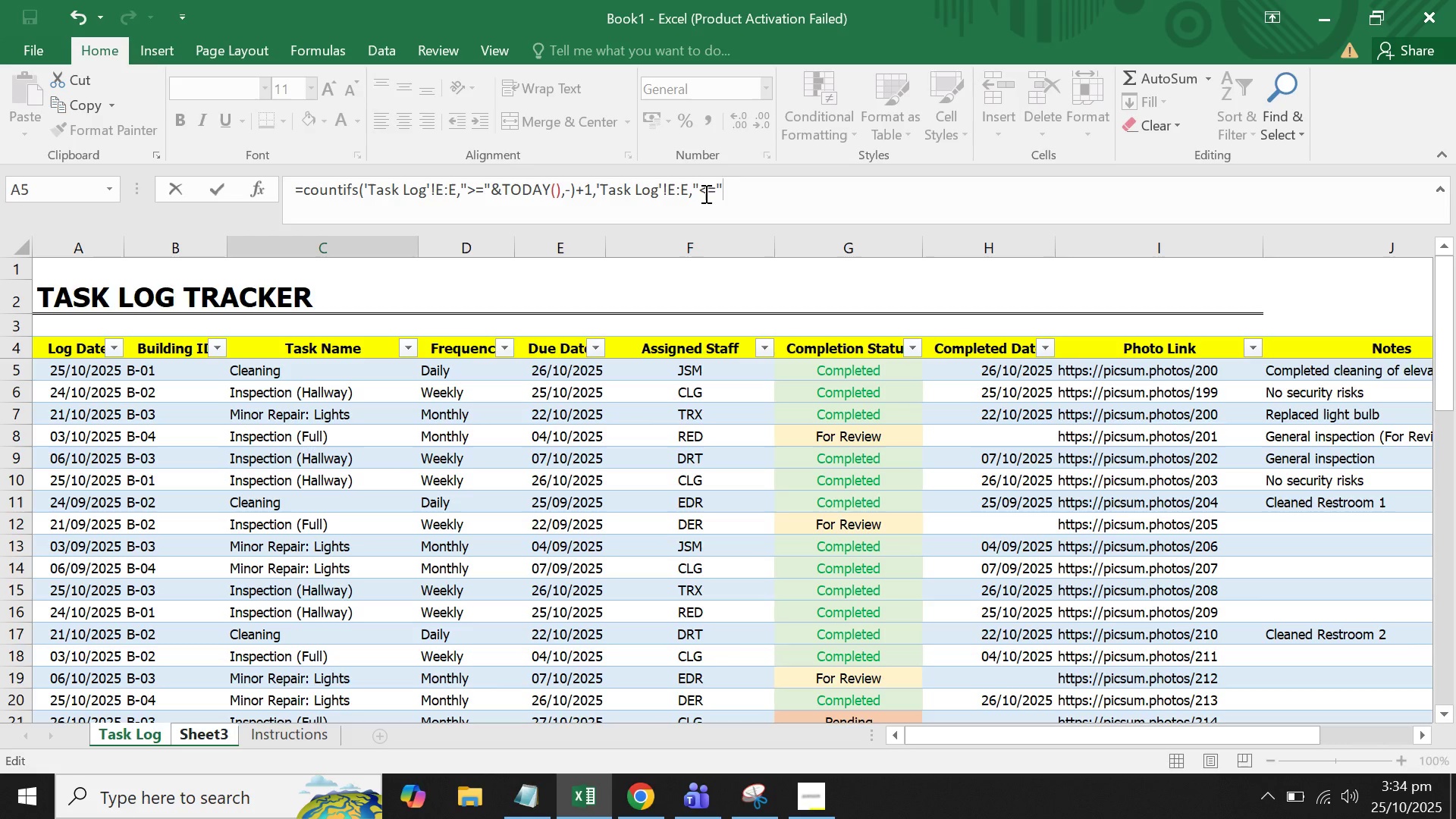 
key(Shift+7)
 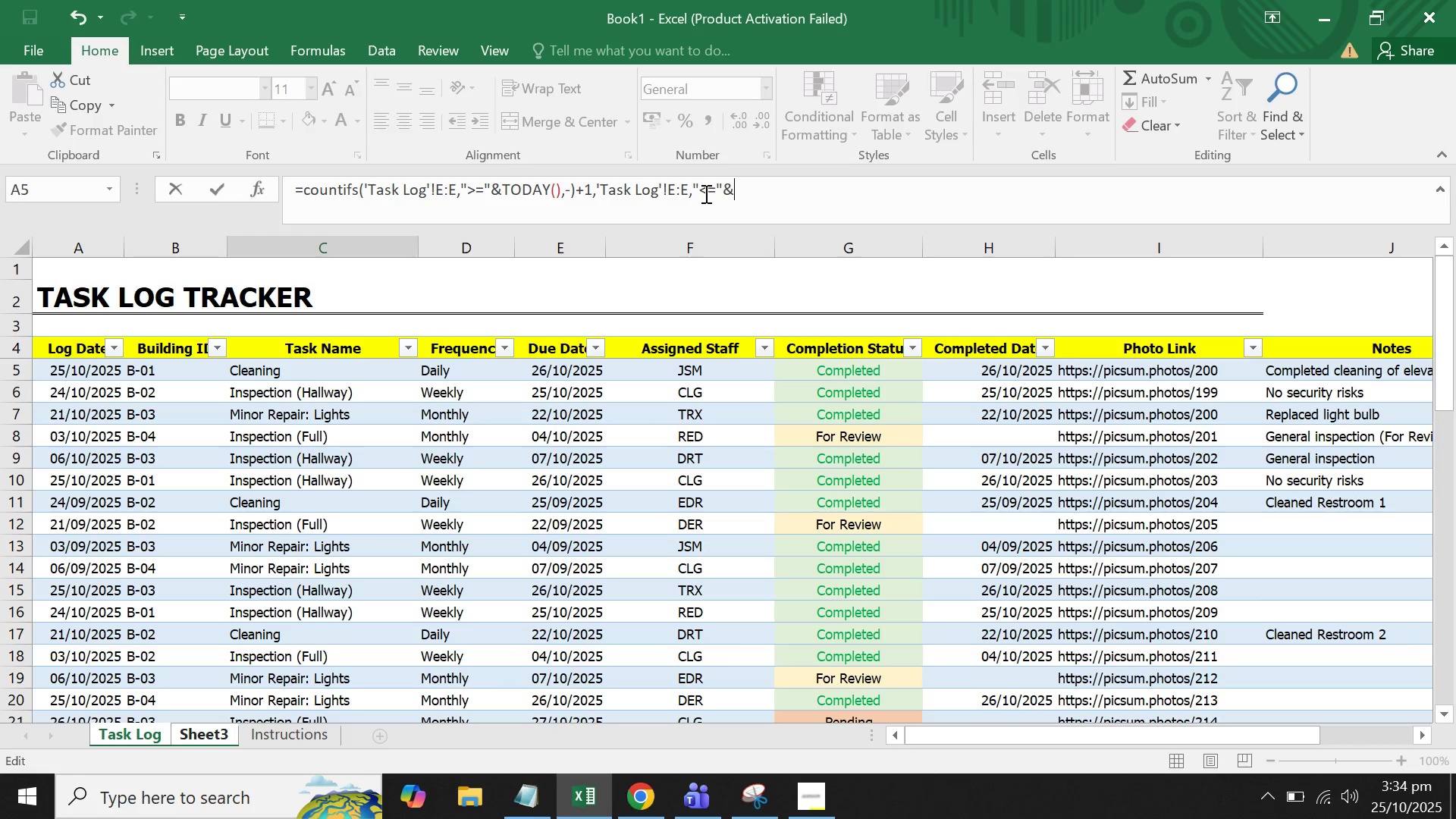 
type(eo)
 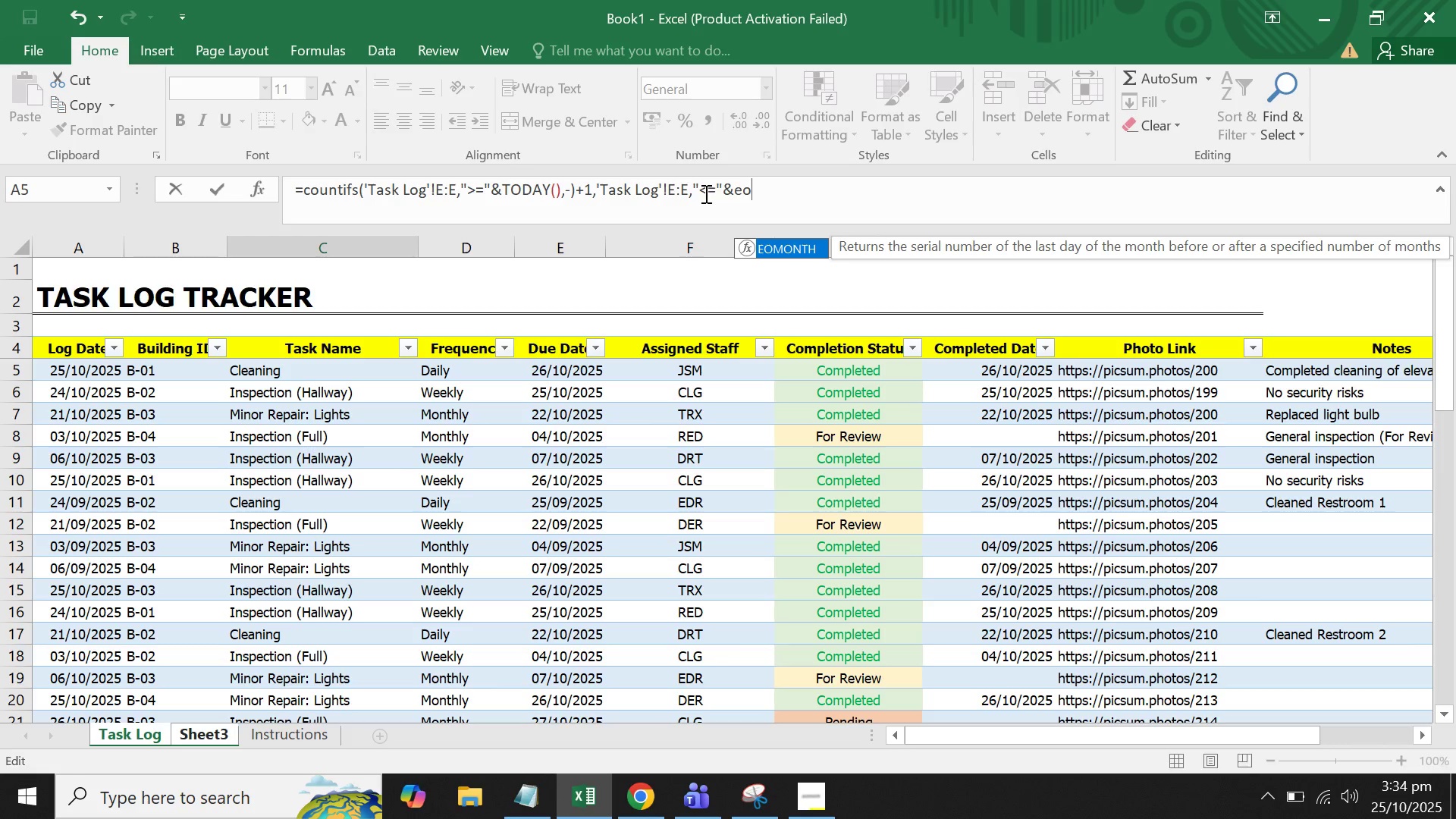 
wait(6.26)
 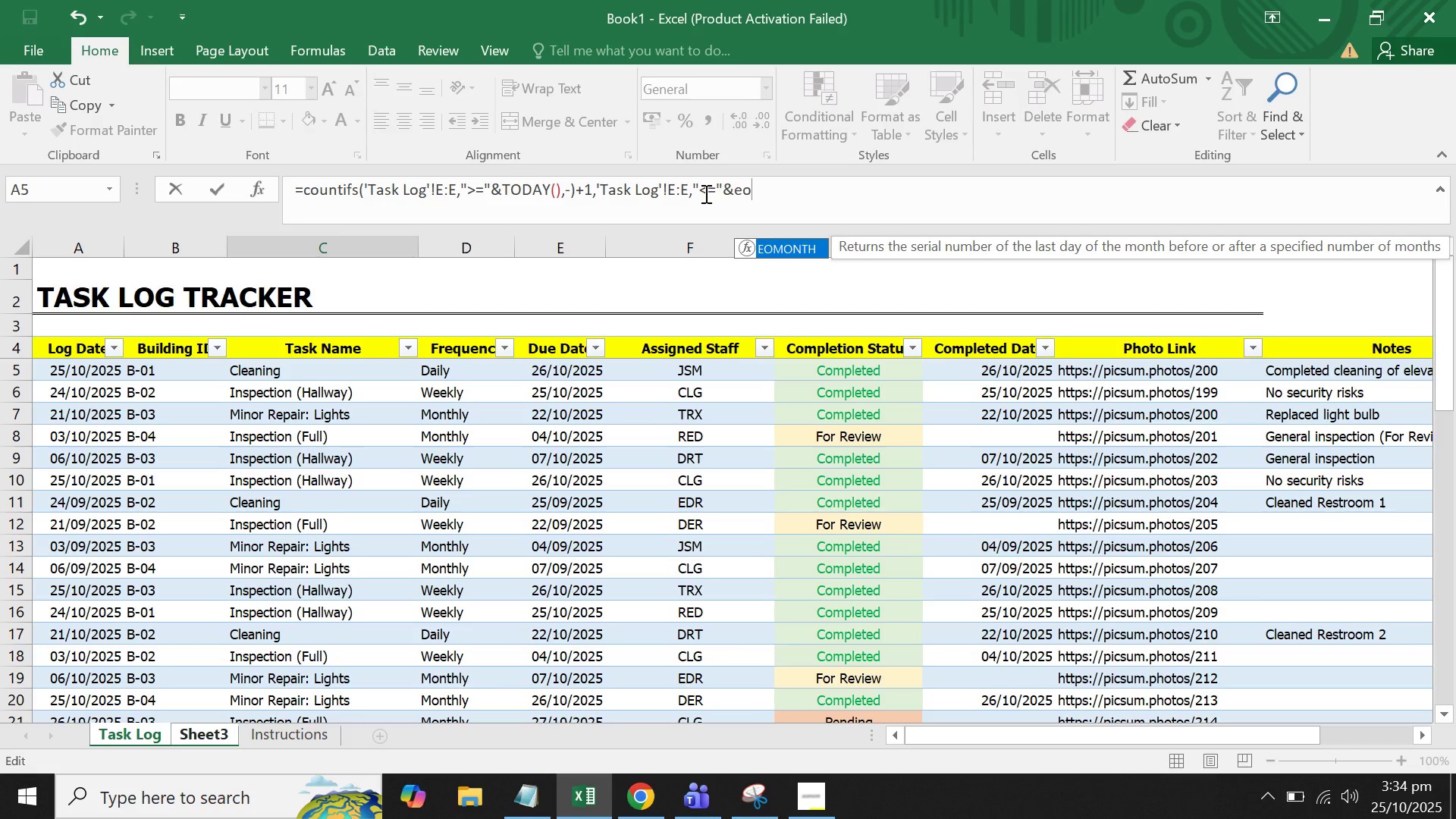 
key(Enter)
 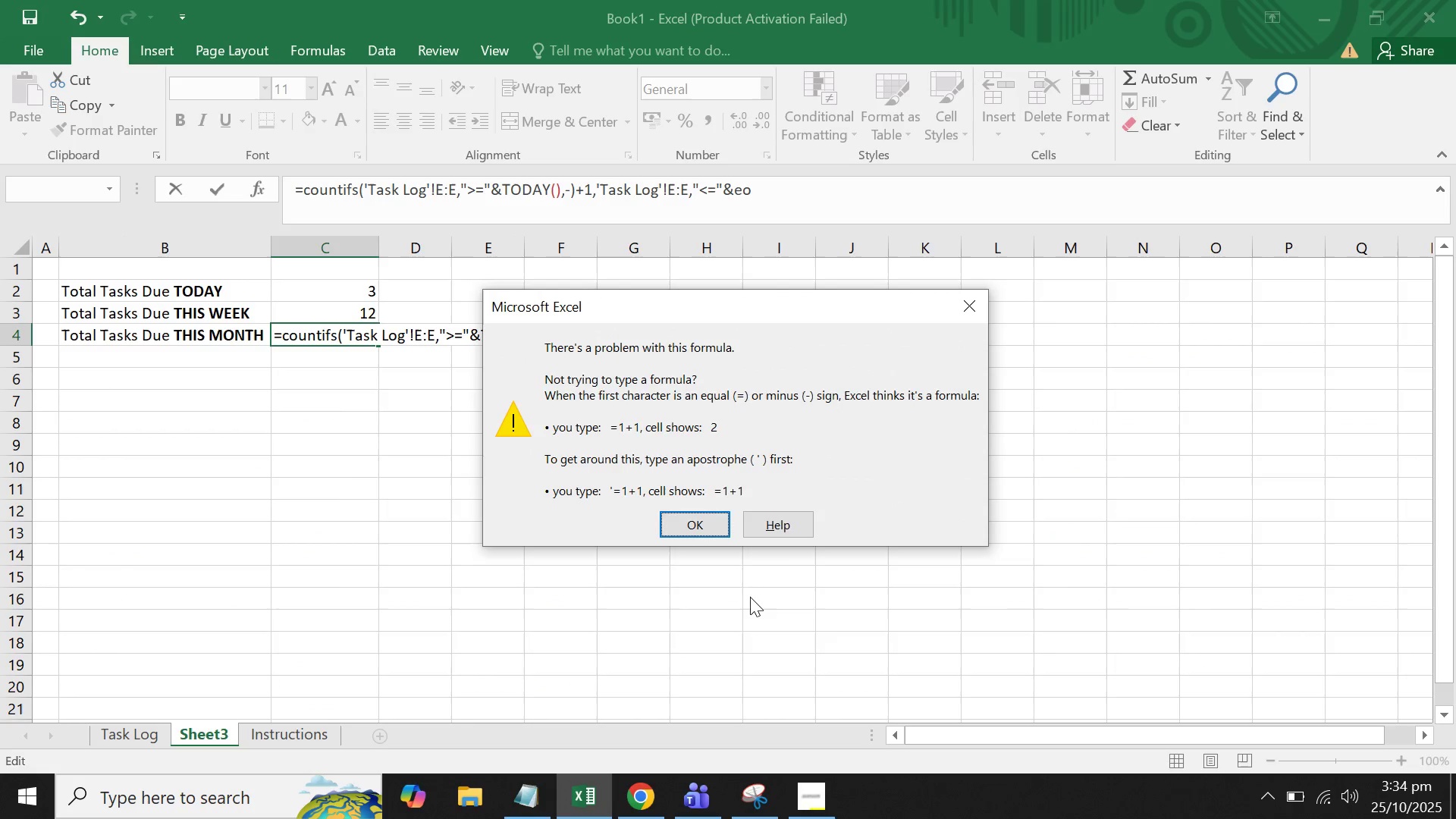 
left_click([708, 519])
 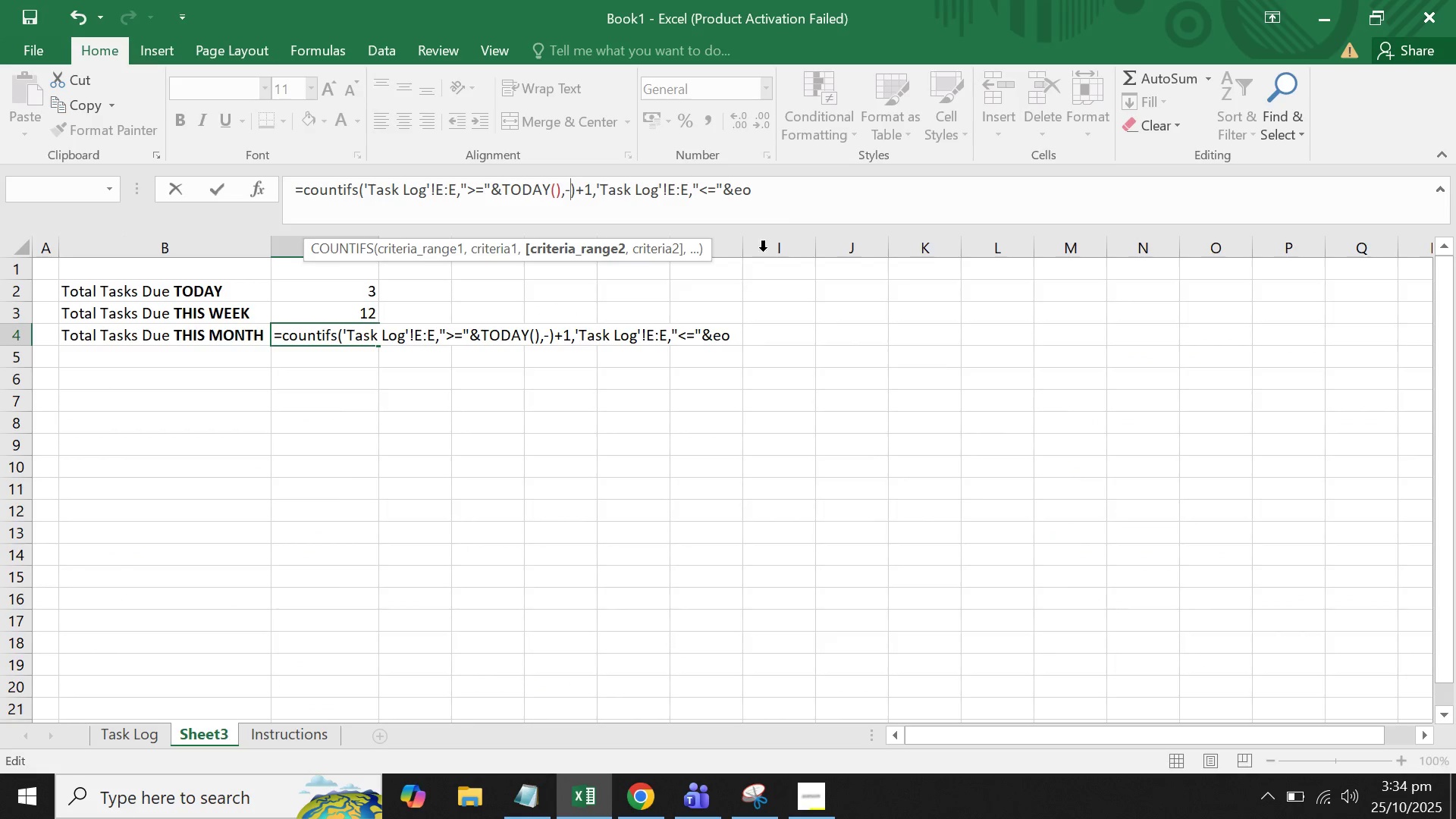 
left_click([794, 196])
 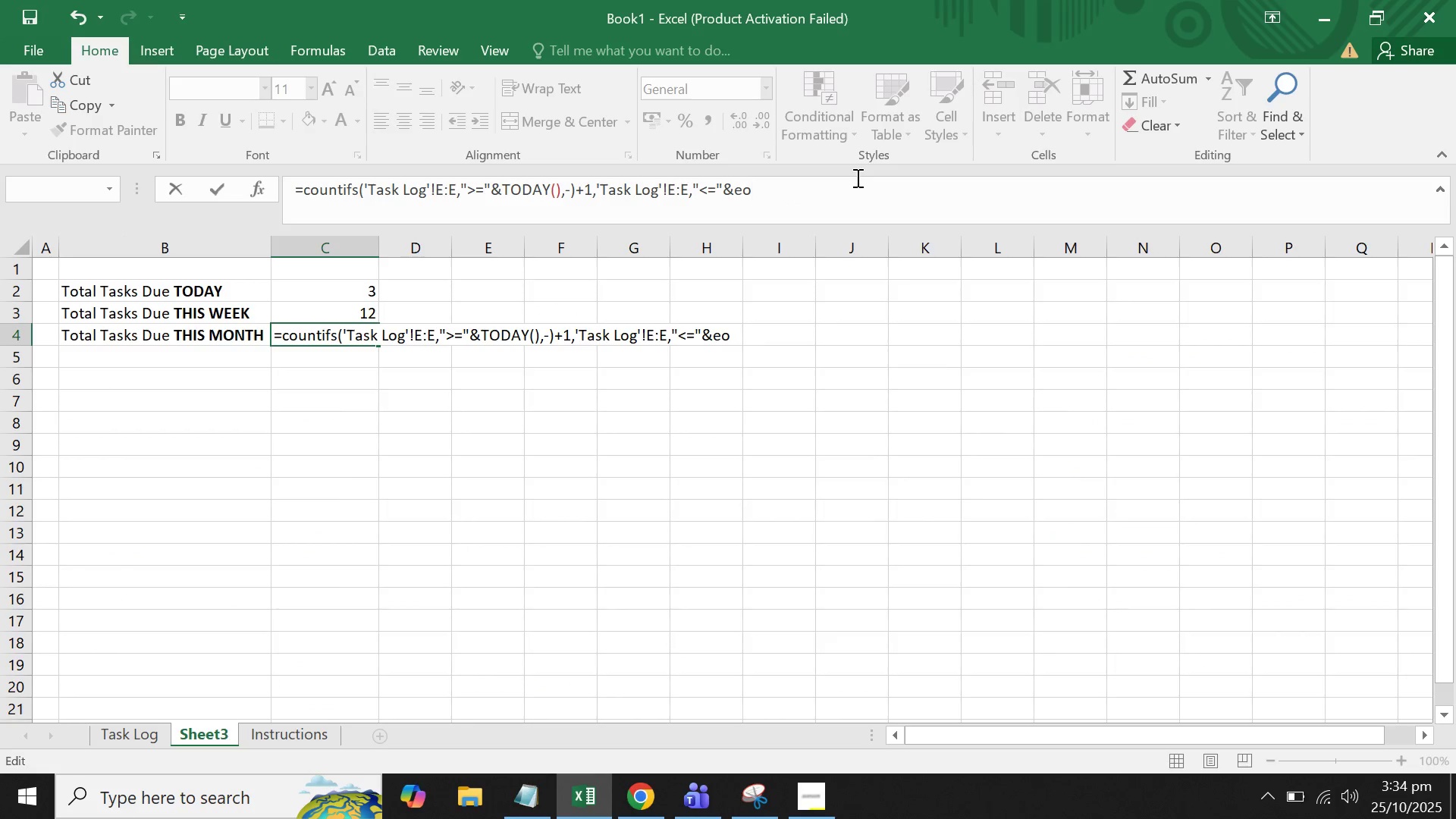 
type(mon)
 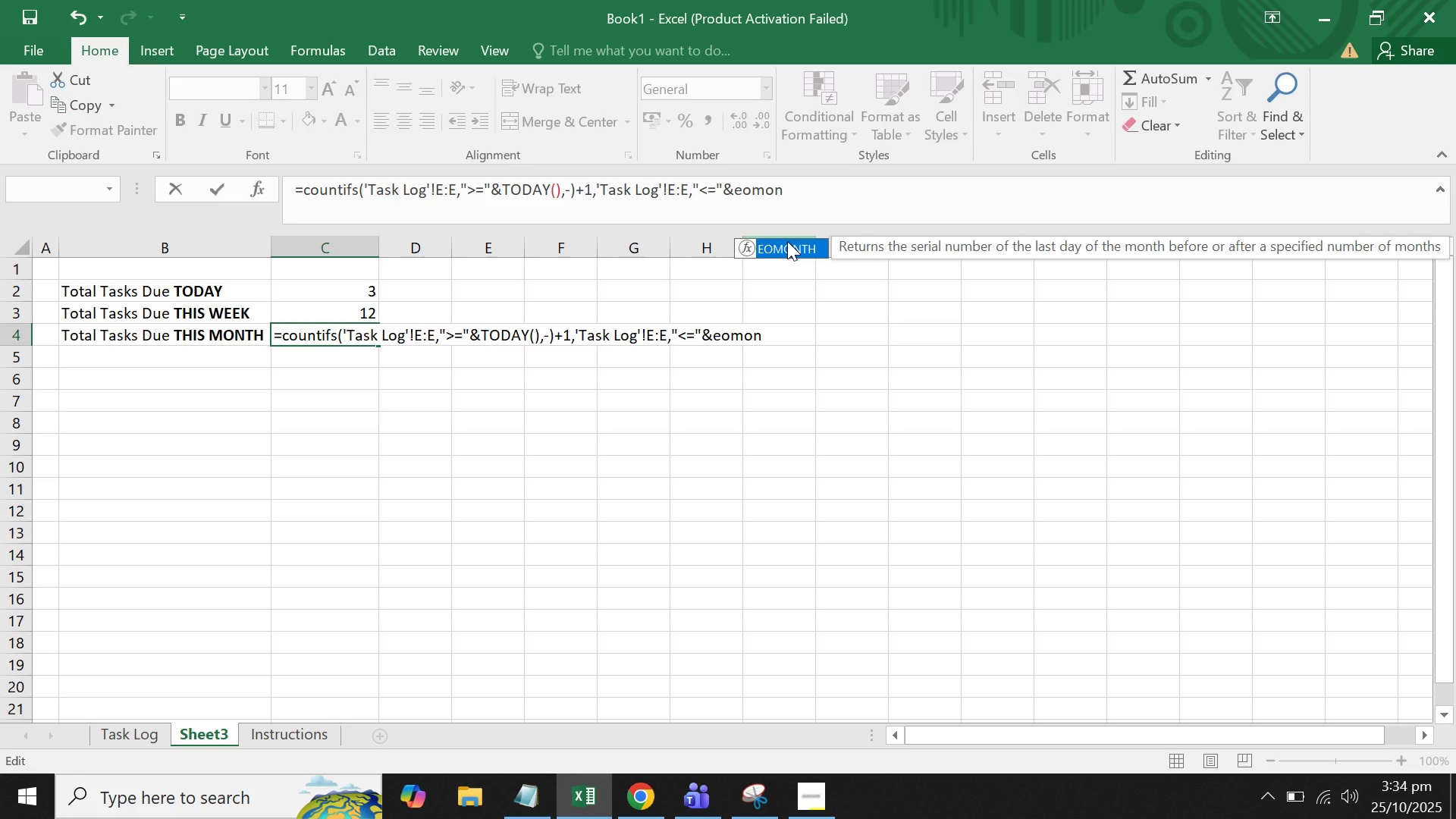 
double_click([787, 246])
 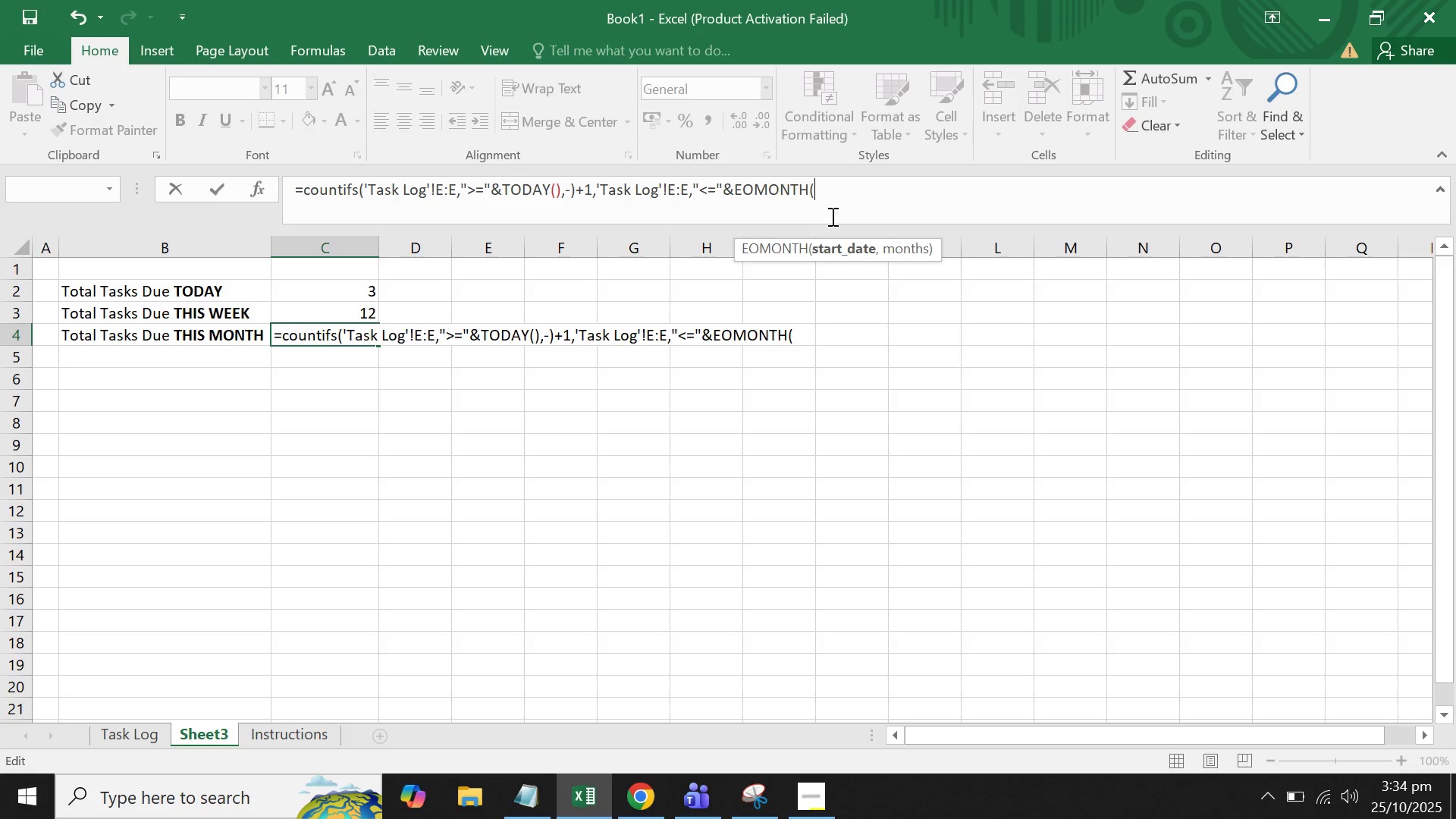 
type(TODAY(),0))
 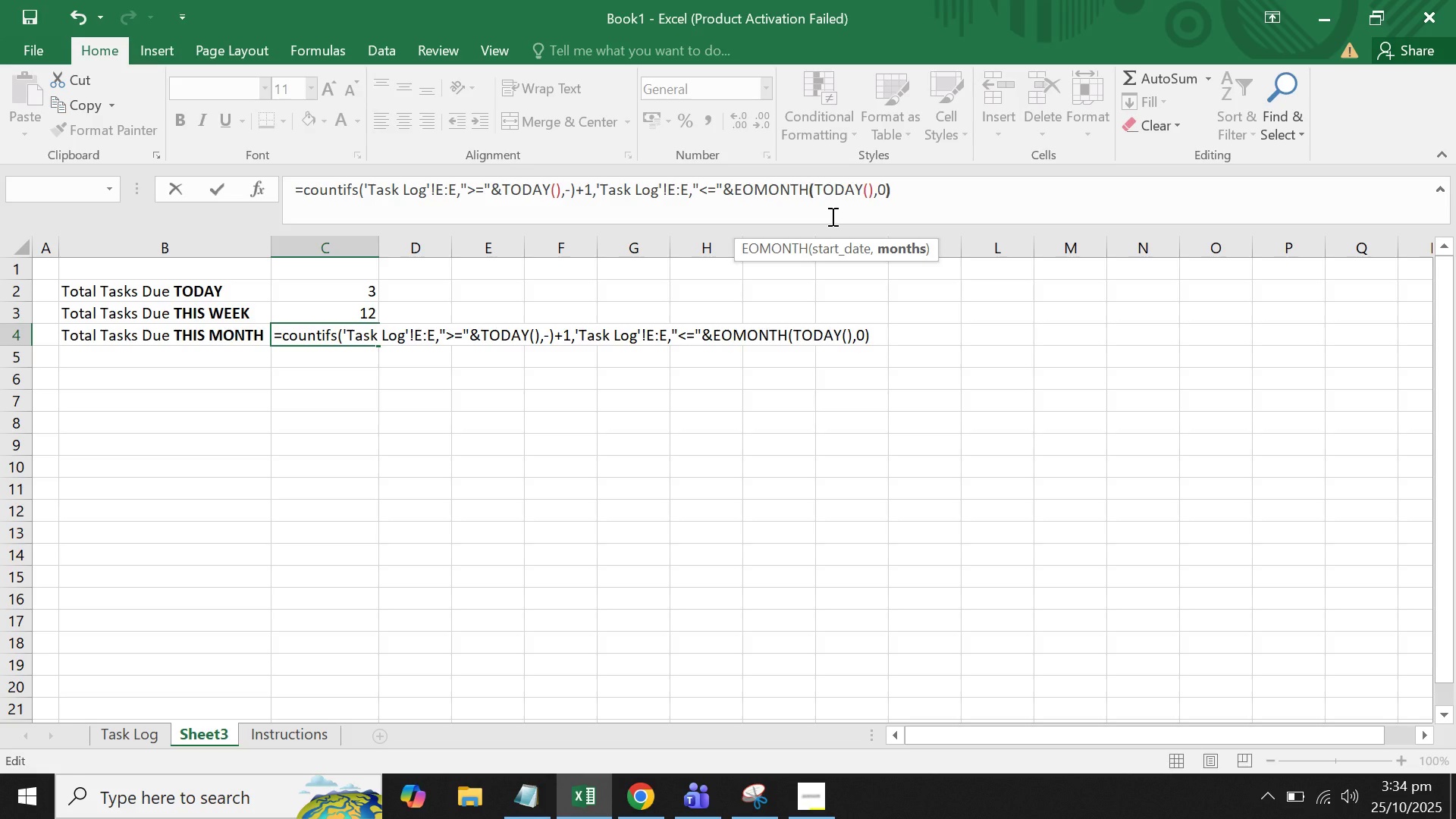 
wait(12.13)
 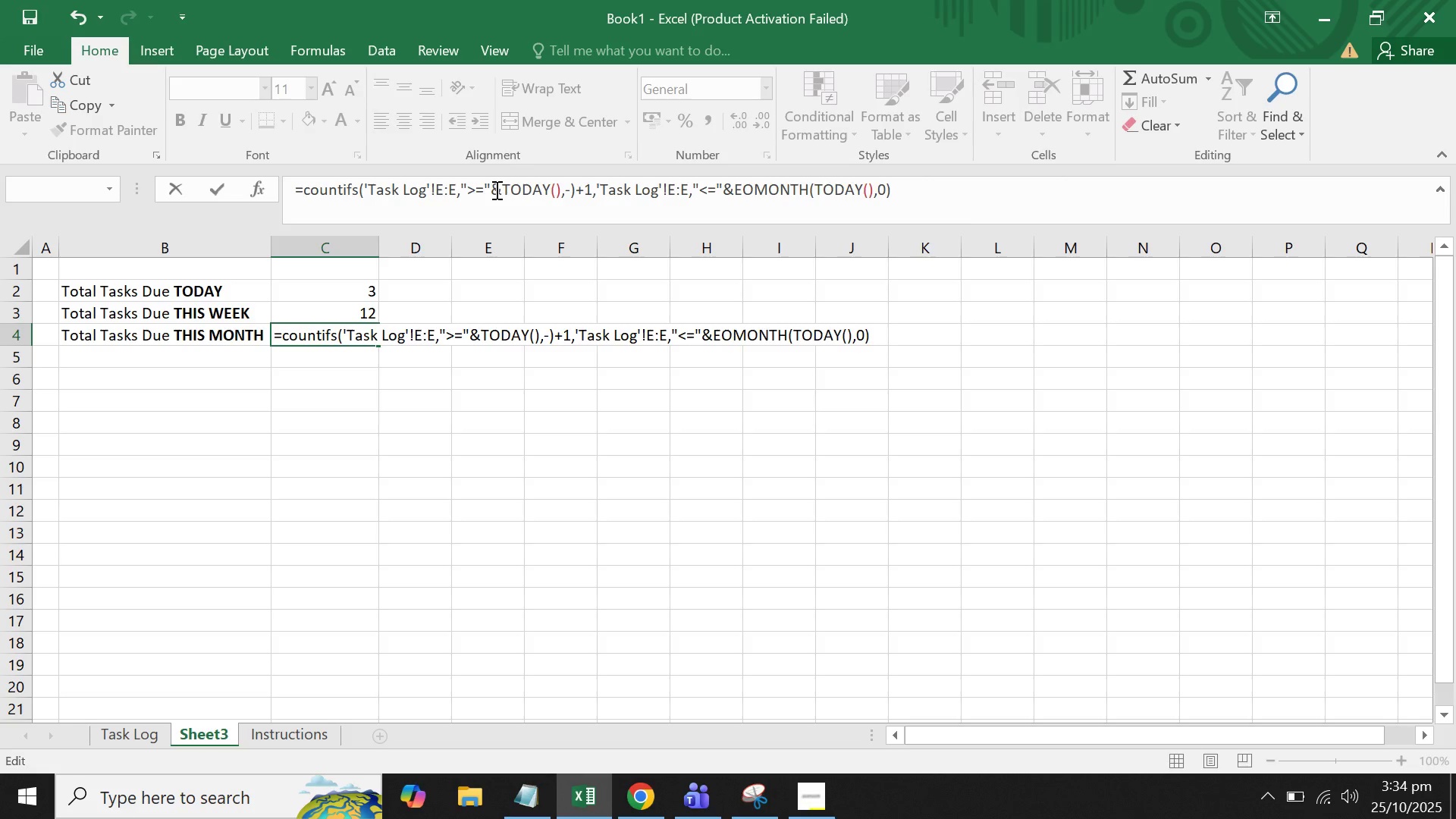 
left_click([516, 190])
 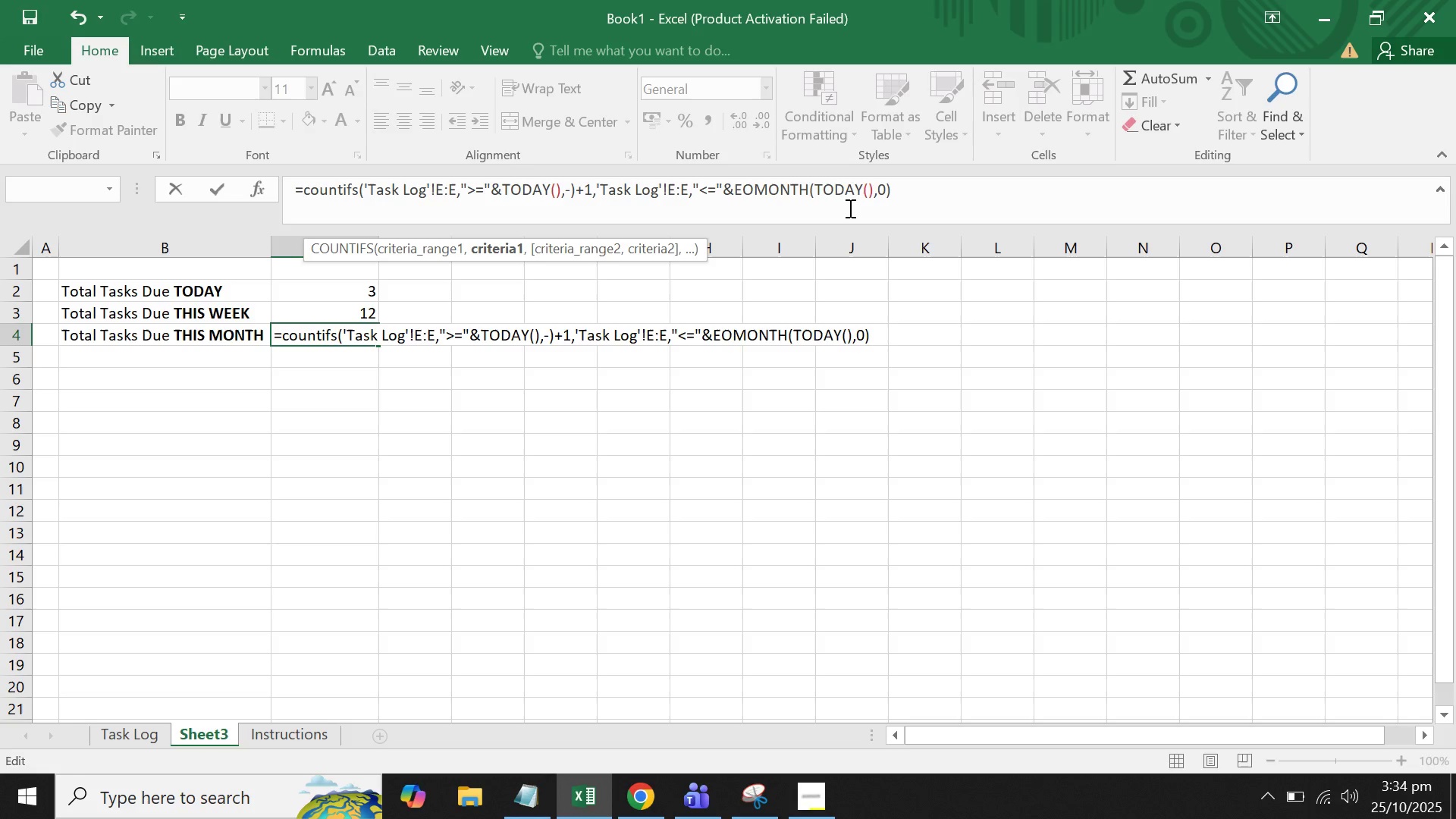 
key(ArrowLeft)
 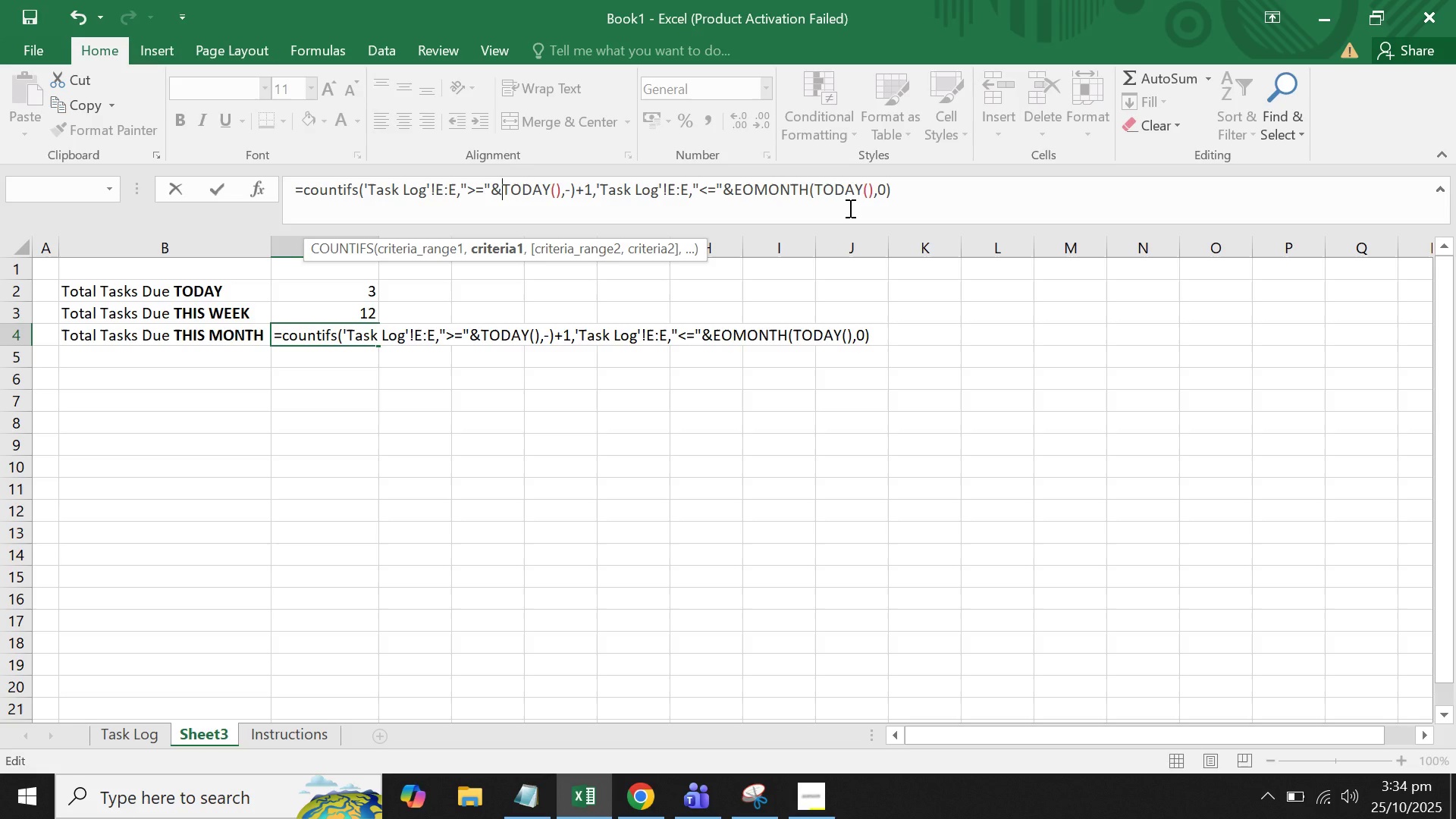 
type(eoe)
key(Backspace)
 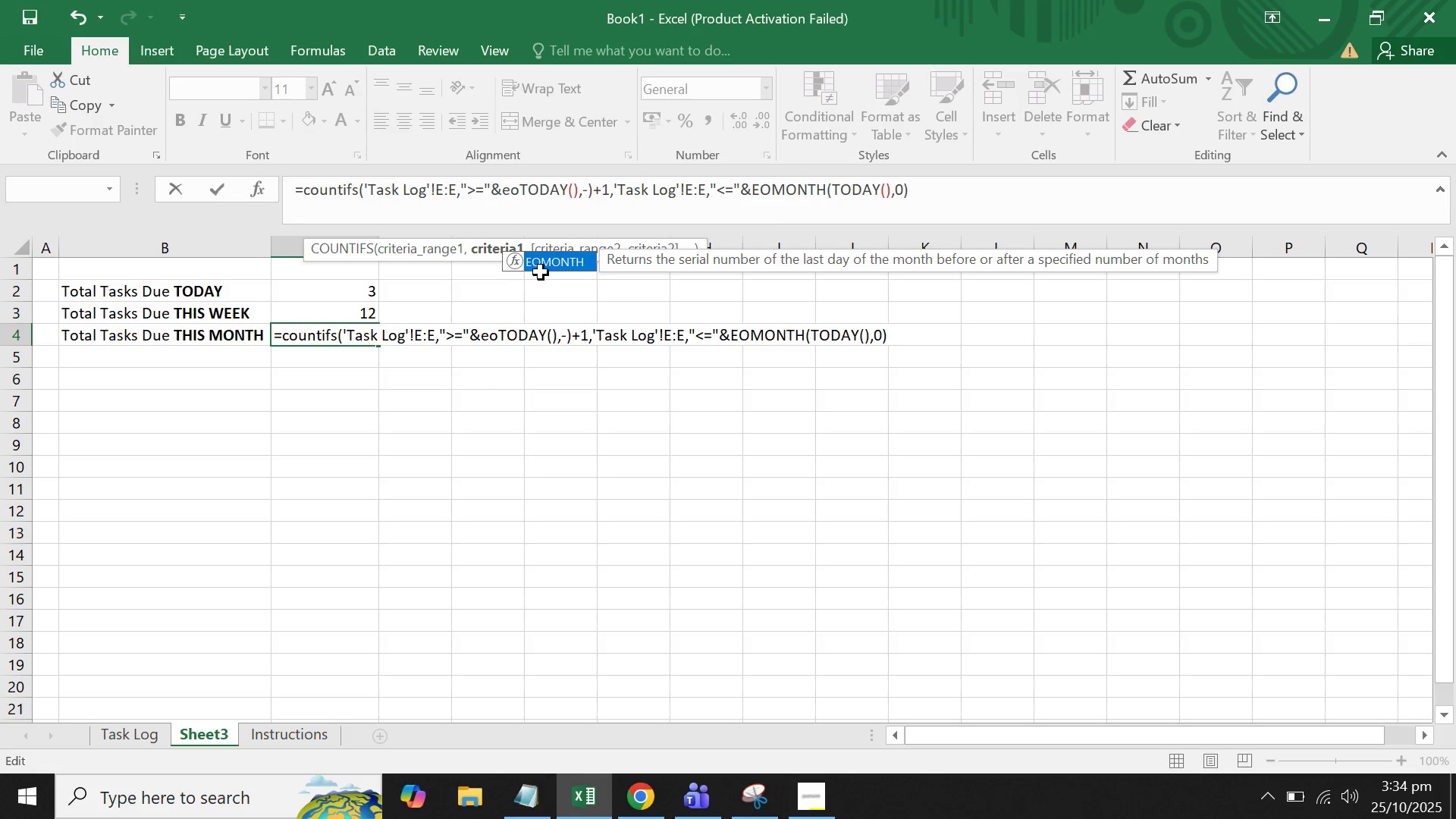 
double_click([555, 260])
 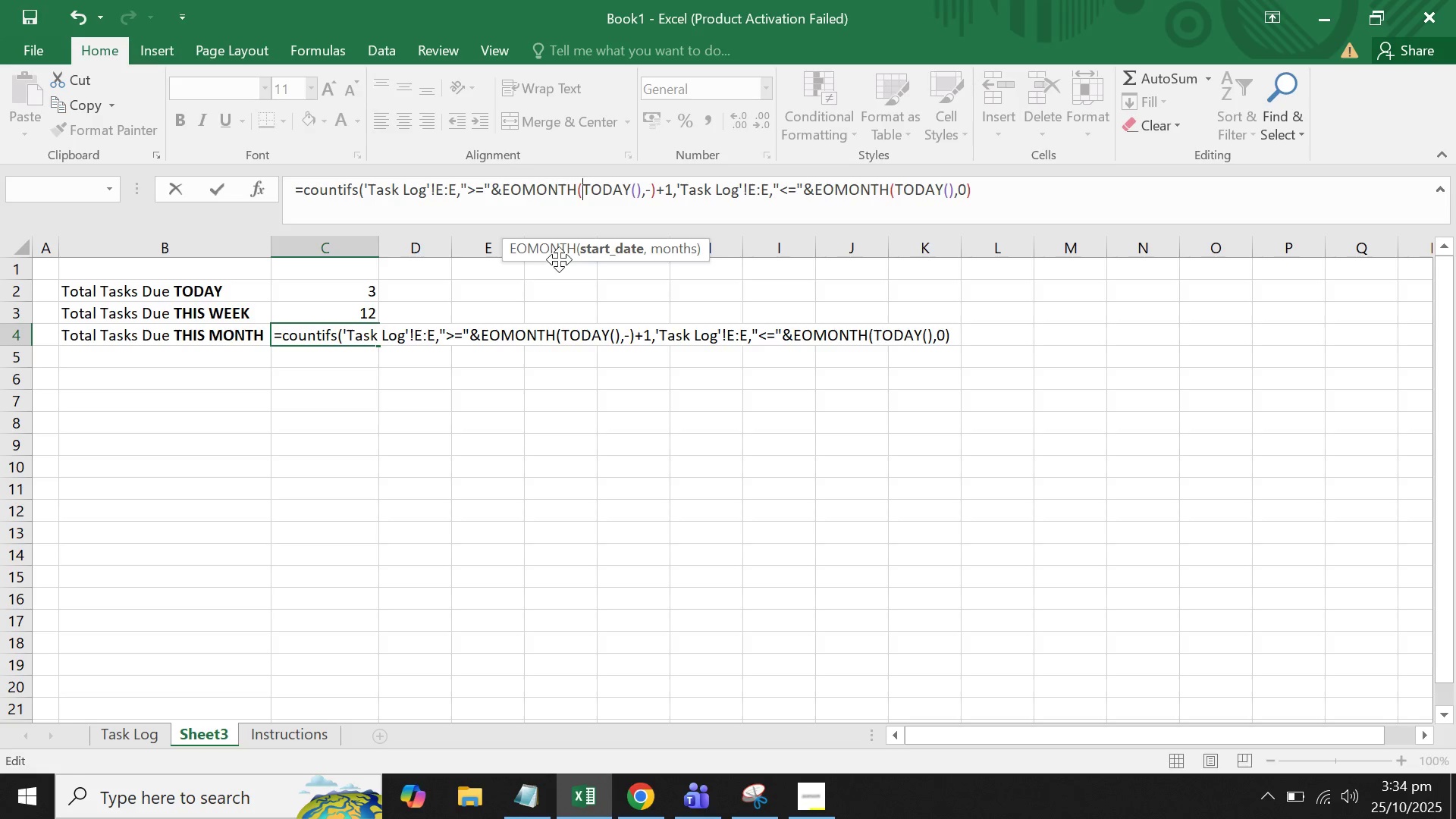 
wait(7.01)
 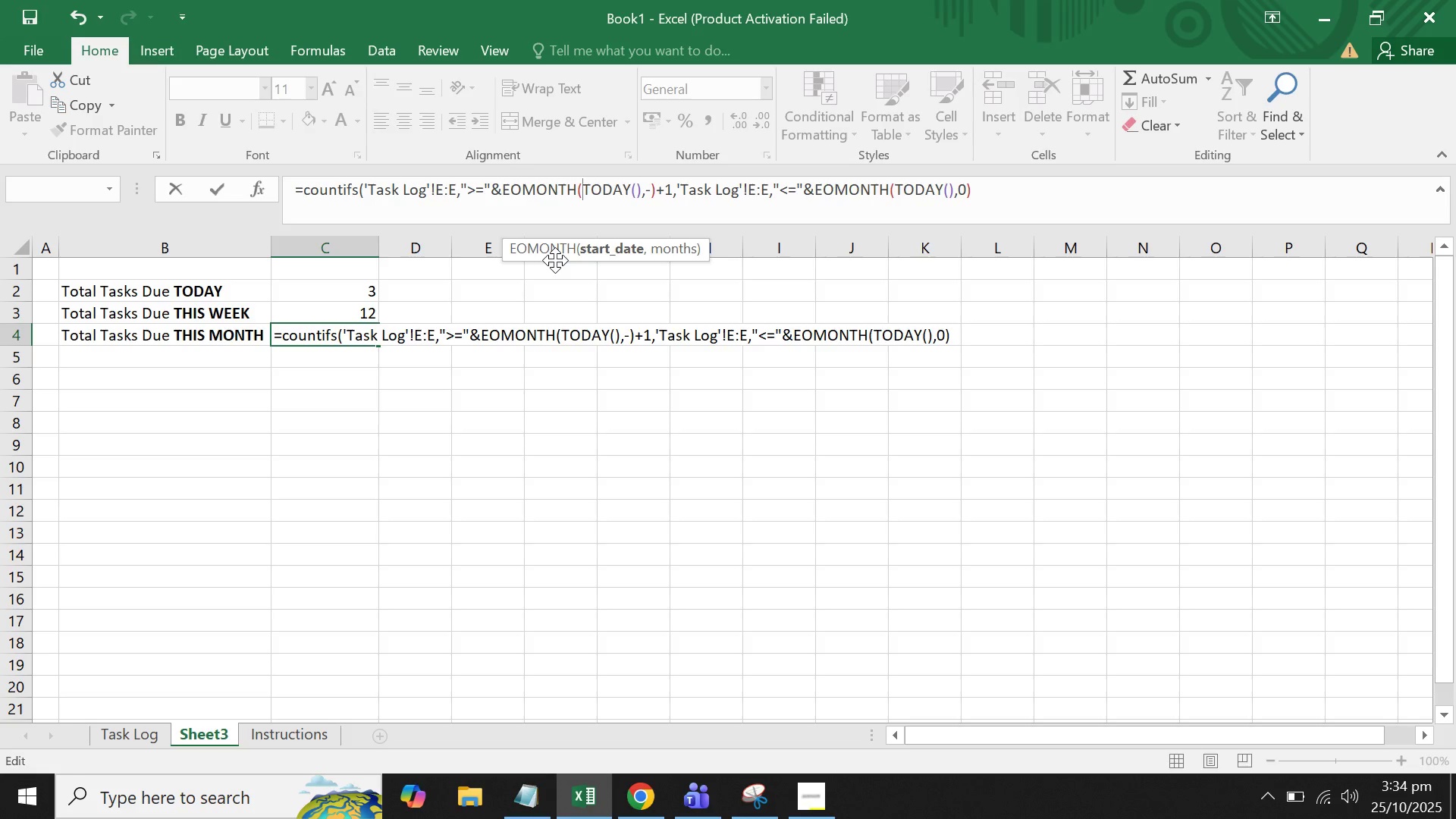 
left_click([1003, 191])
 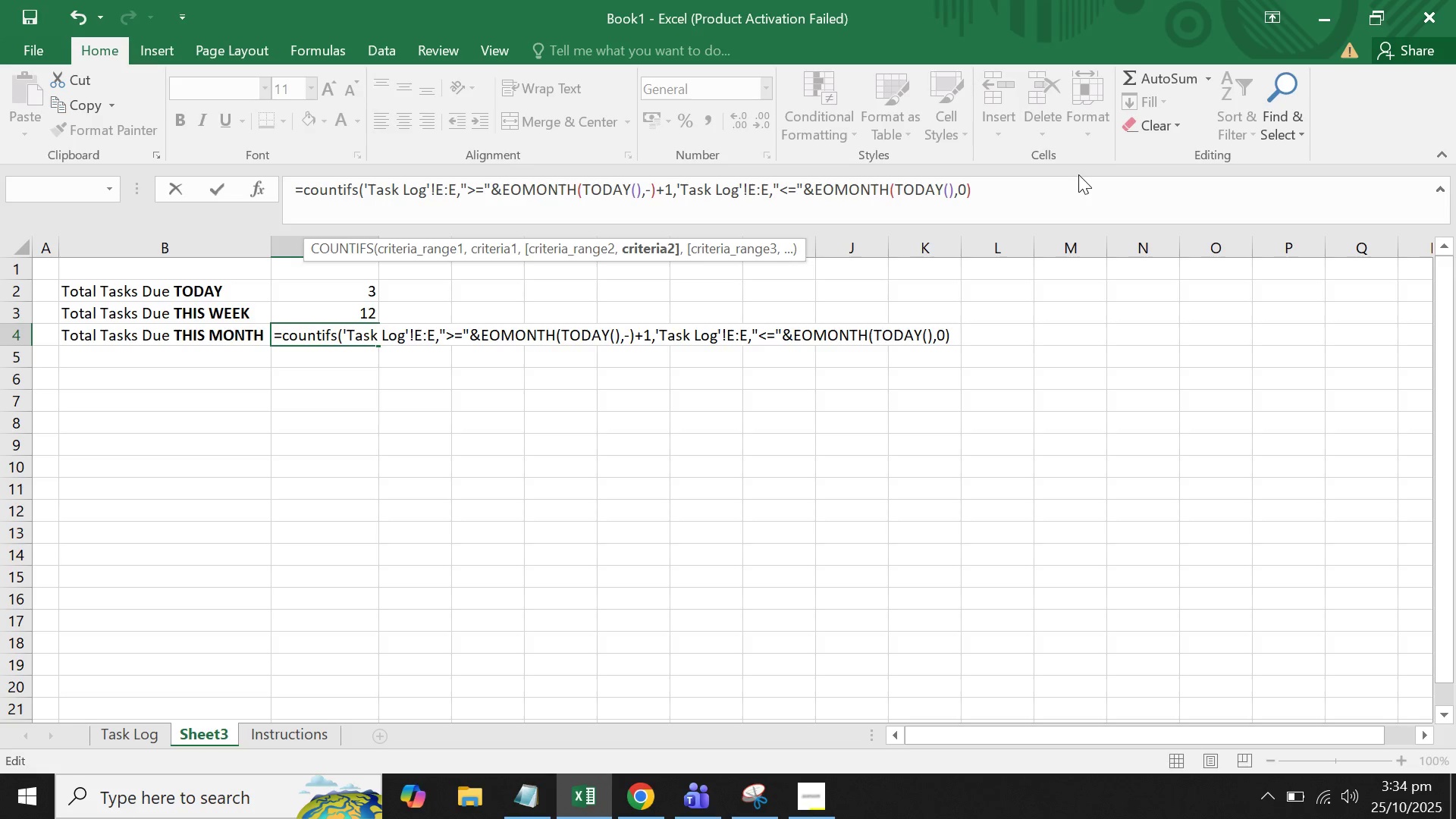 
key(Enter)
 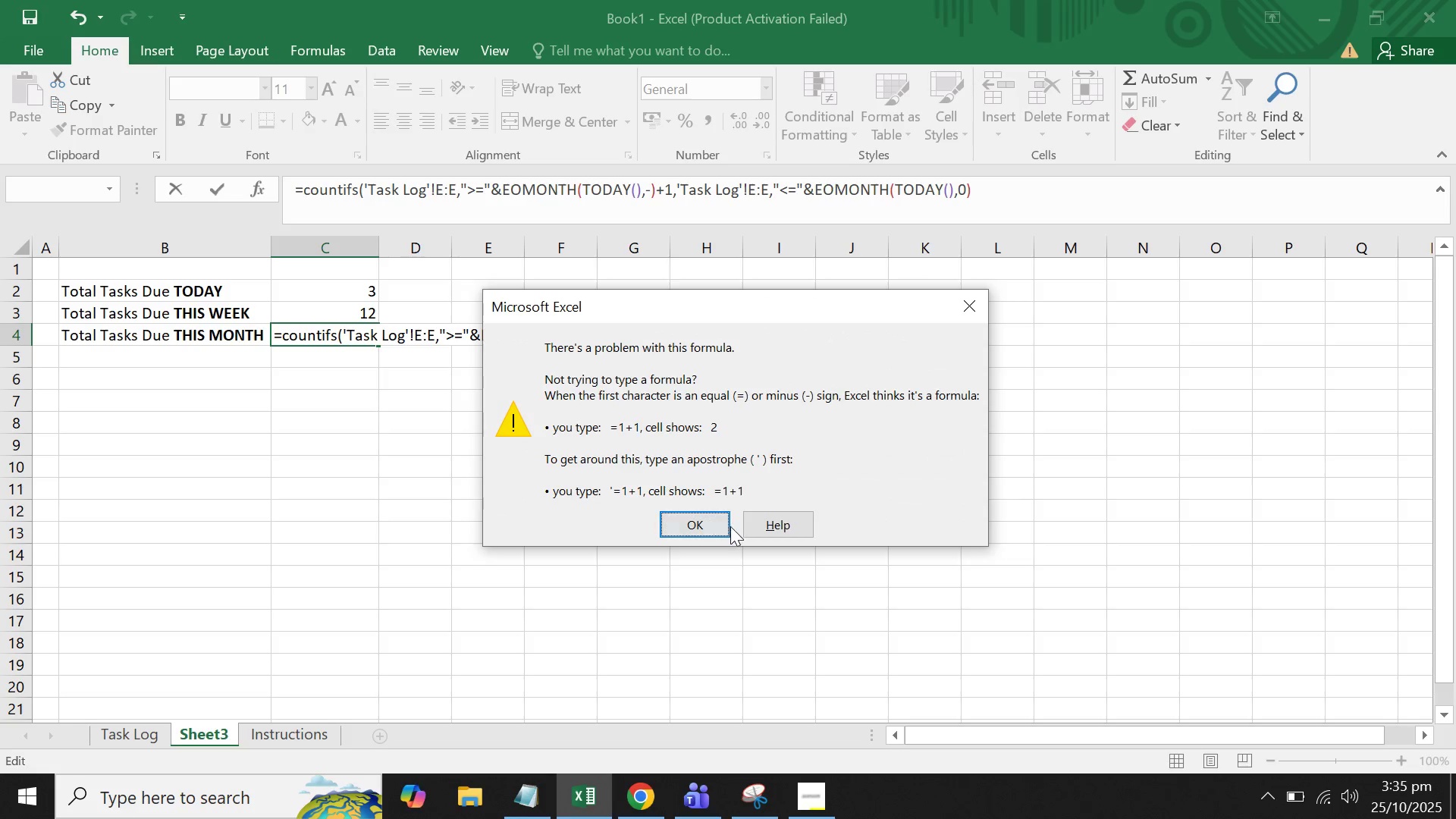 
left_click([714, 529])
 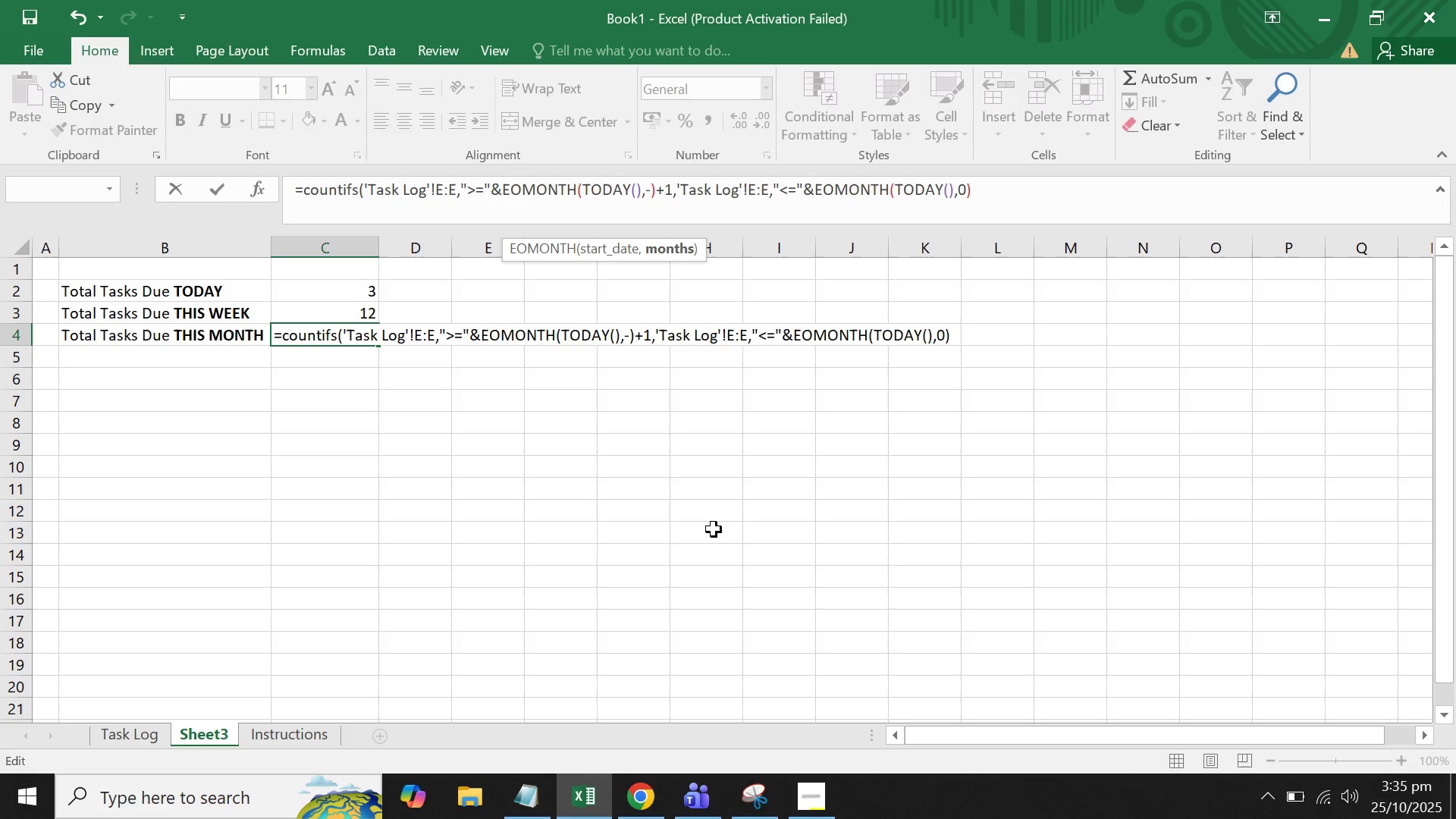 
wait(10.04)
 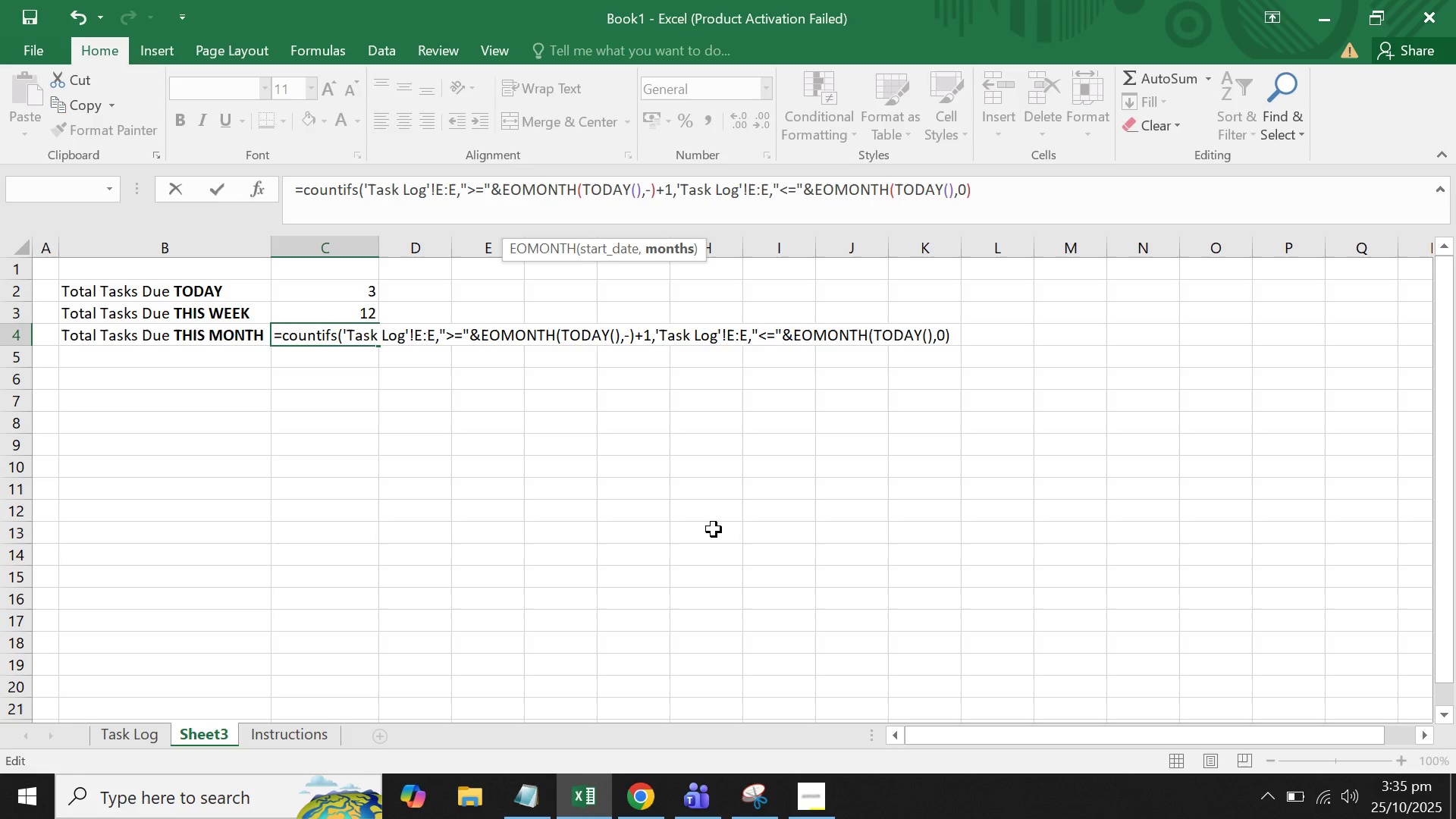 
key(Backspace)
 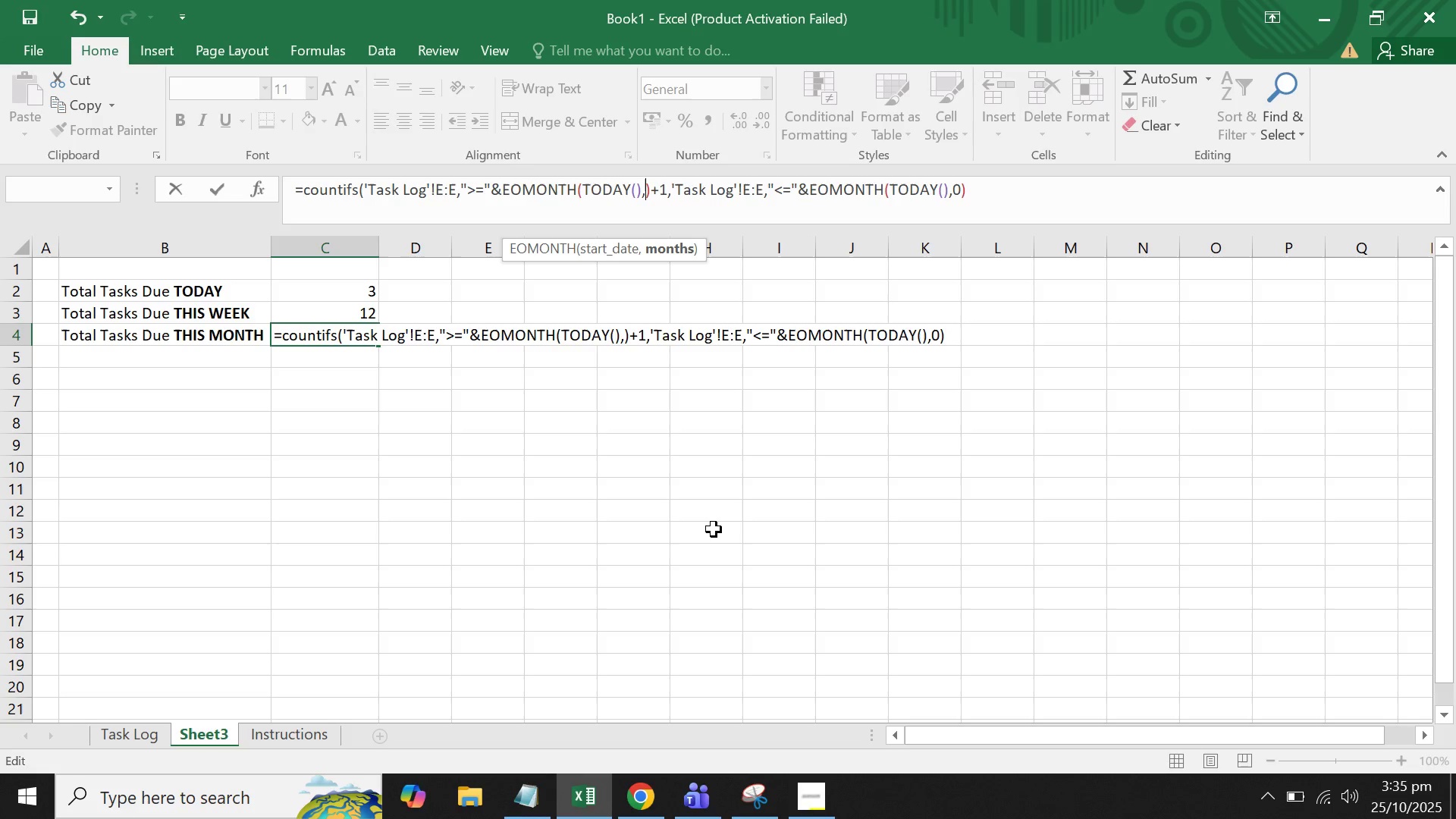 
key(Enter)
 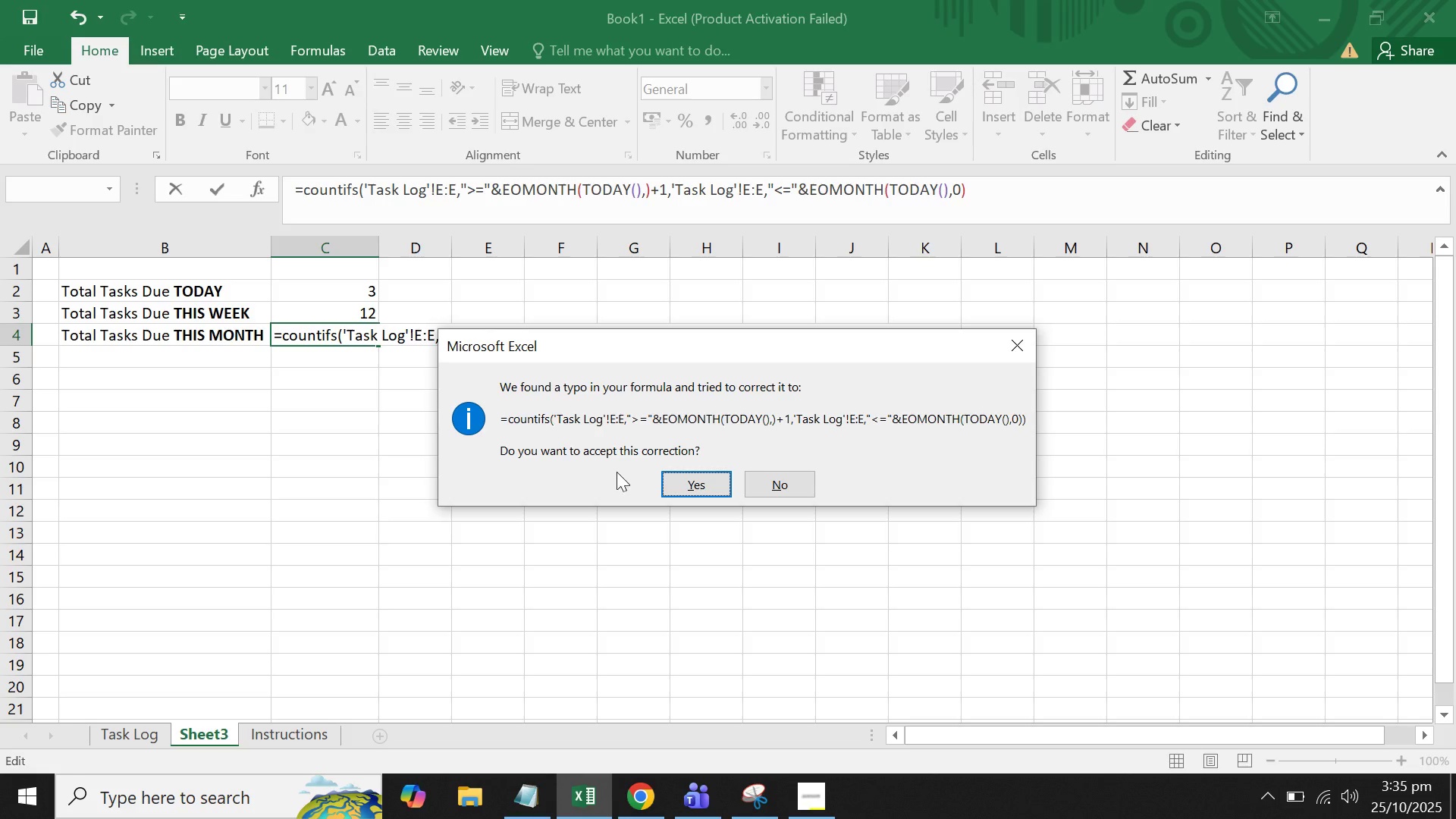 
left_click([701, 475])
 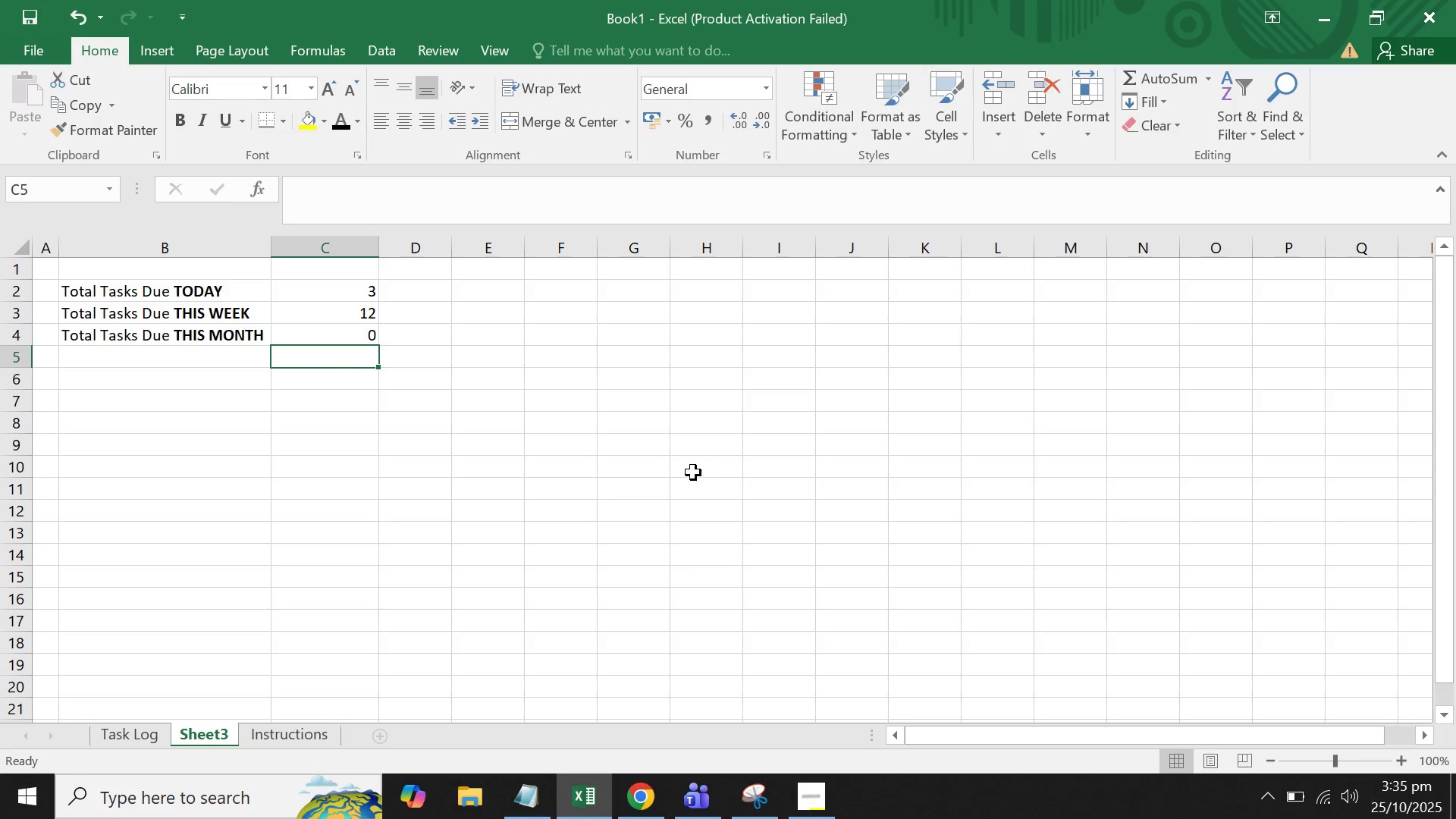 
left_click([693, 472])
 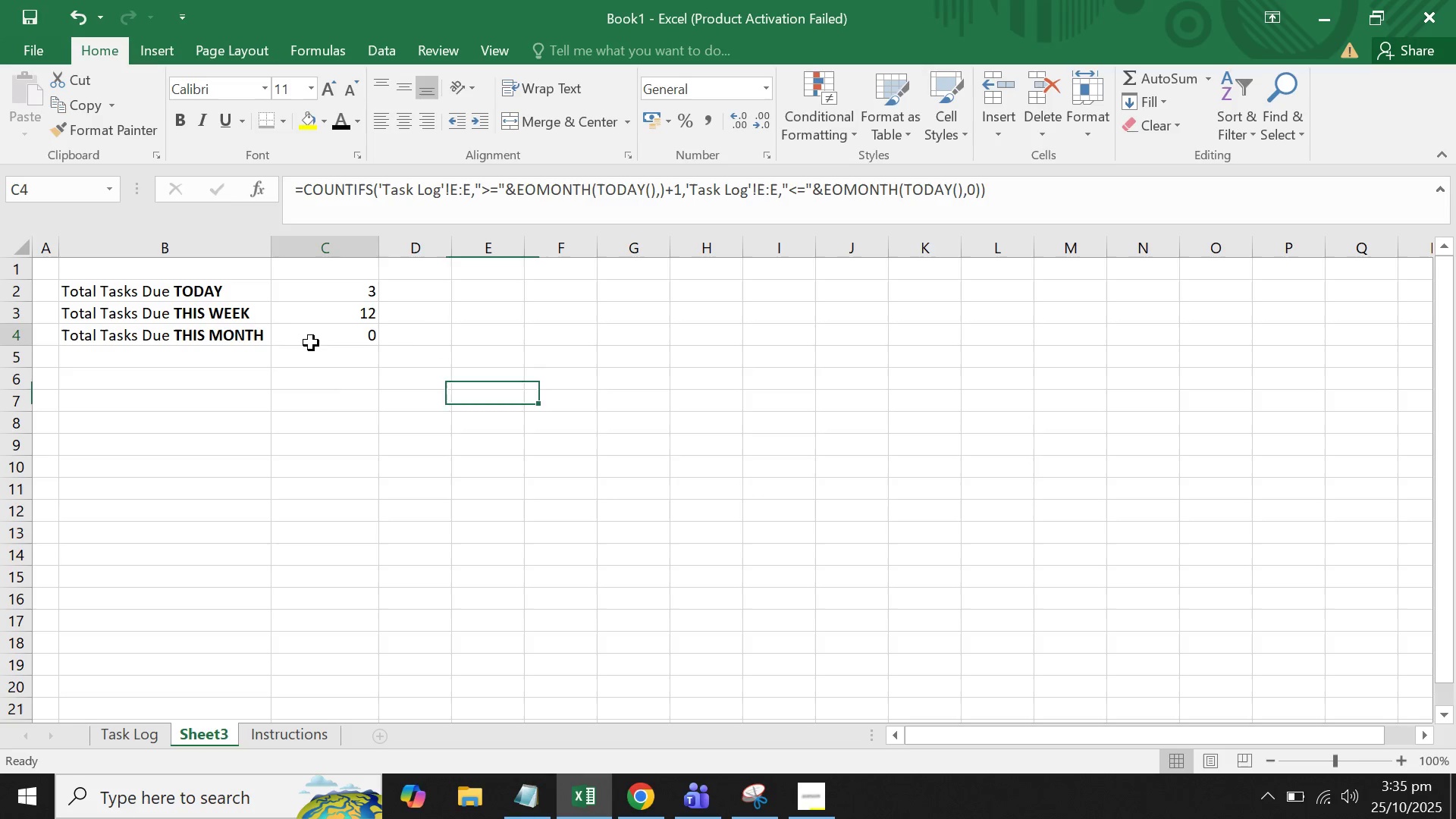 
left_click([311, 343])
 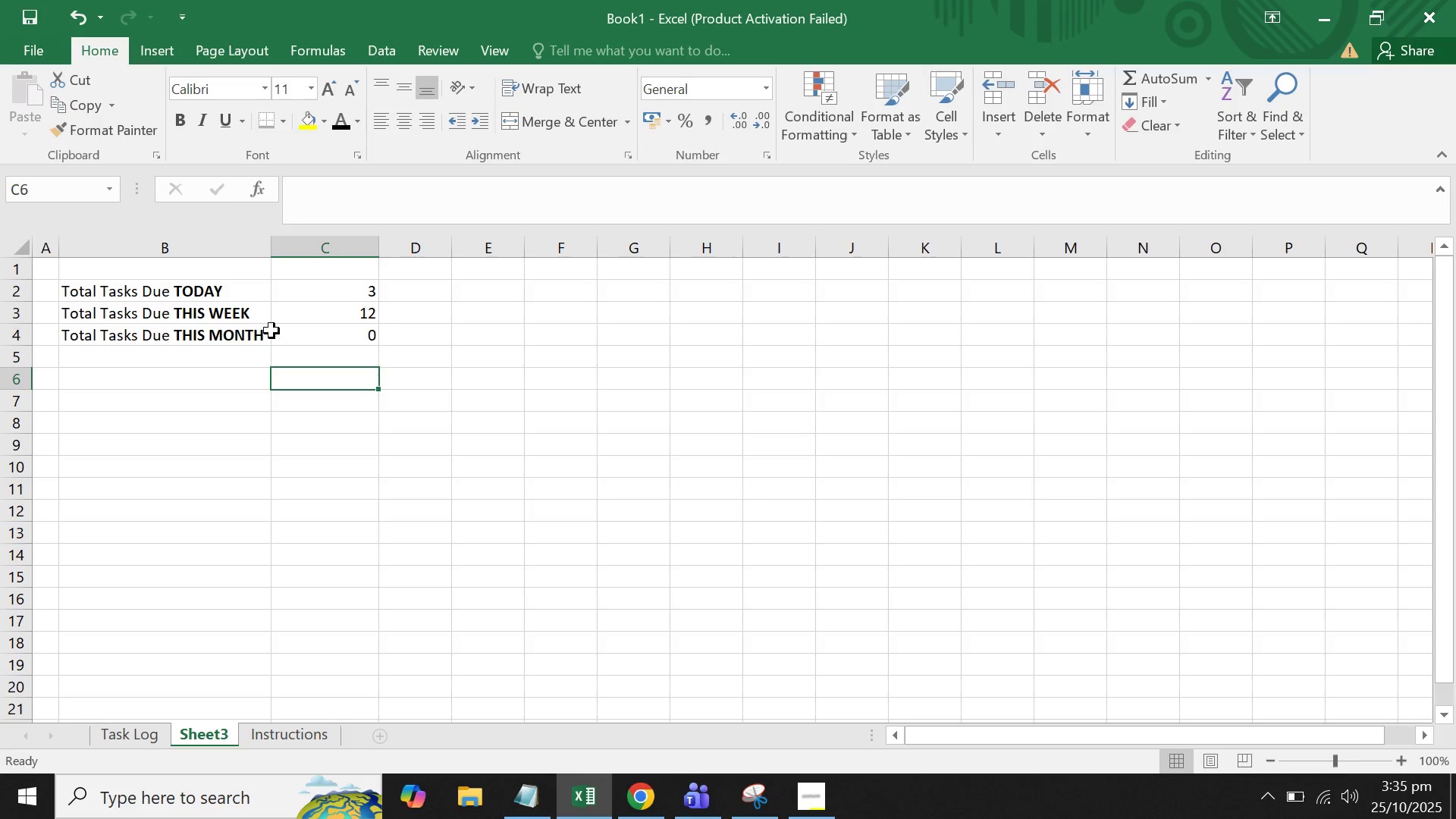 
double_click([262, 322])
 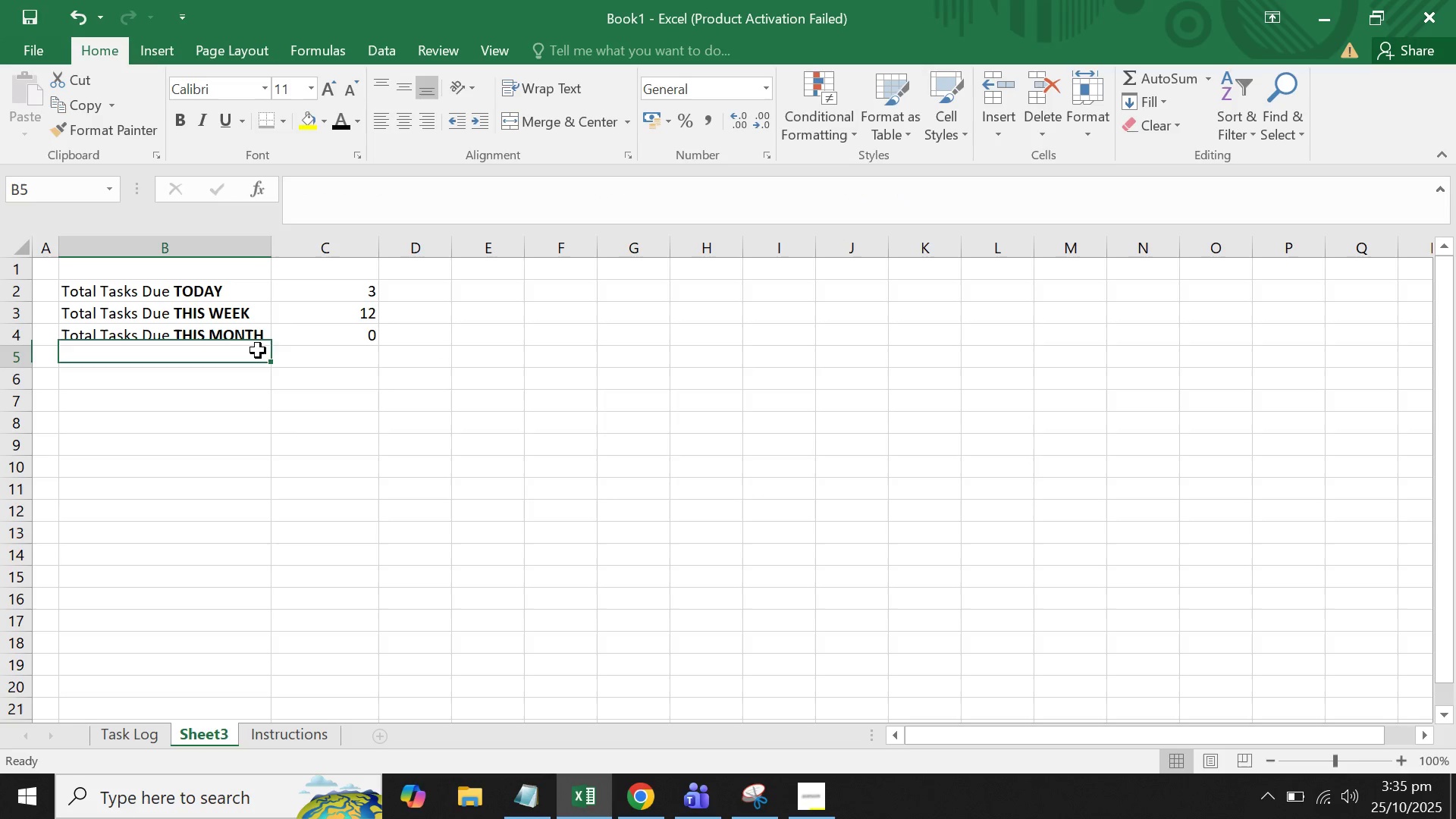 
triple_click([258, 350])
 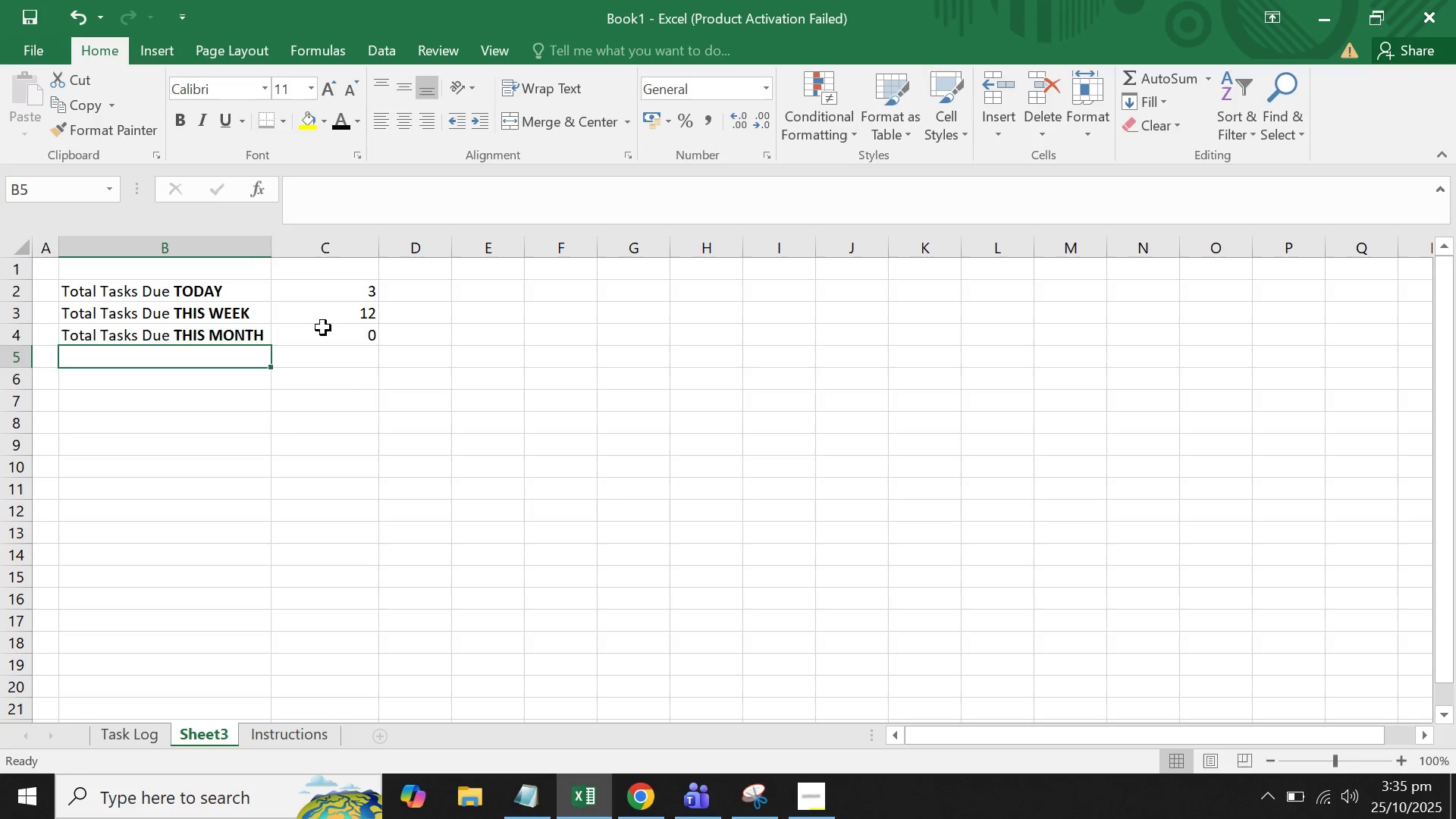 
triple_click([323, 328])
 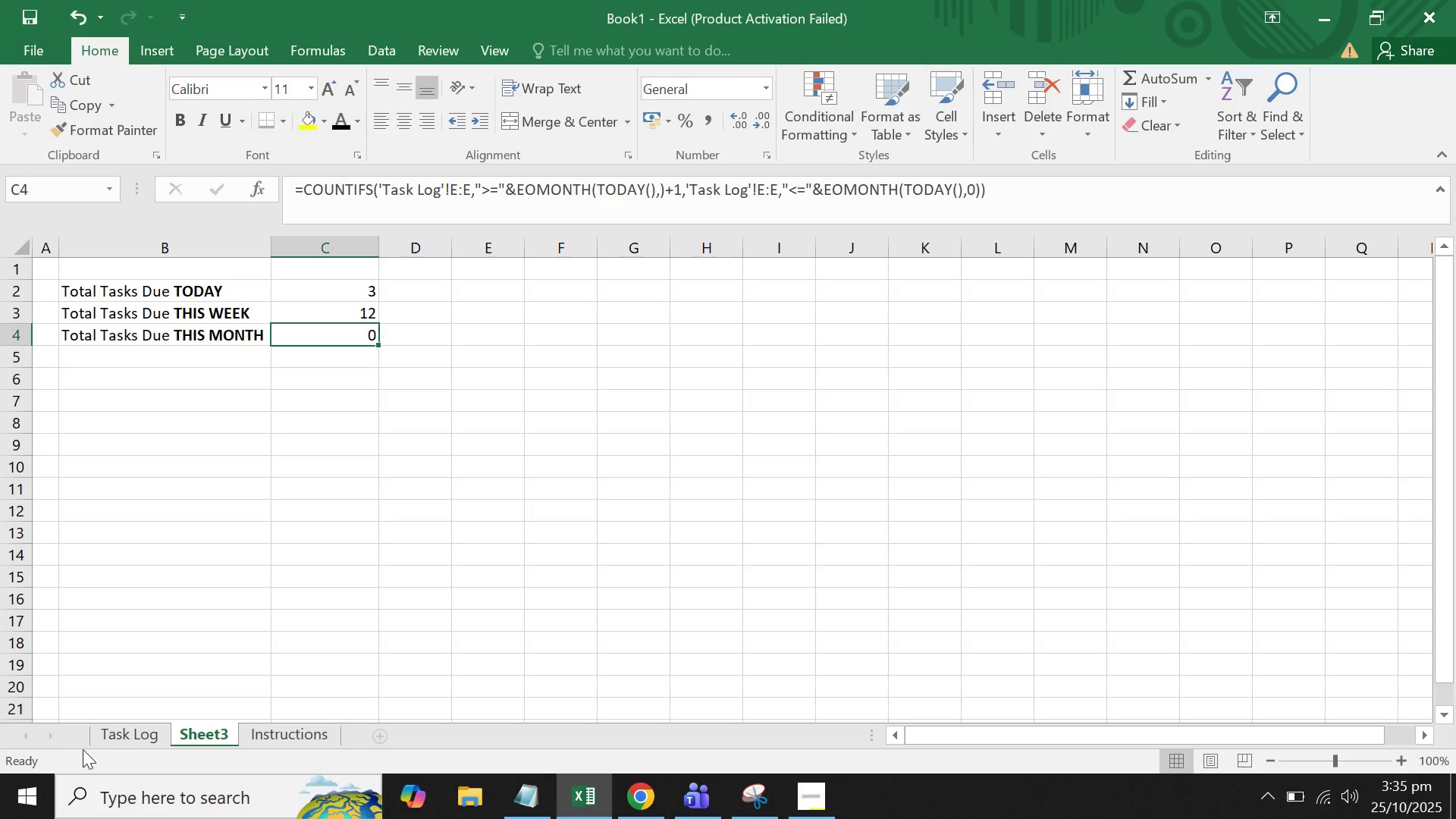 
left_click([115, 733])
 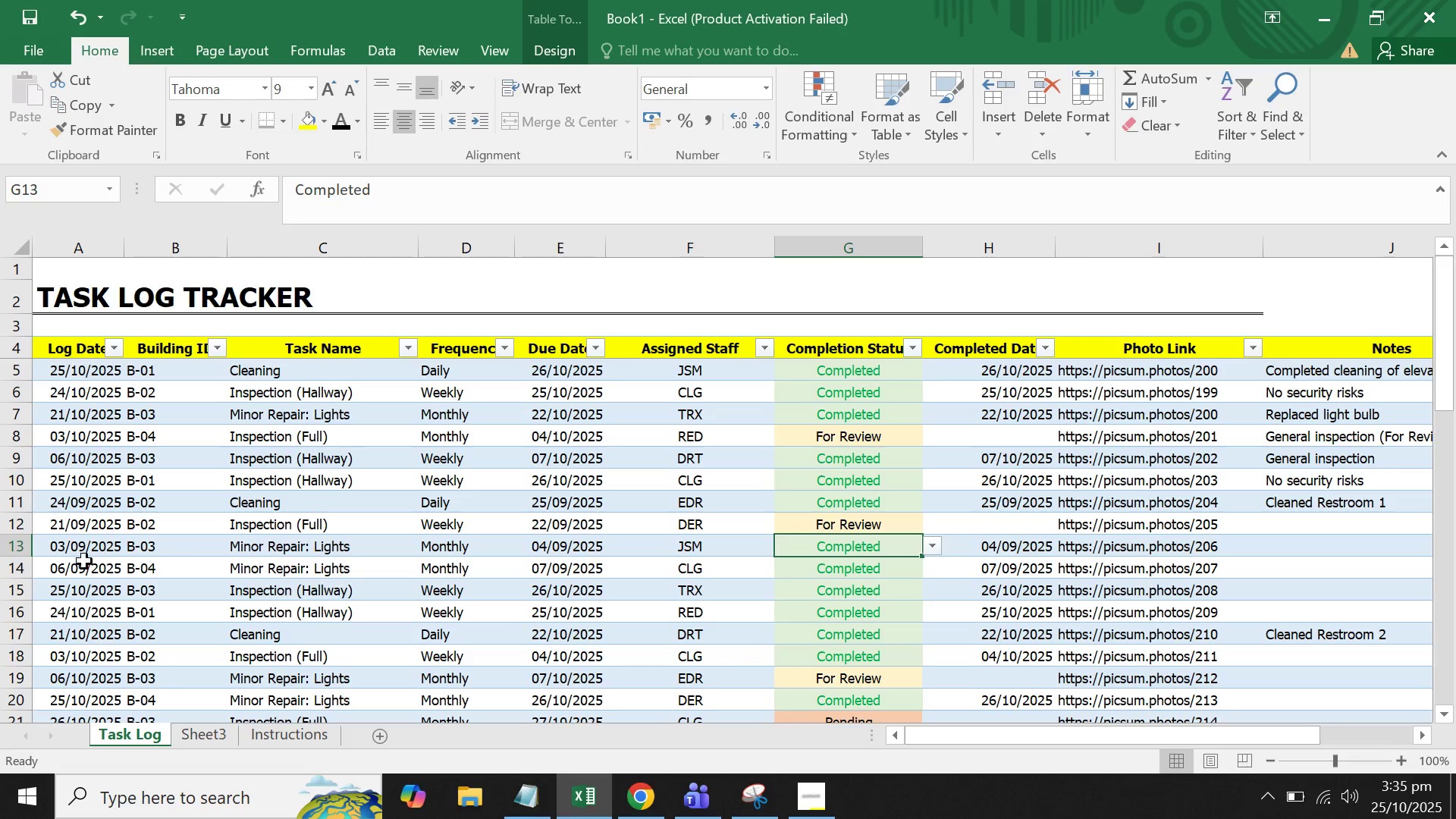 
left_click([76, 563])
 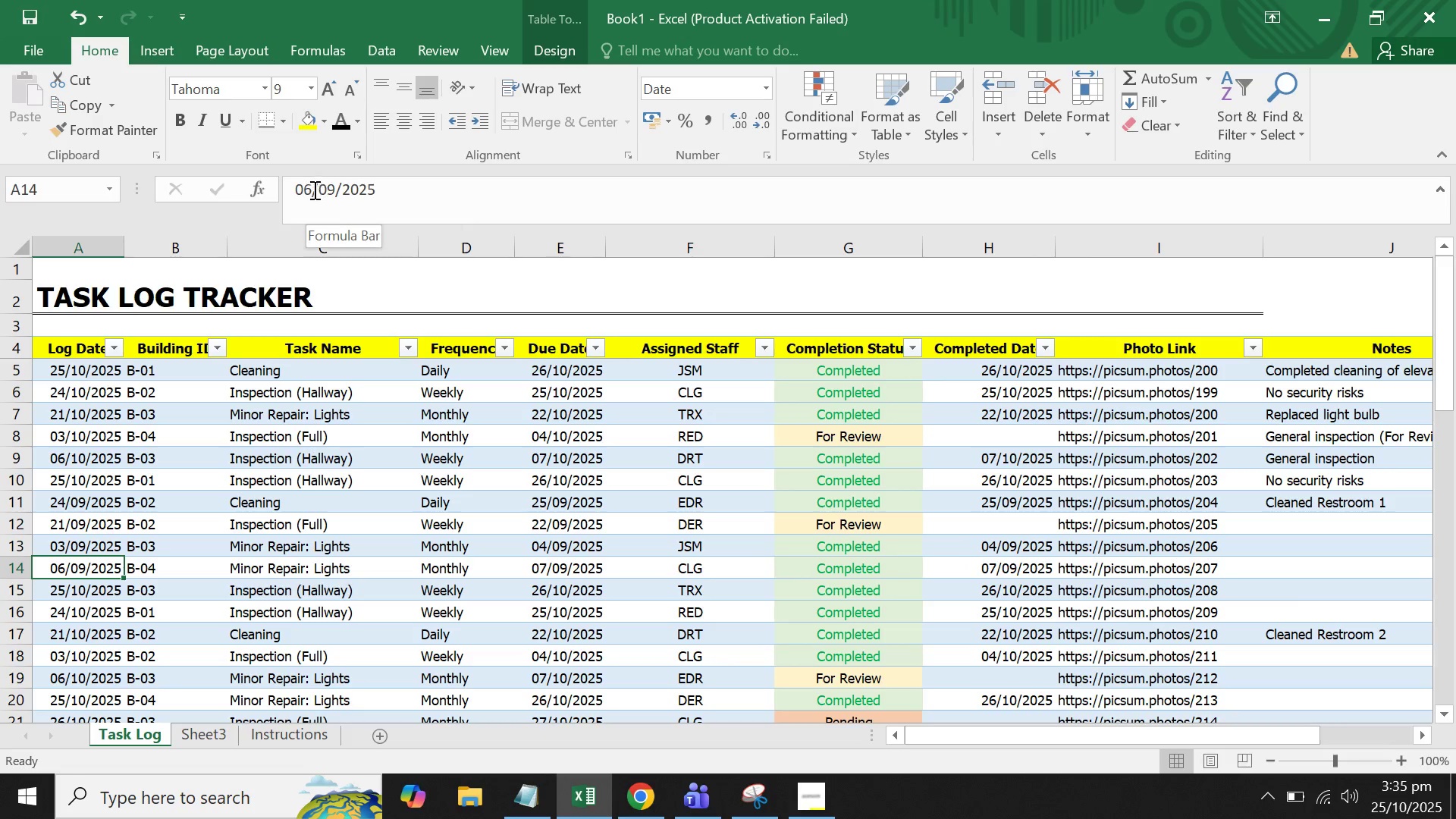 
left_click([306, 190])
 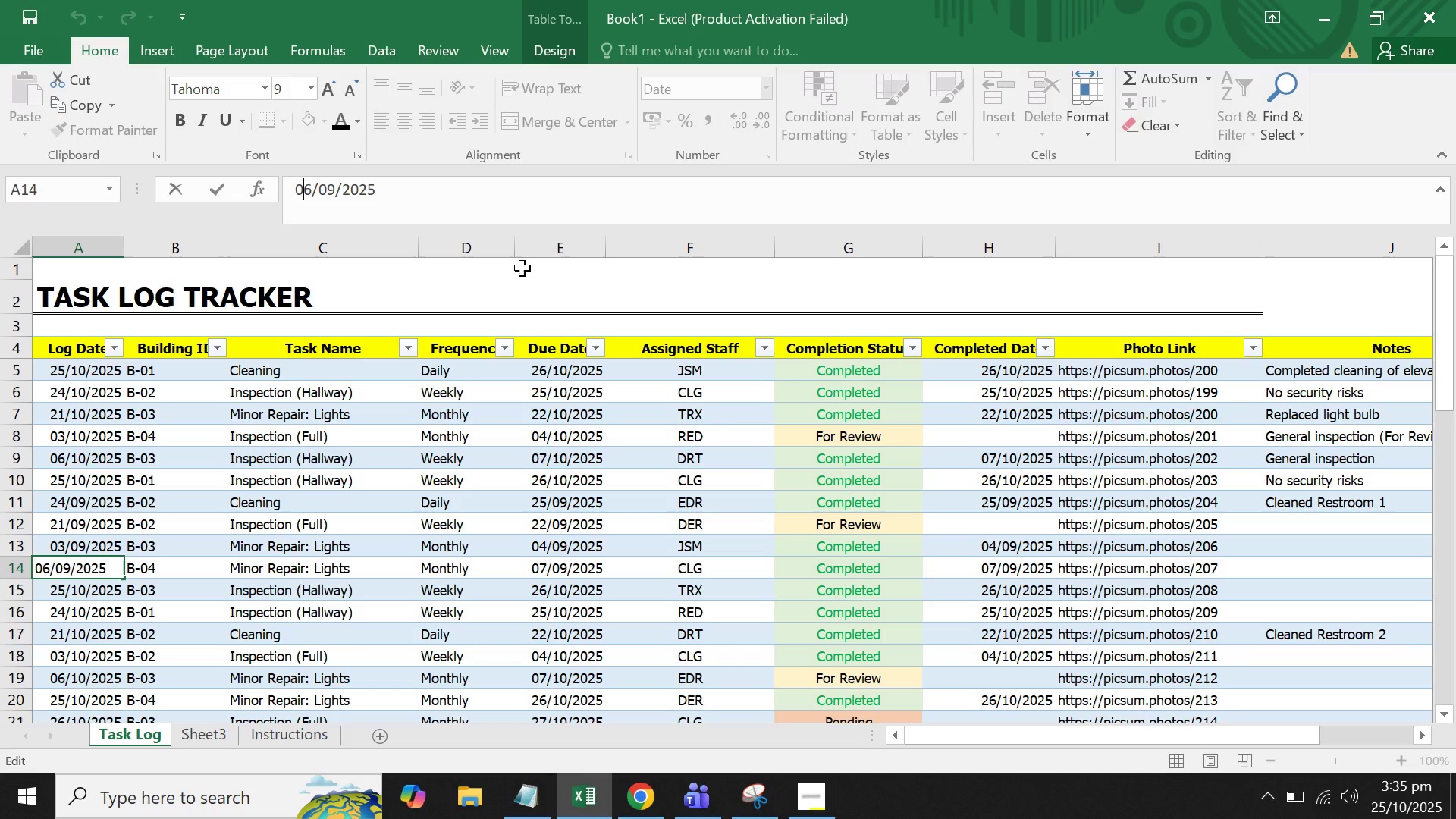 
key(ArrowRight)
 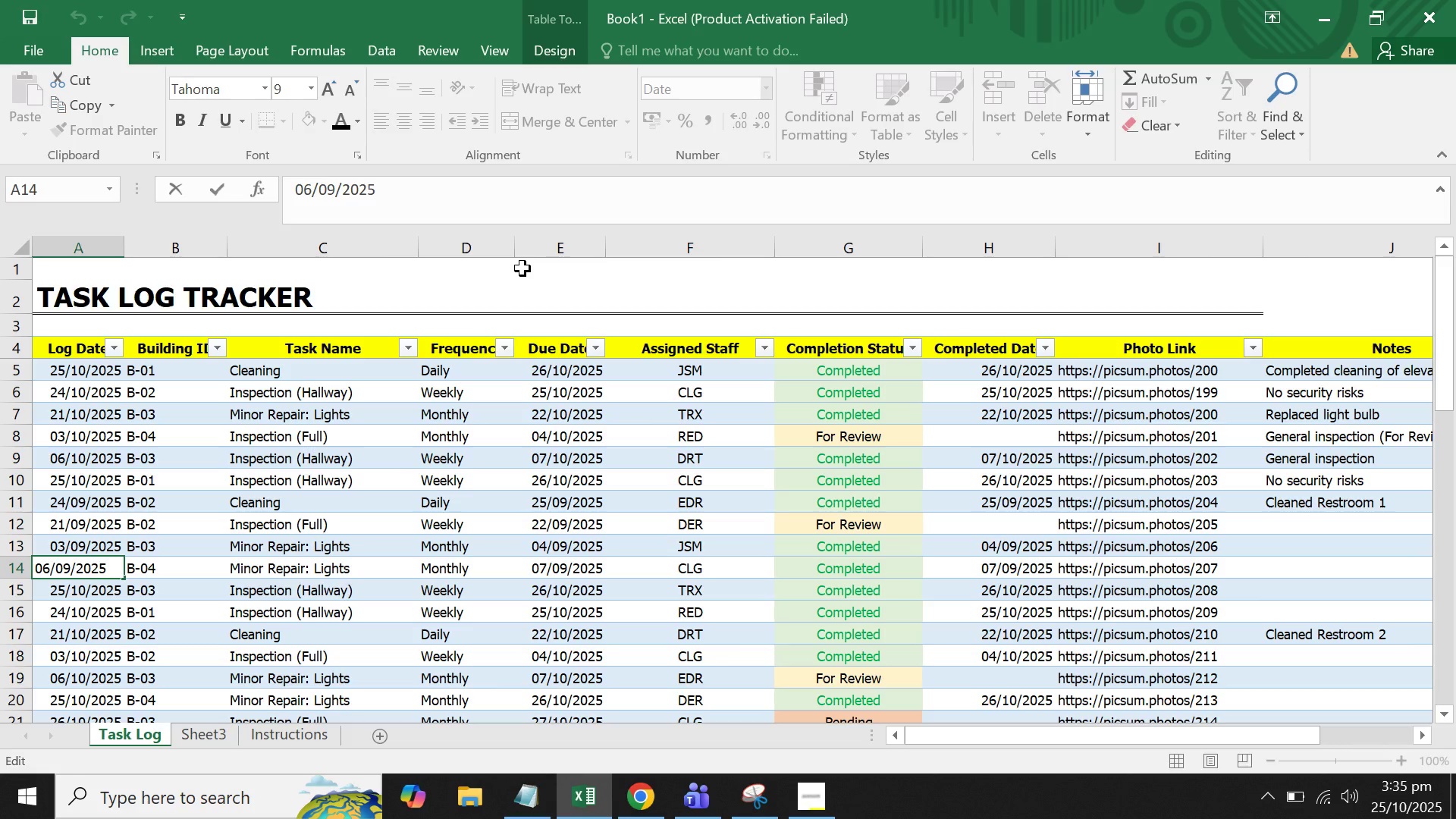 
key(Backspace)
type(10)
 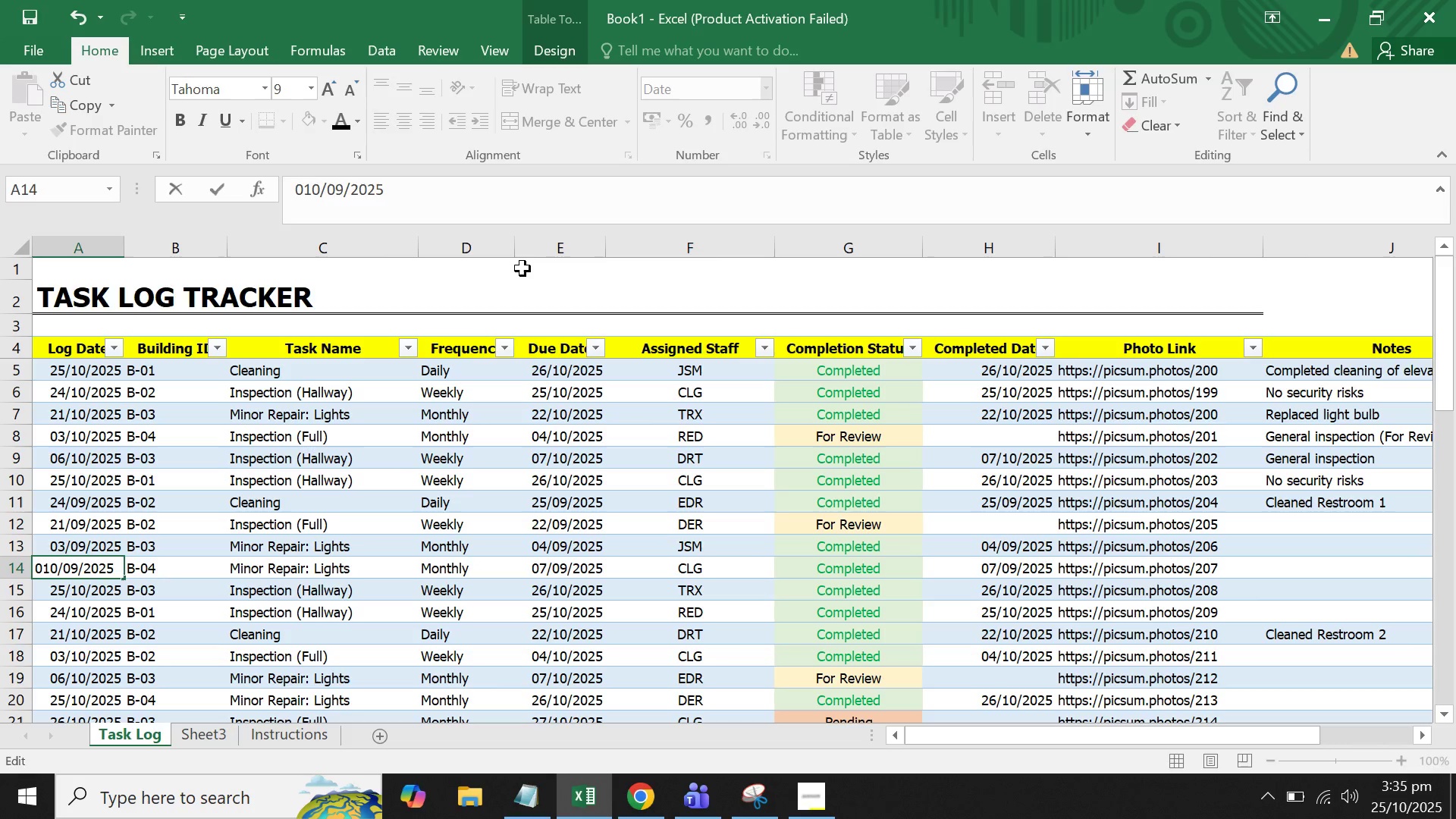 
key(Enter)
 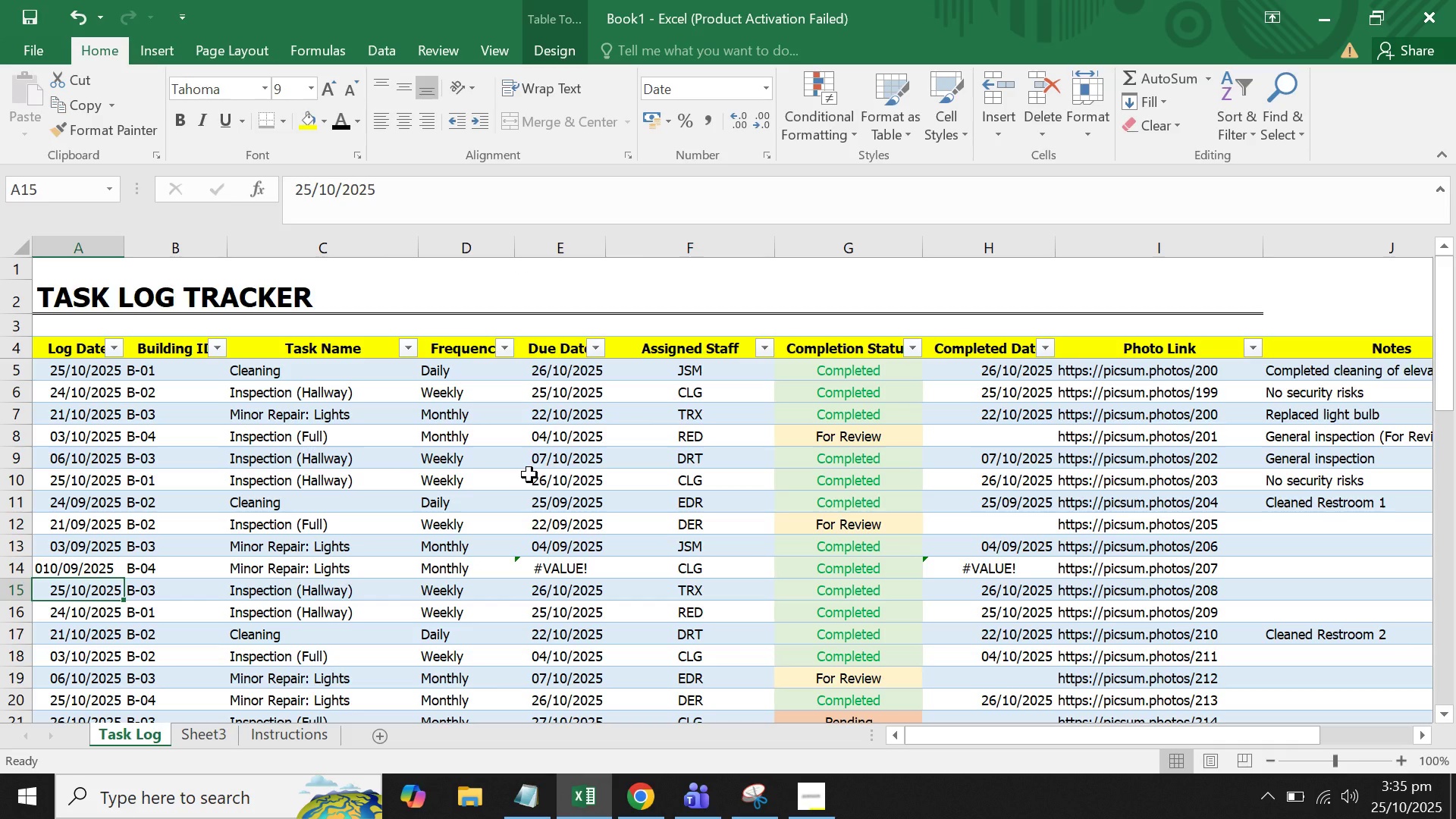 
key(Meta+MetaLeft)
 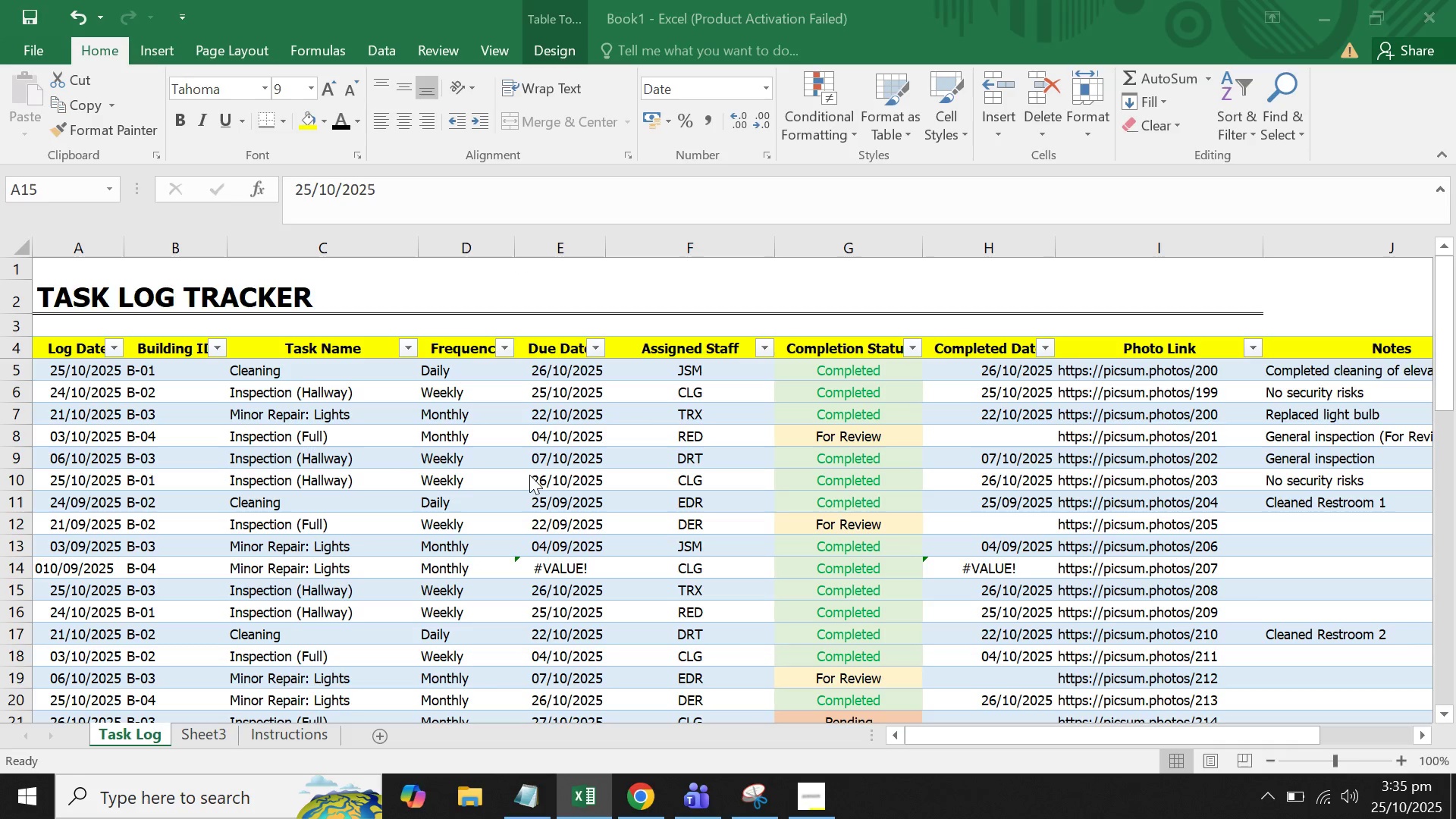 
key(Meta+Tab)
 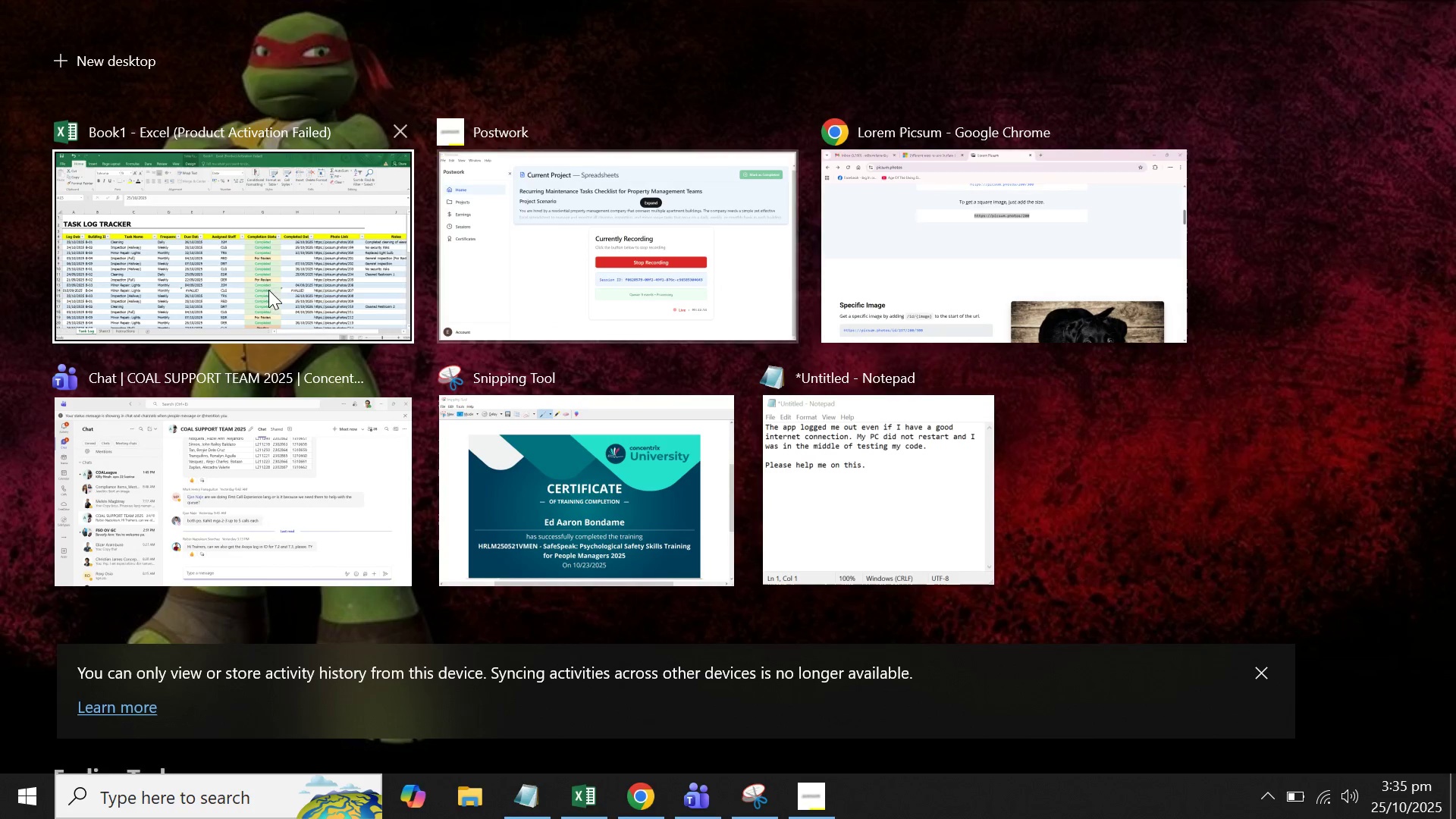 
left_click([258, 276])
 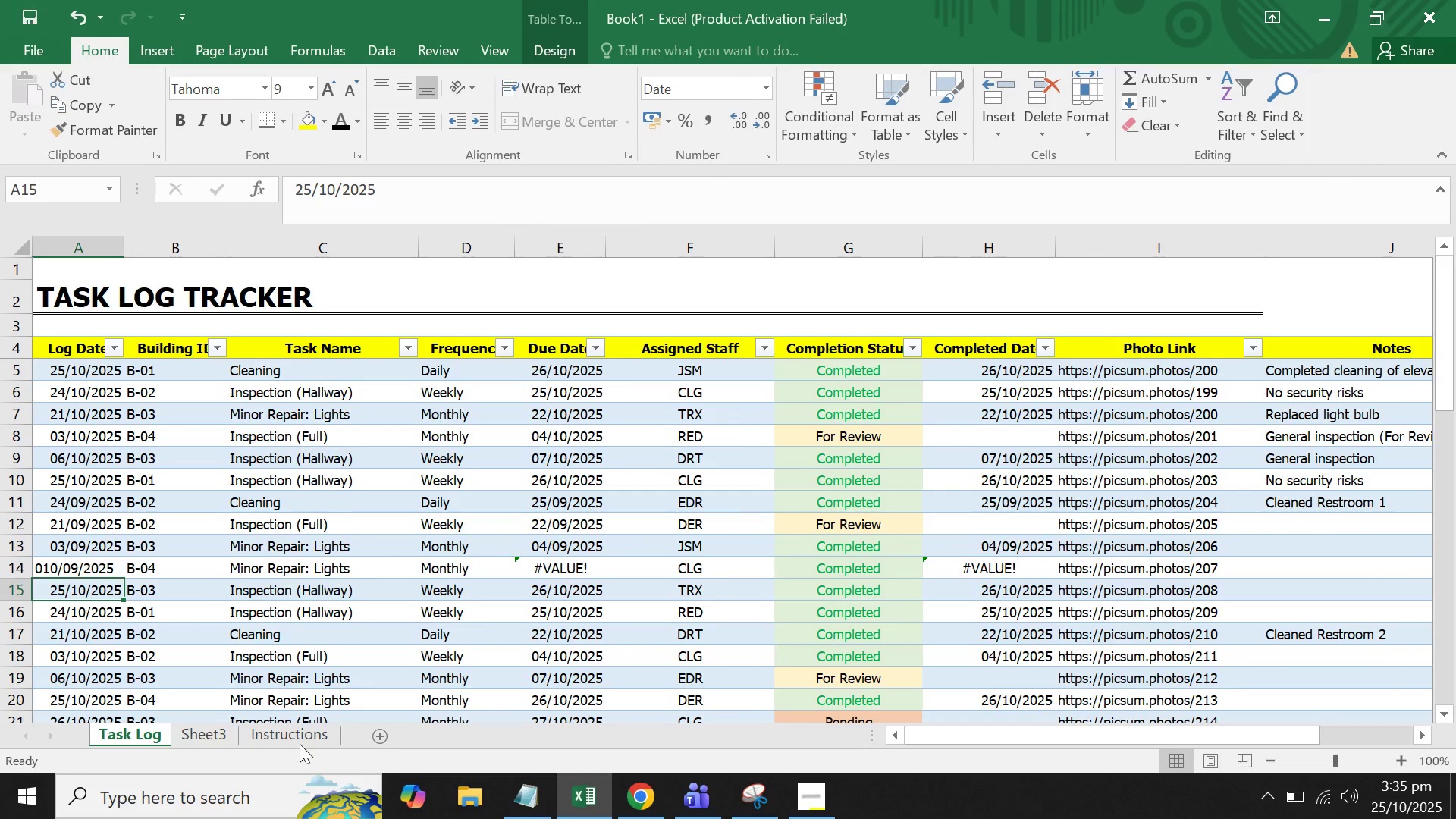 
left_click([290, 742])
 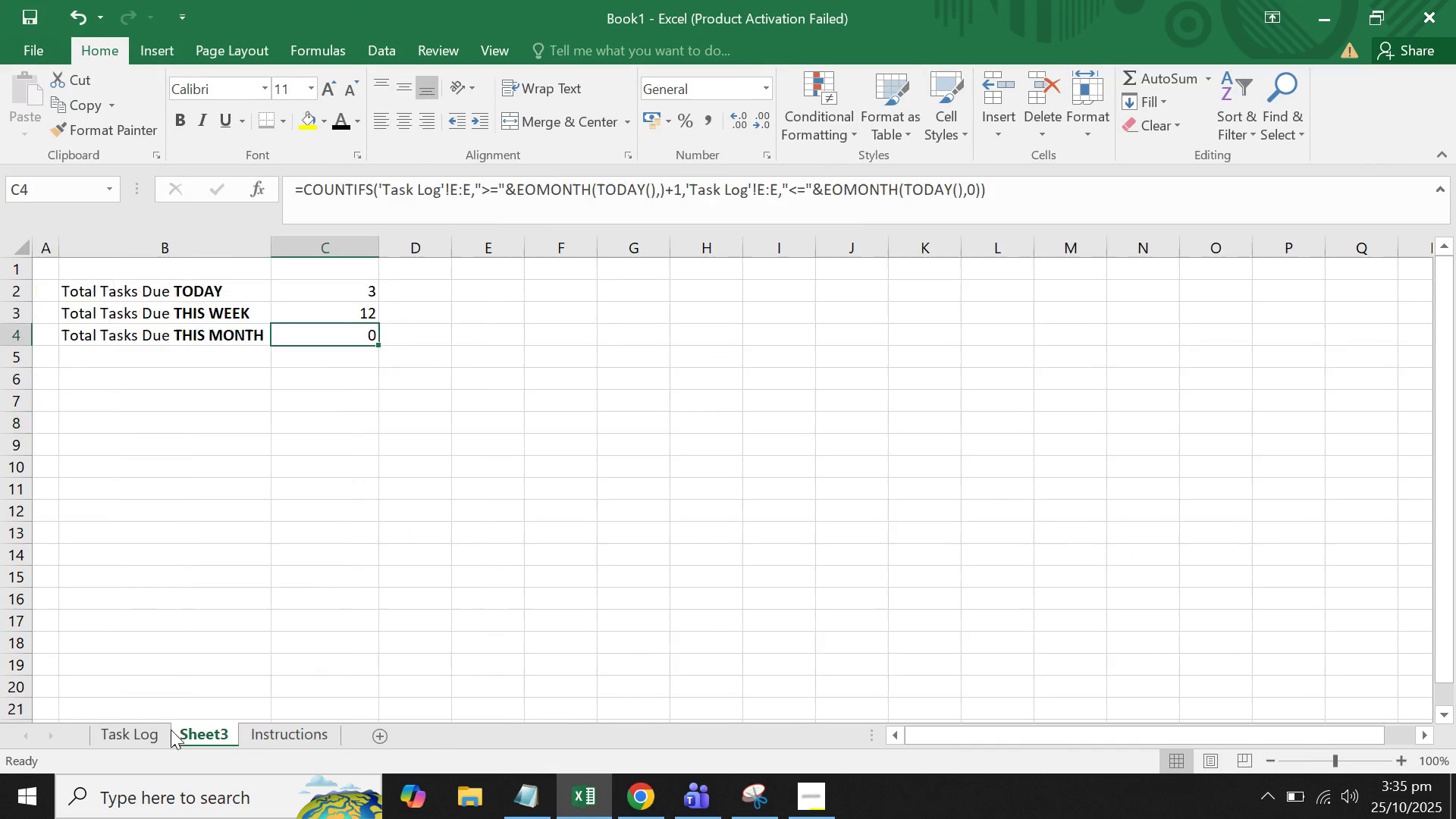 
double_click([171, 730])
 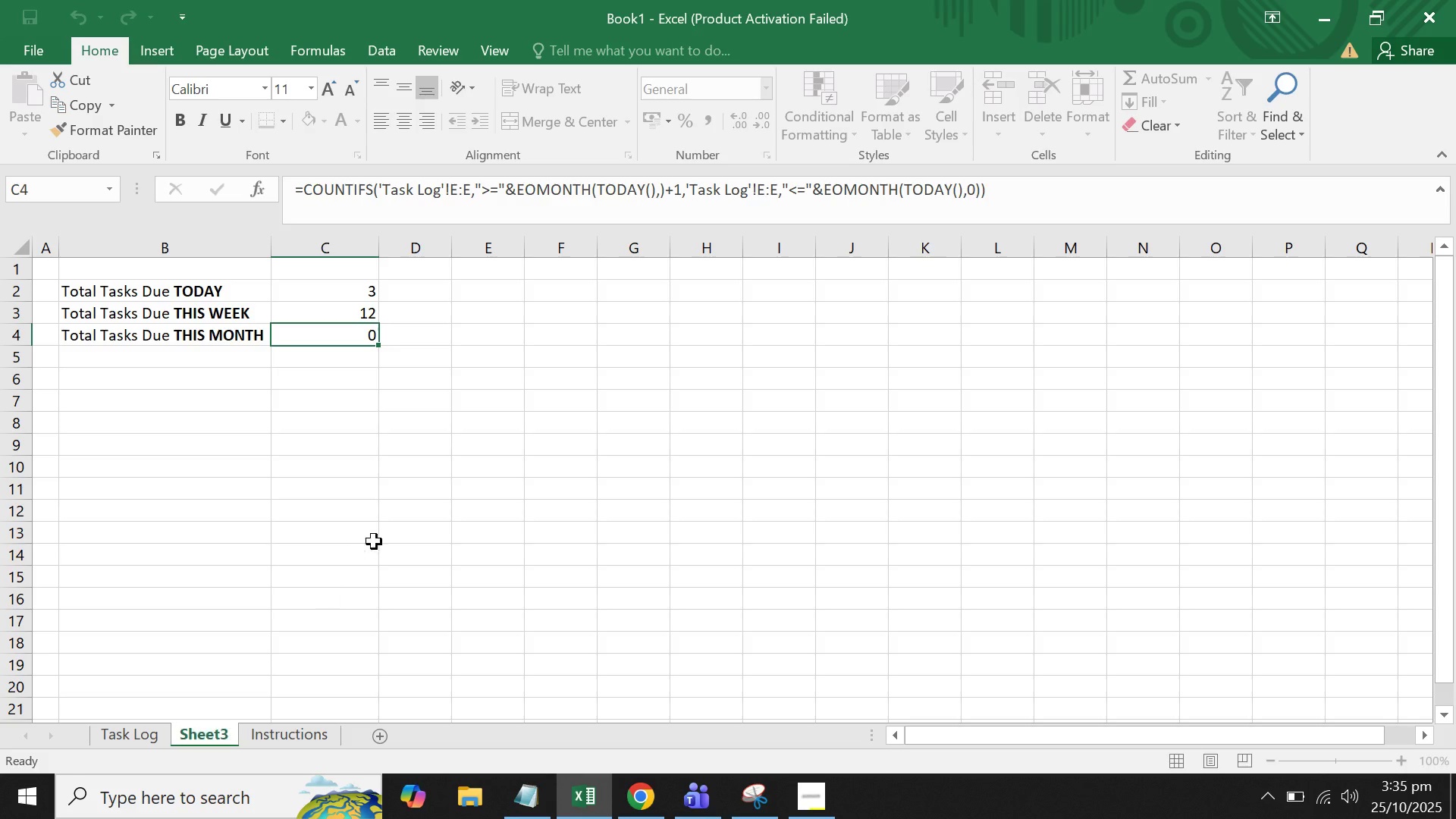 
left_click([374, 541])
 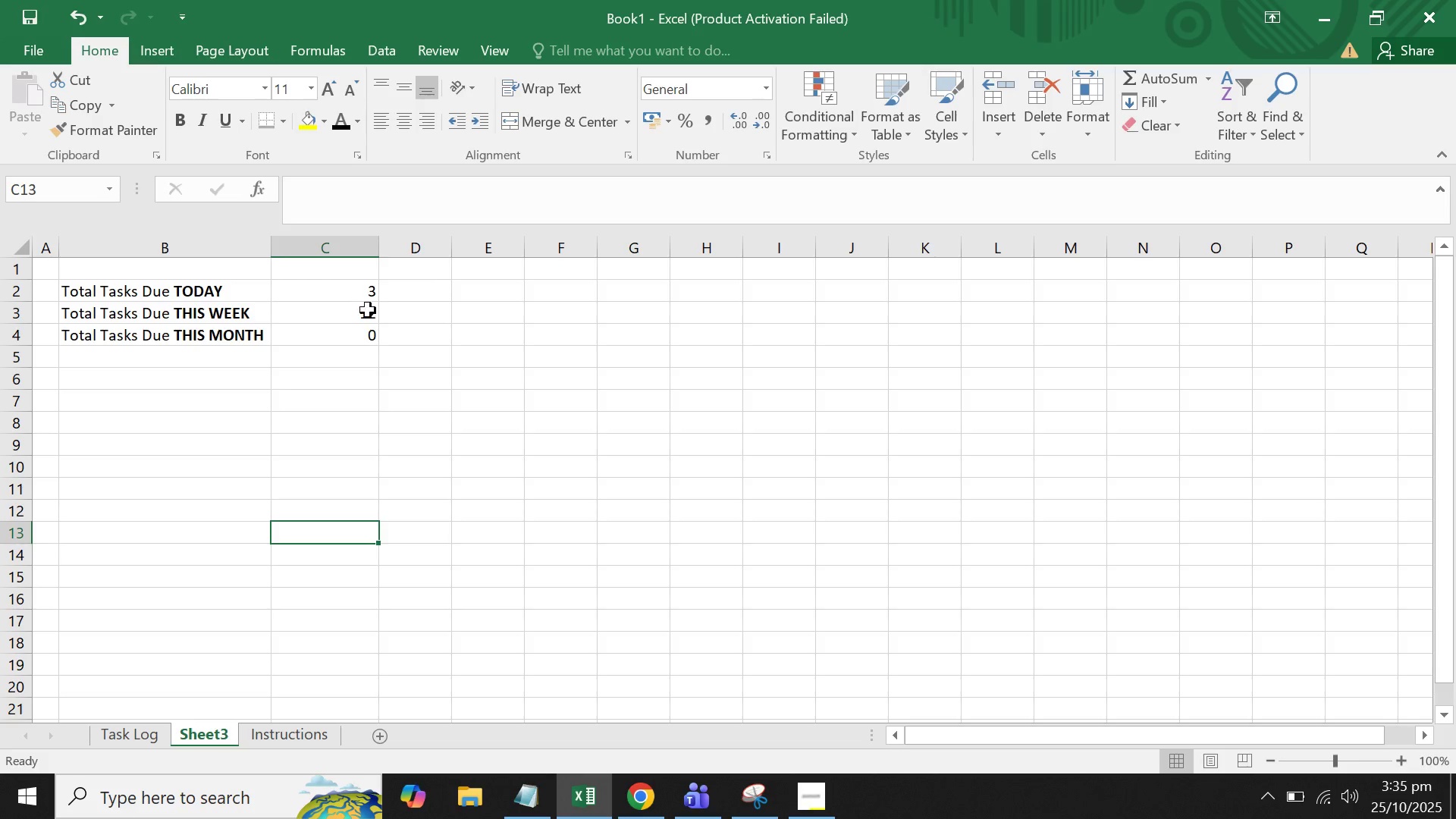 
left_click_drag(start_coordinate=[362, 331], to_coordinate=[362, 337])
 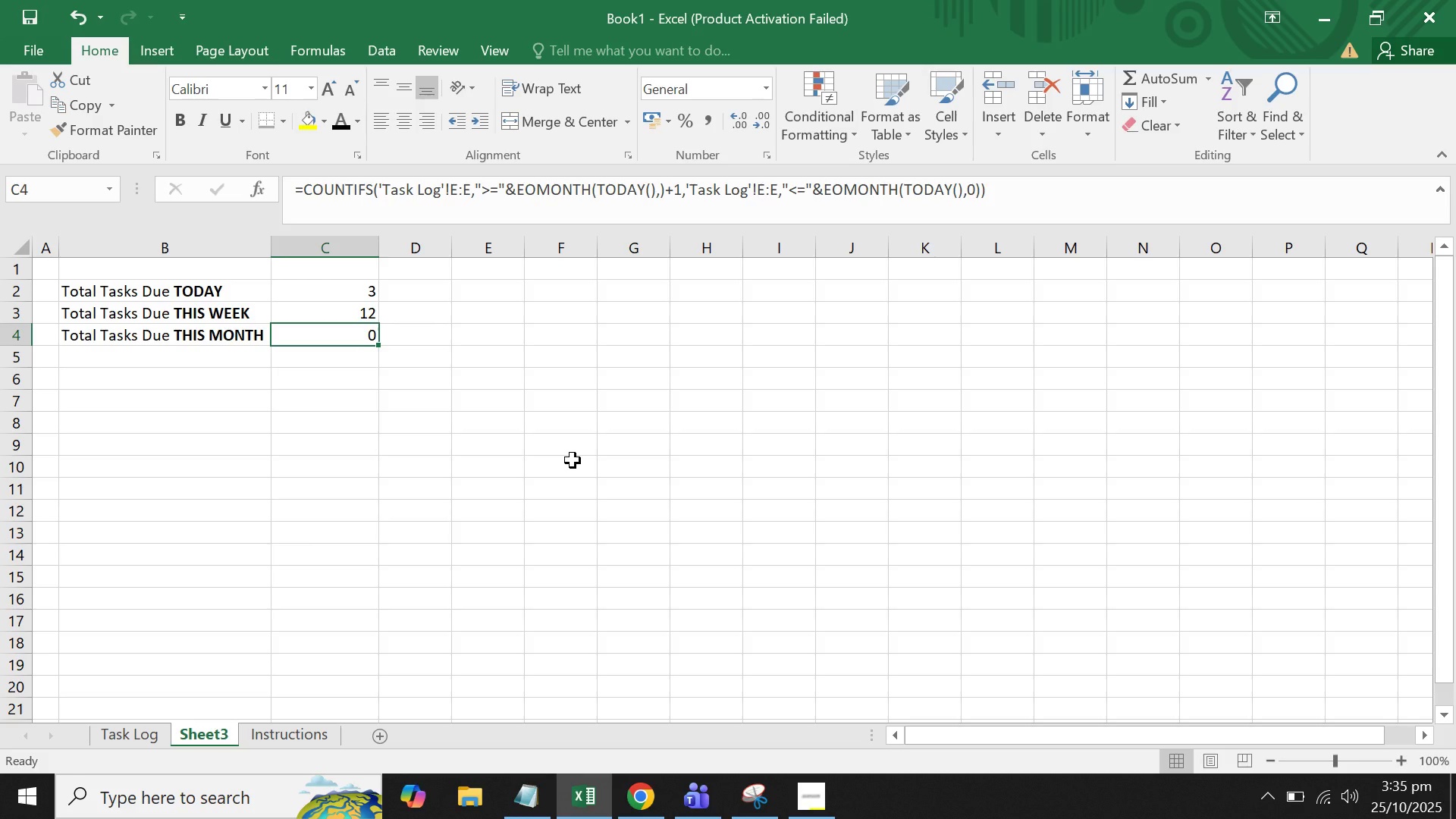 
wait(9.51)
 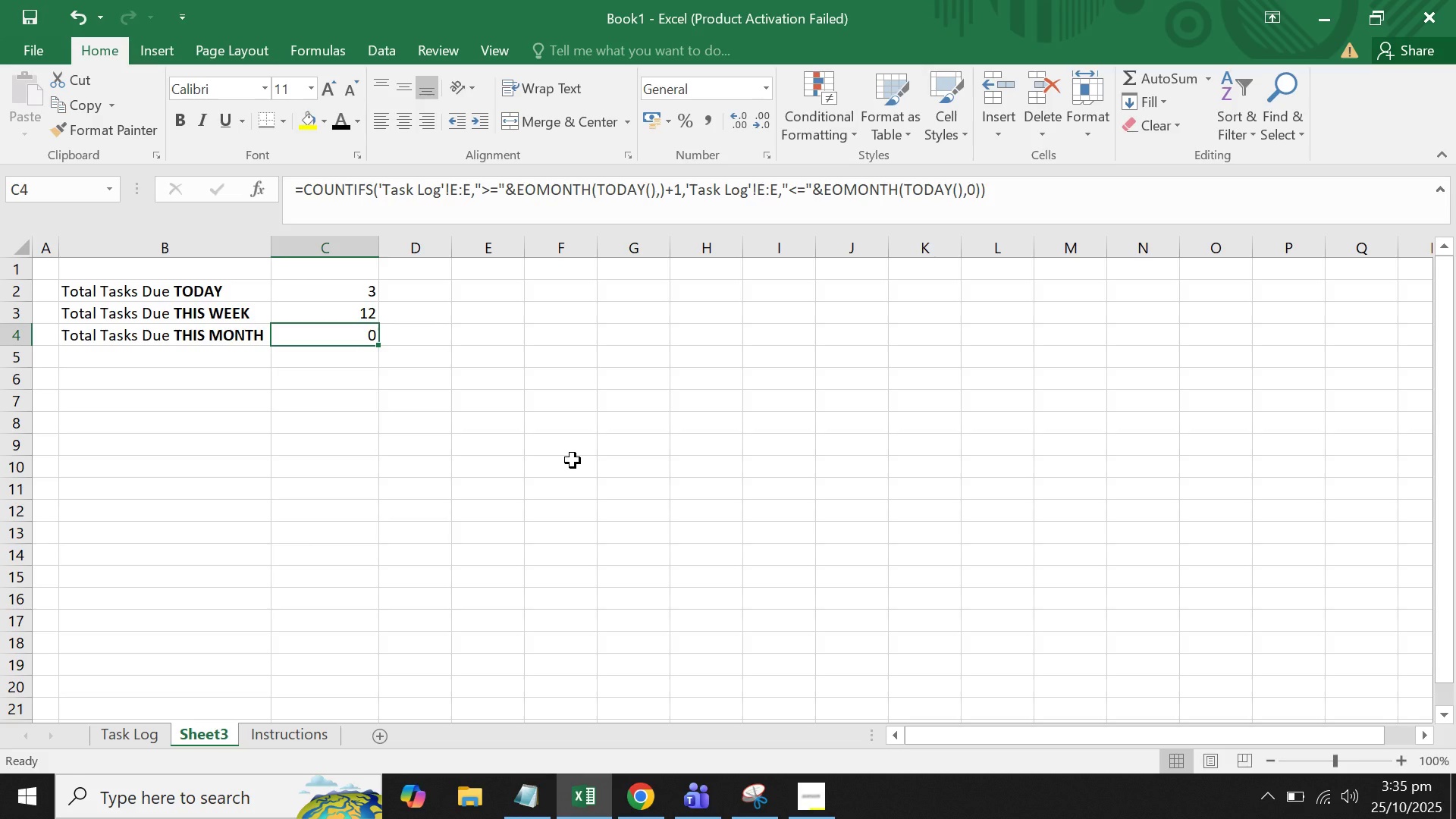 
left_click([661, 196])
 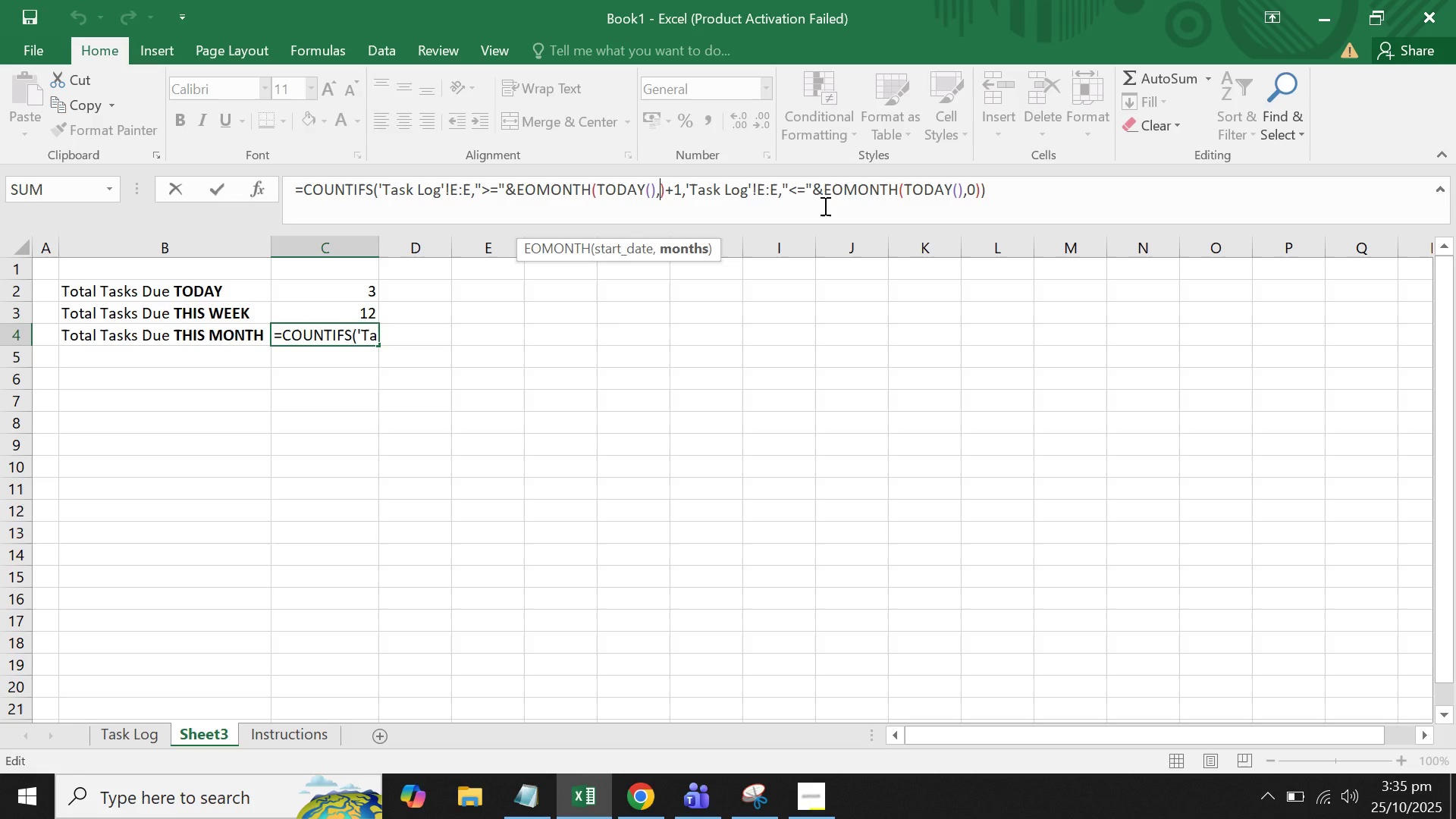 
key(Minus)
 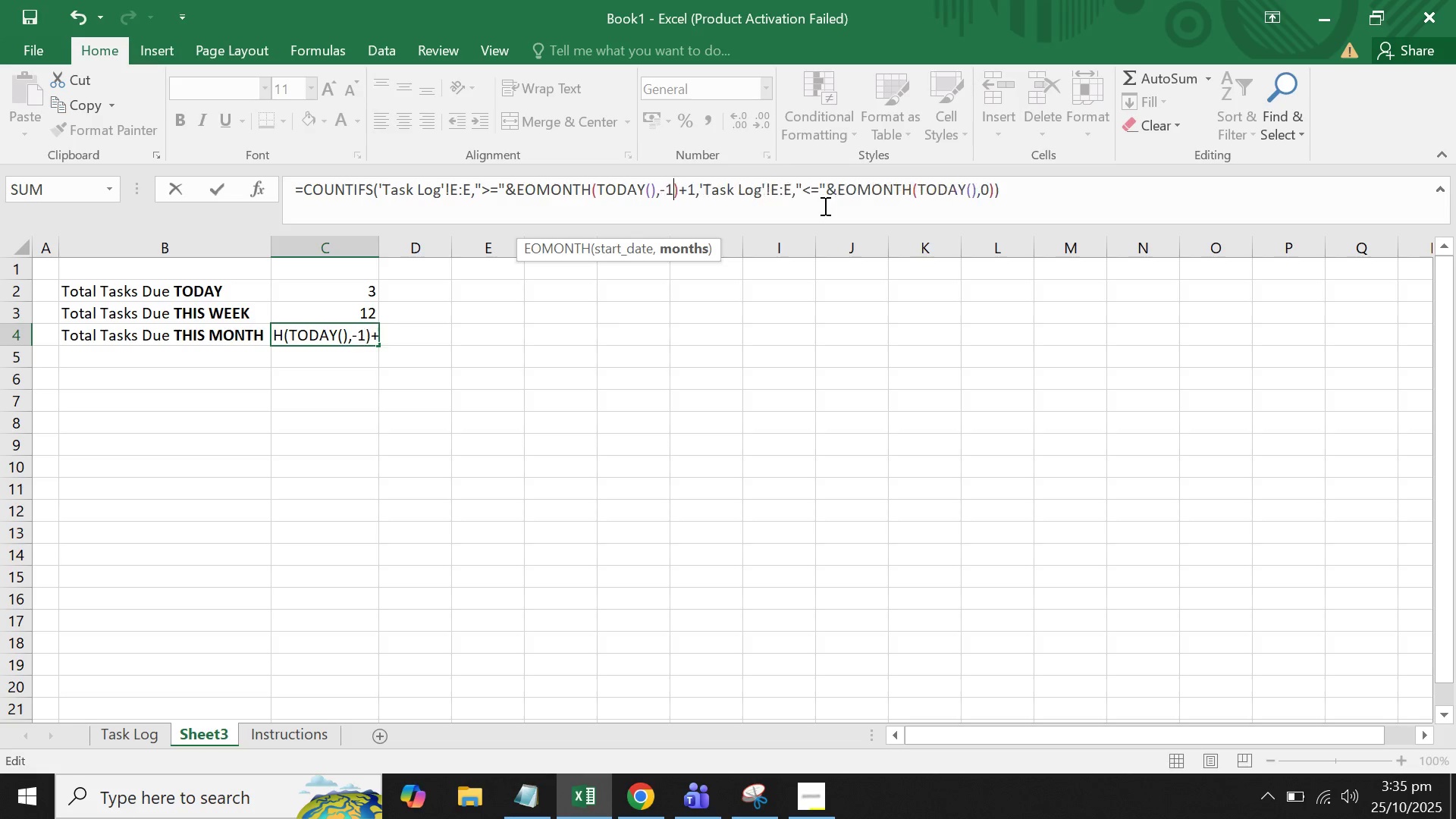 
key(1)
 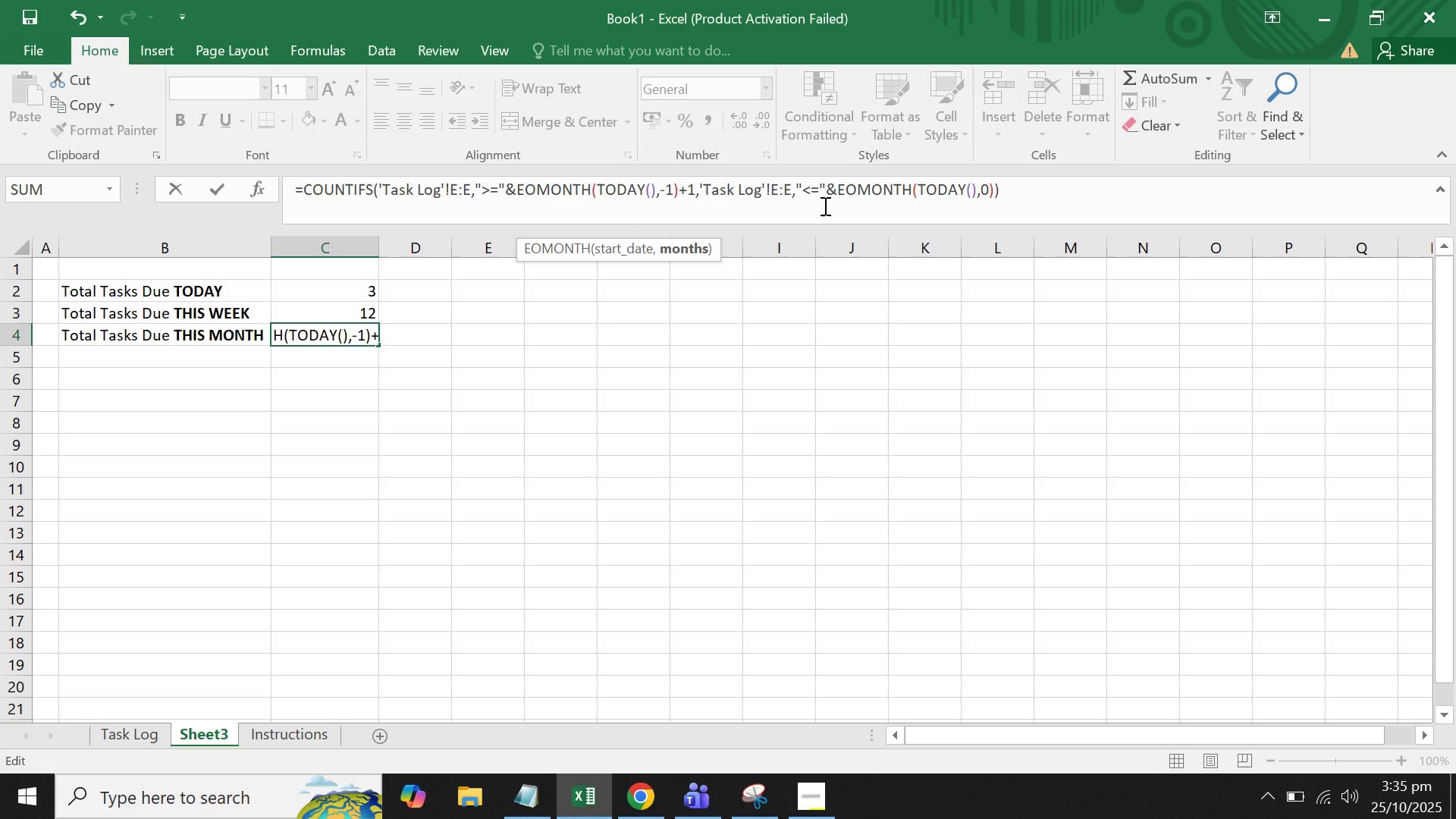 
key(Enter)
 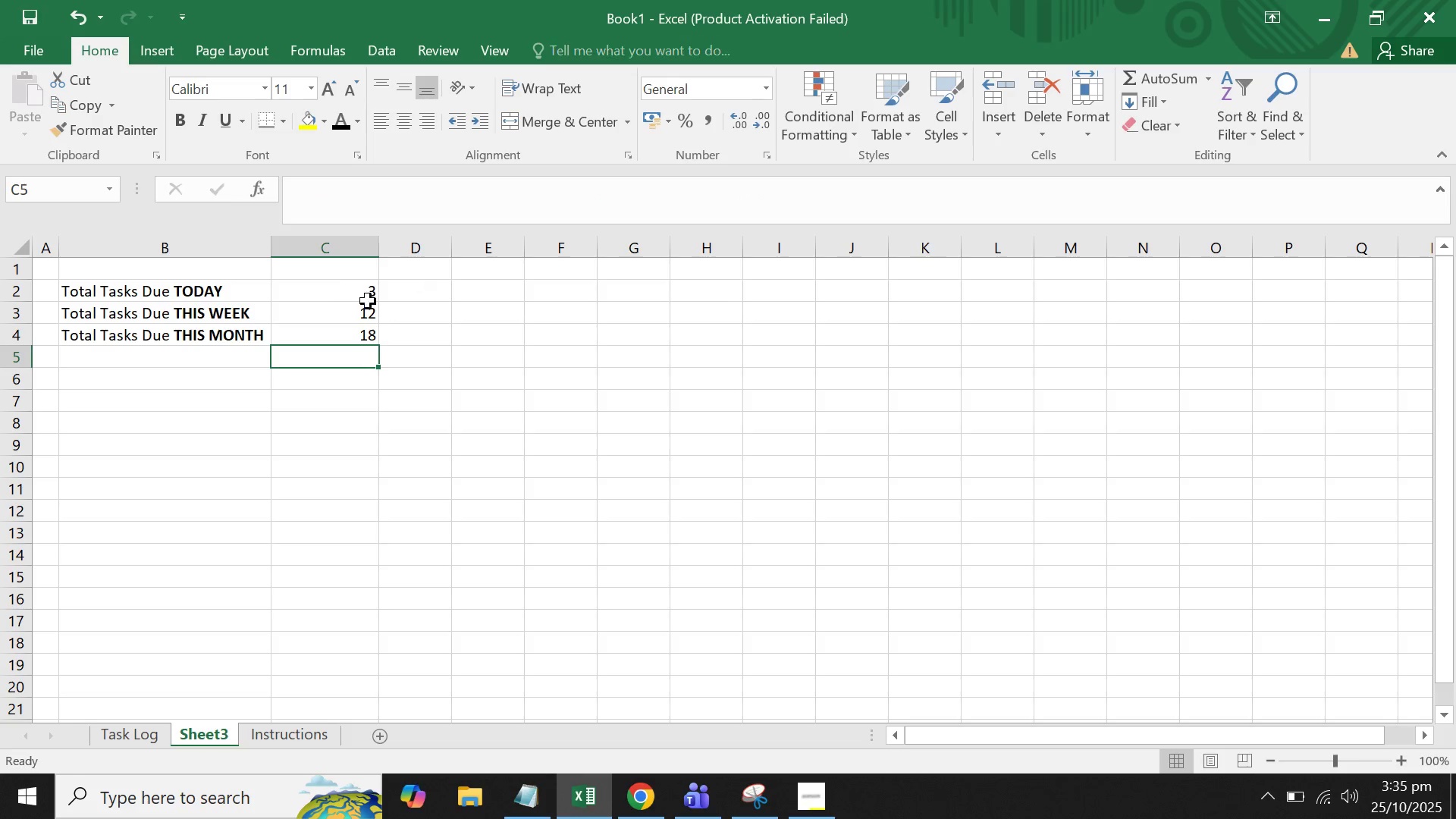 
left_click([302, 334])
 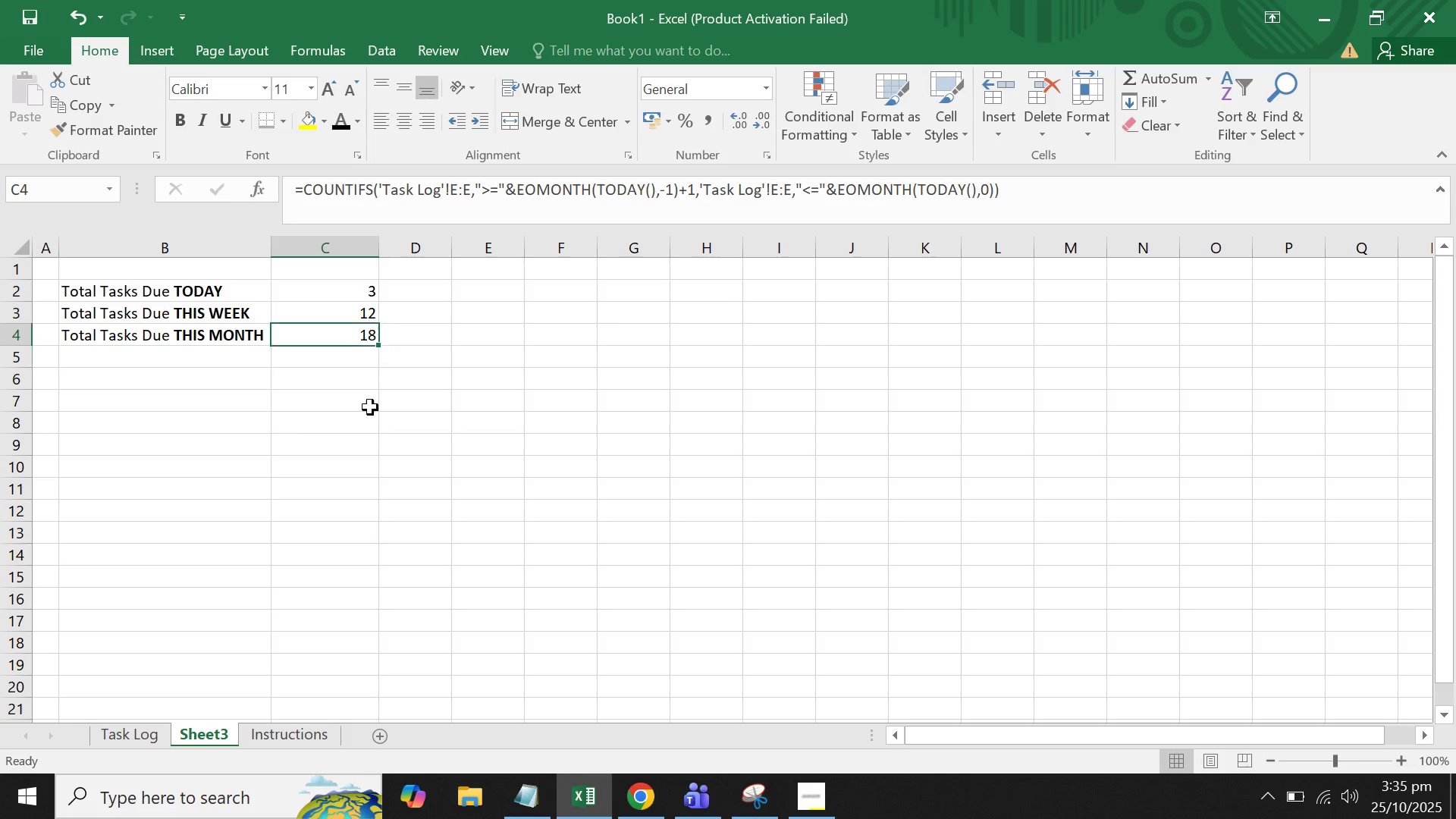 
left_click_drag(start_coordinate=[372, 407], to_coordinate=[378, 408])
 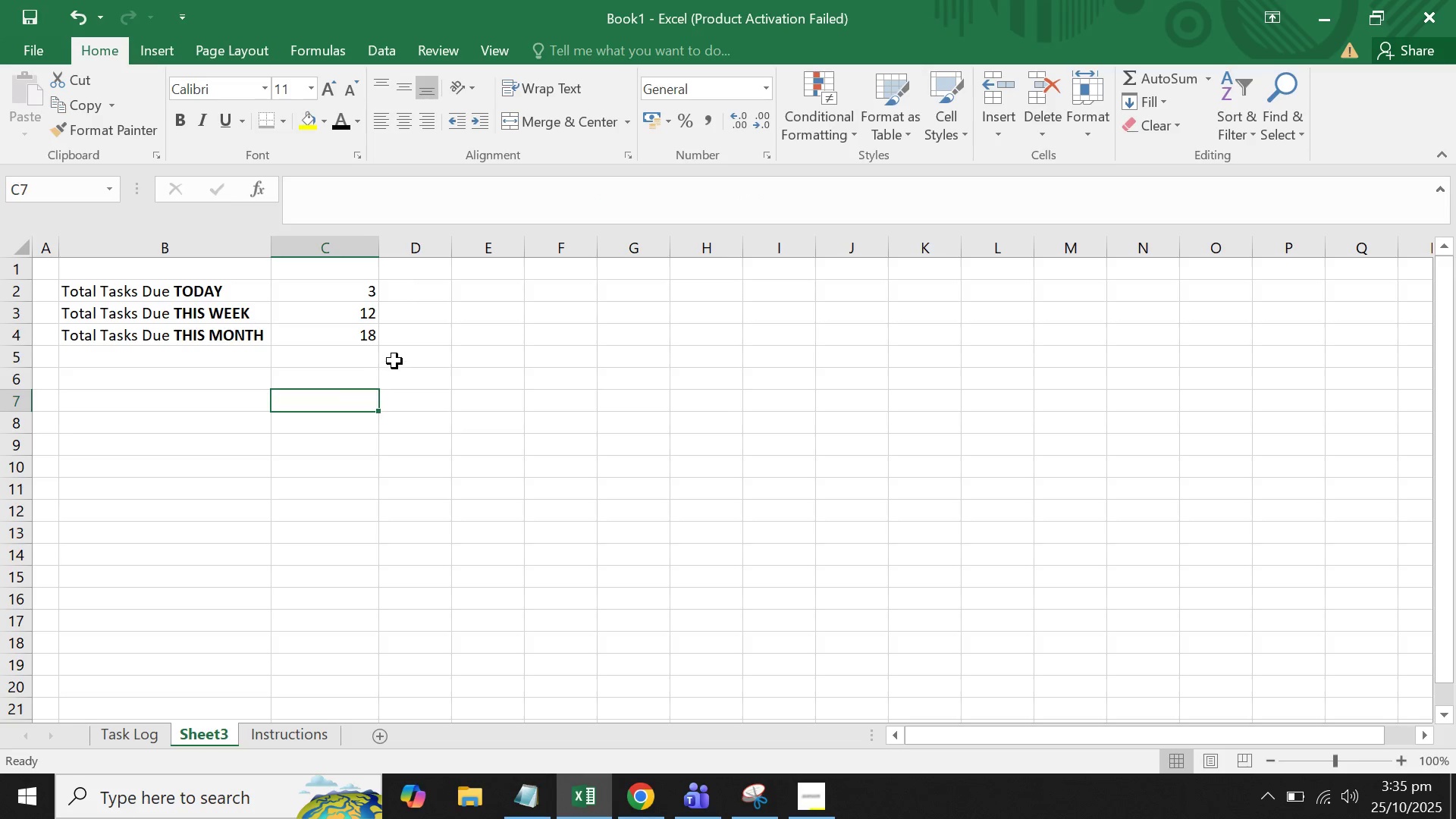 
triple_click([394, 361])
 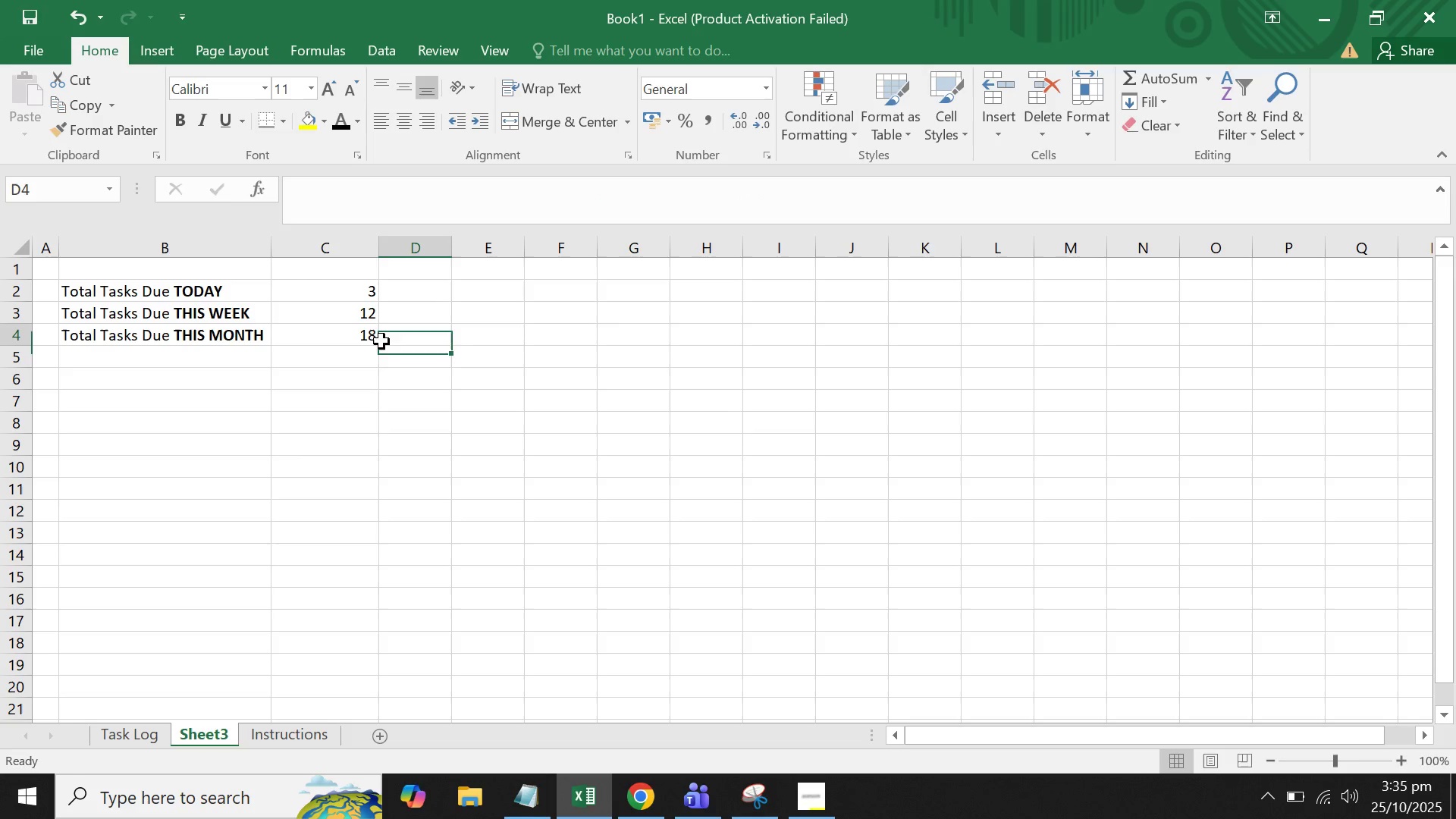 
triple_click([381, 341])
 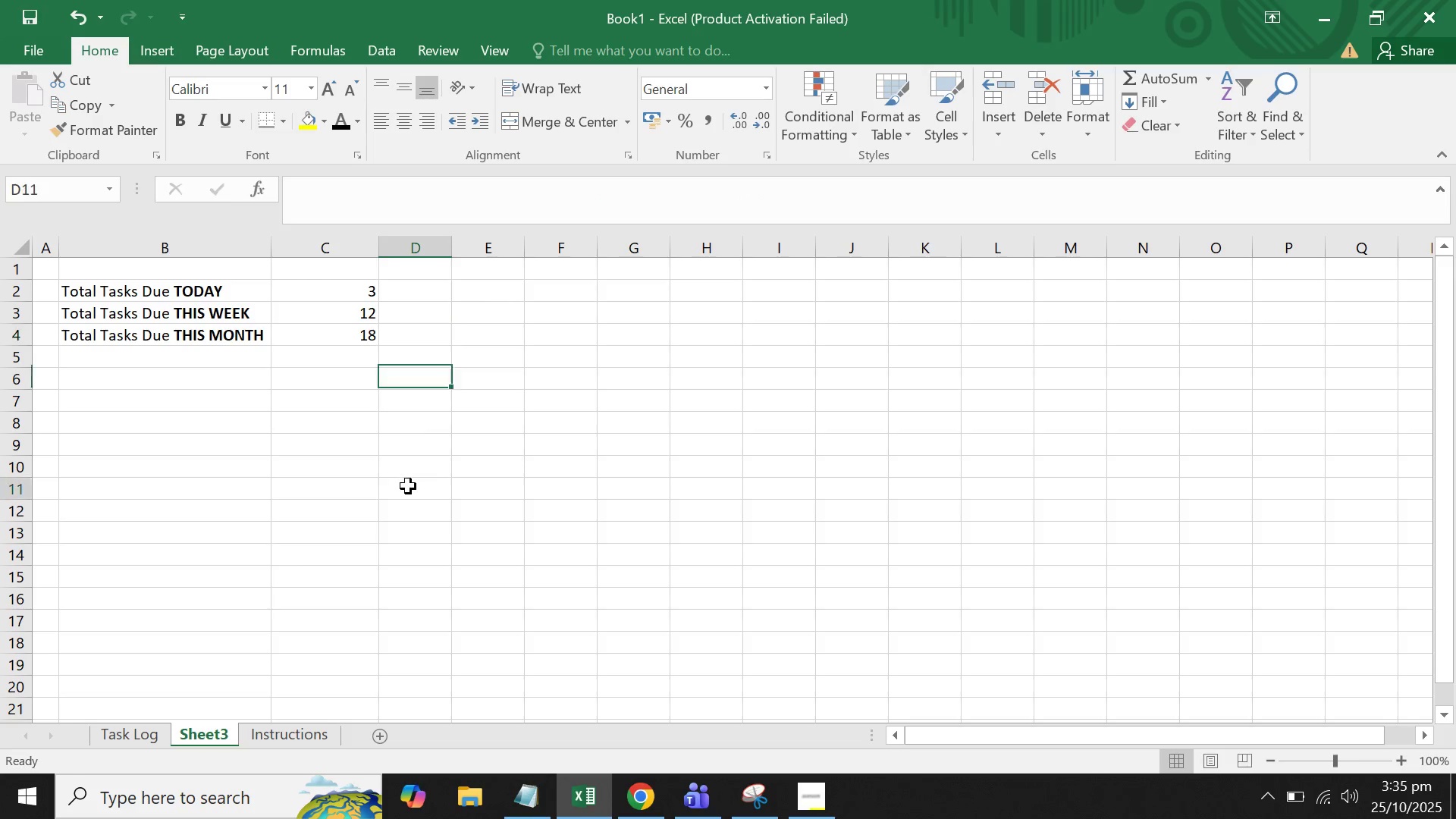 
triple_click([408, 486])
 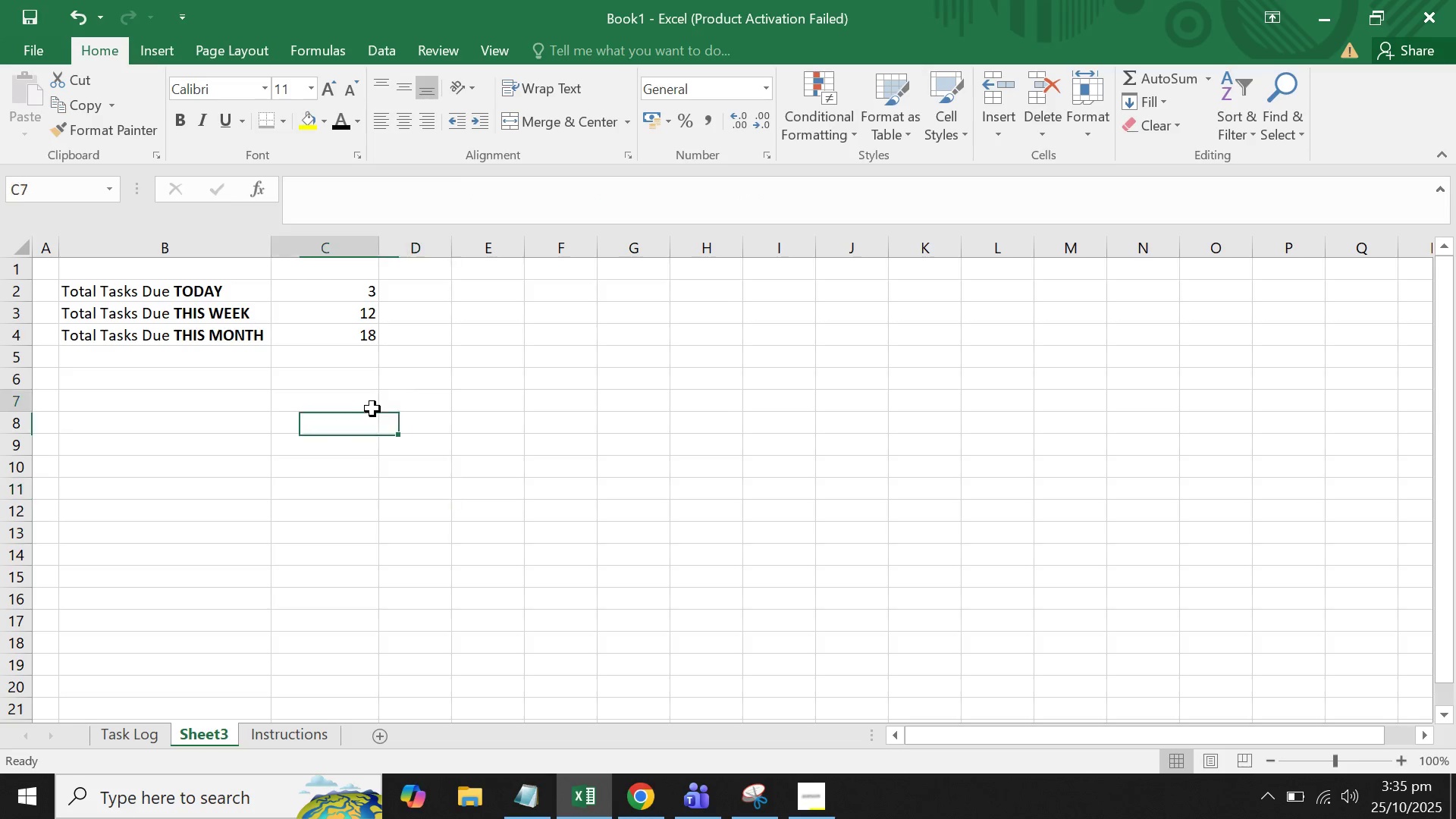 
triple_click([372, 409])
 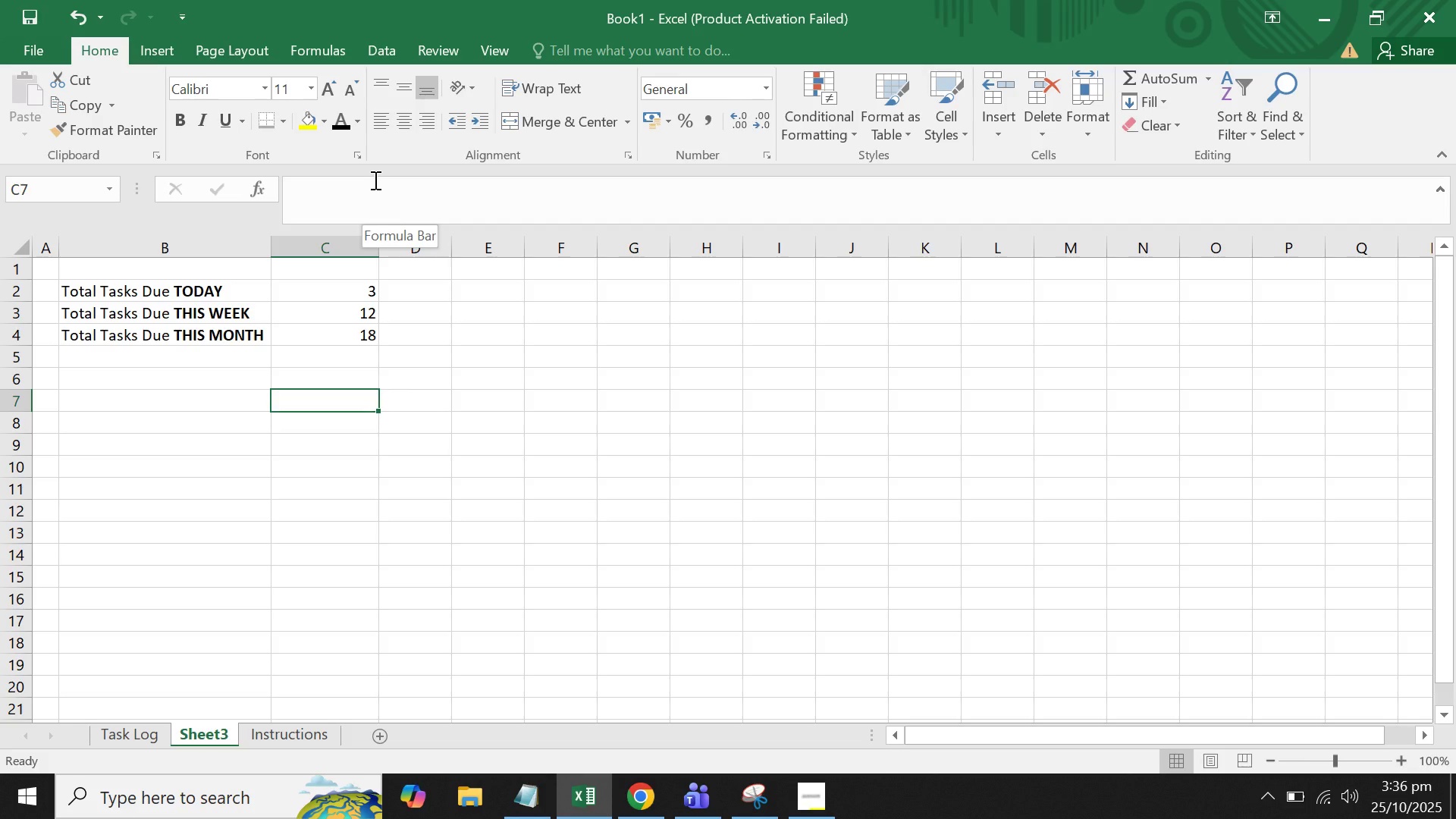 
wait(6.83)
 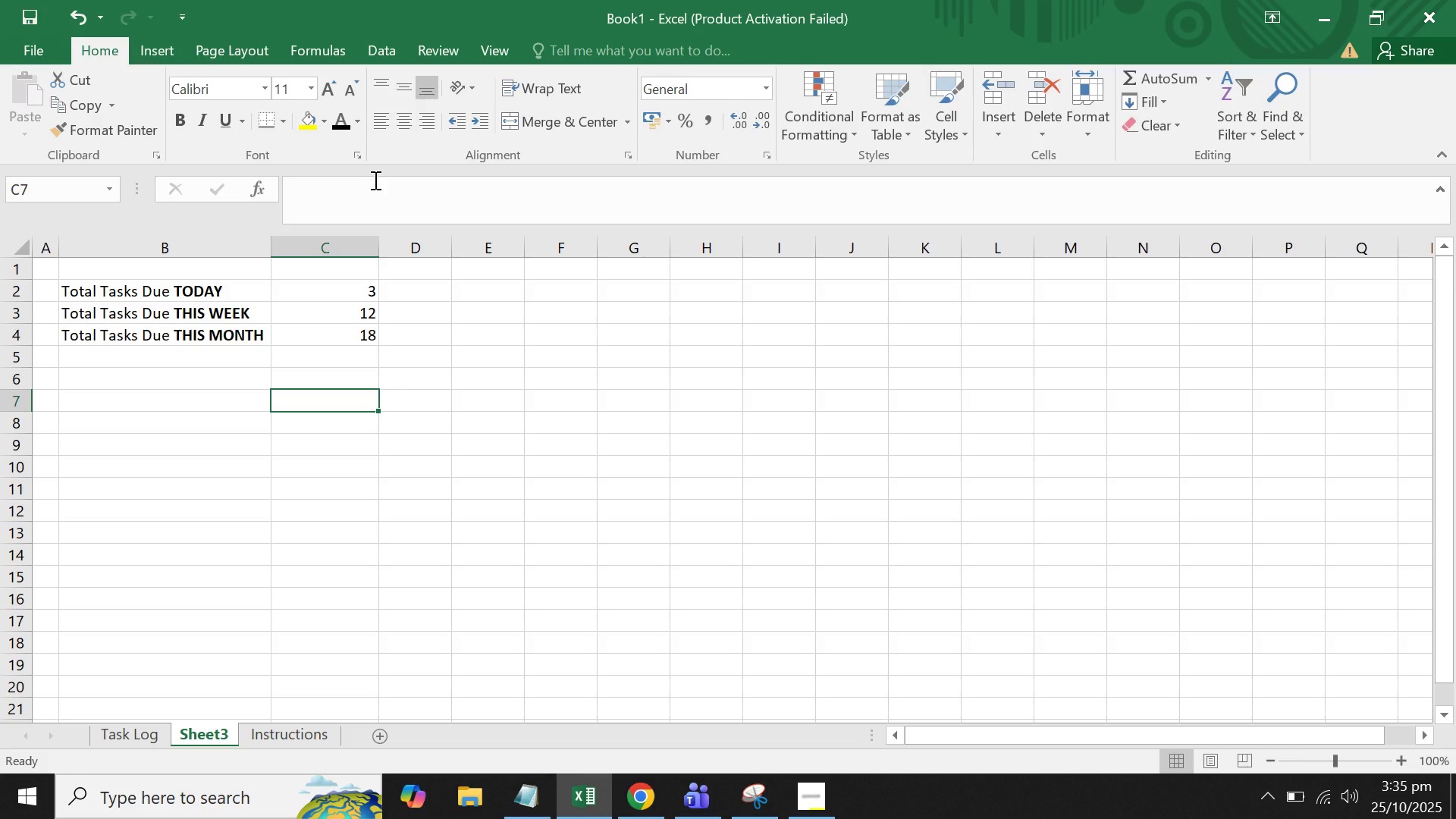 
left_click([107, 364])
 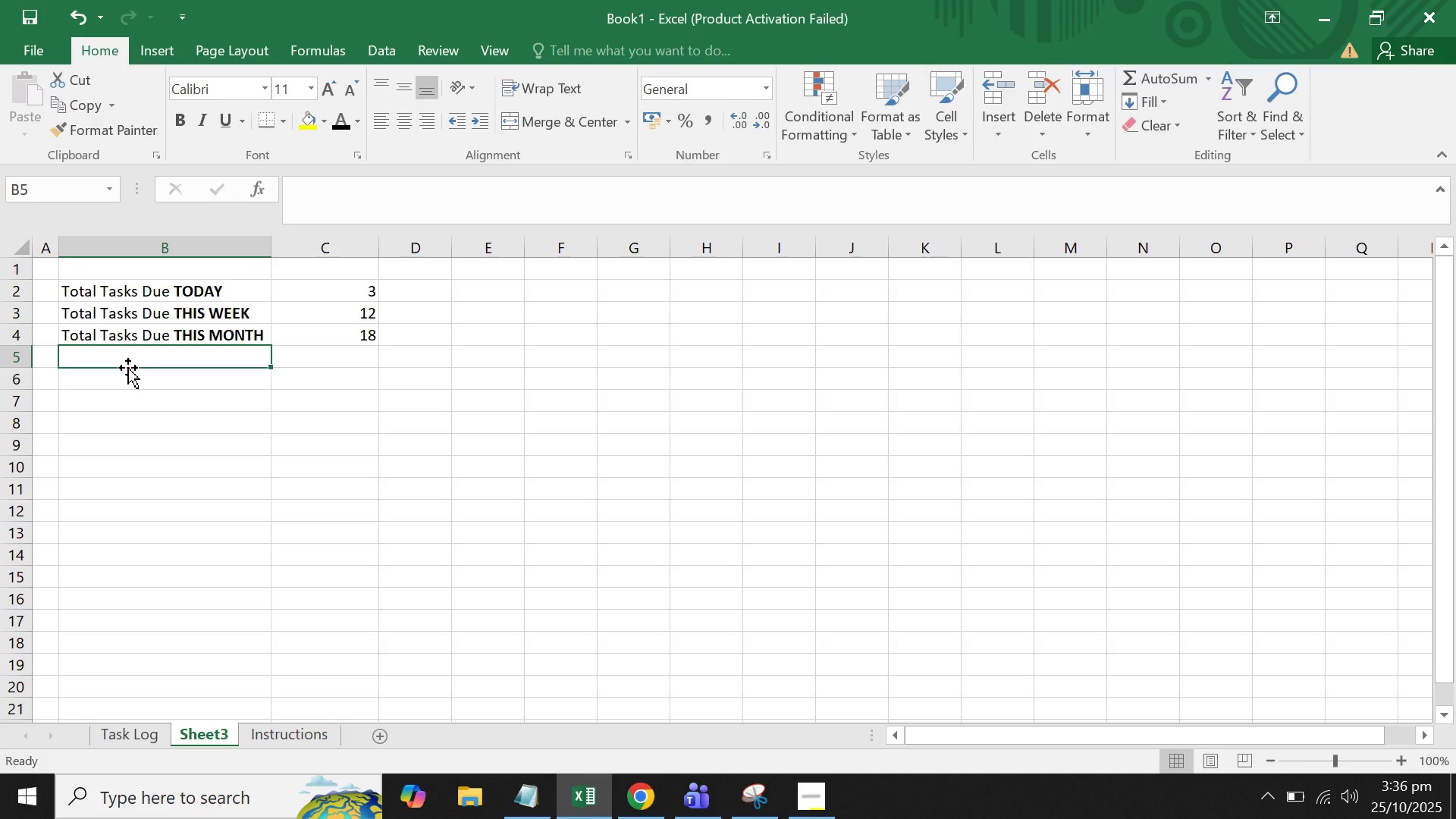 
type(o)
key(Backspace)
key(Backspace)
type(Overdue a)
key(Backspace)
key(Backspace)
type( & Pending)
 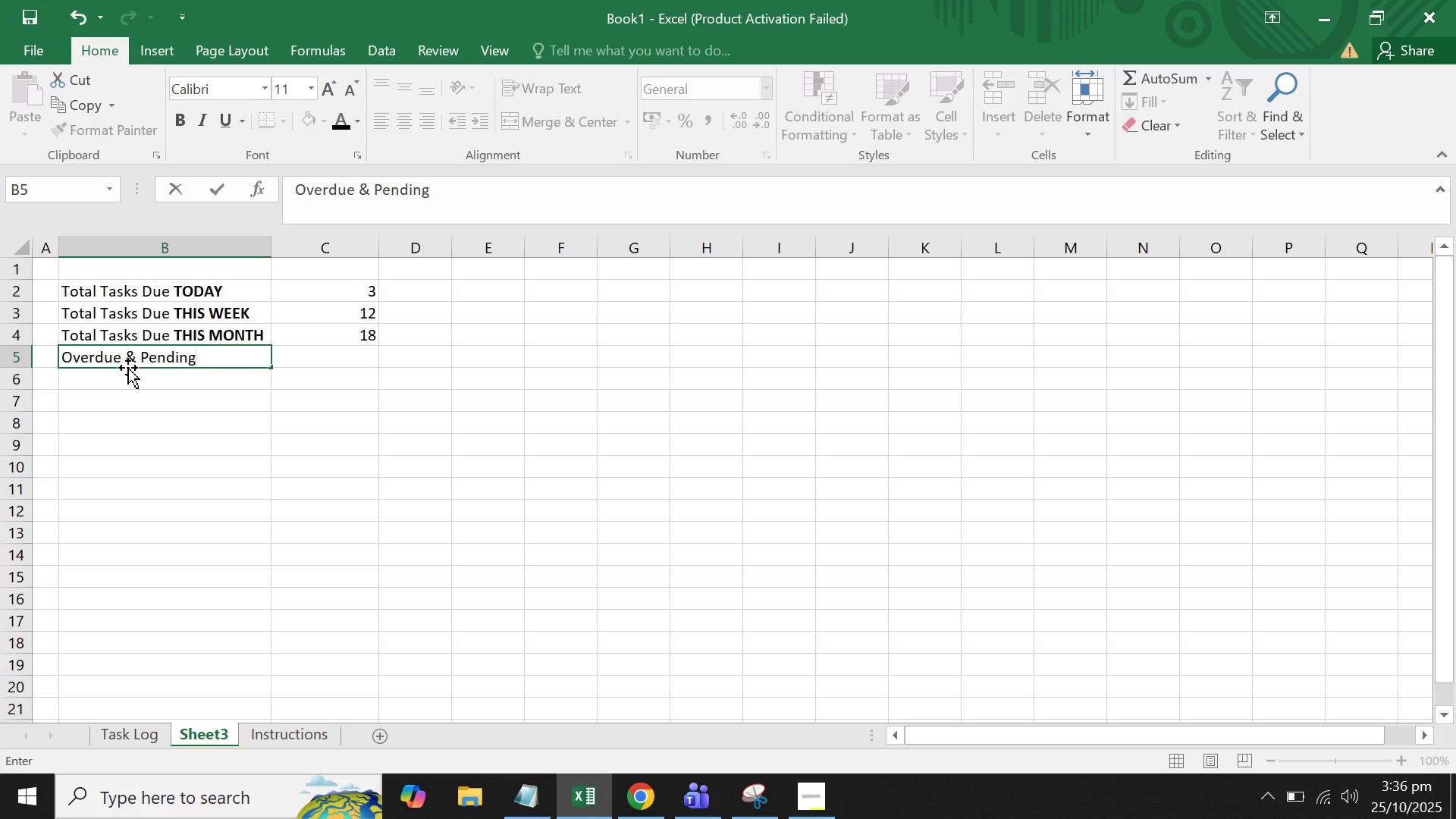 
key(ArrowUp)
 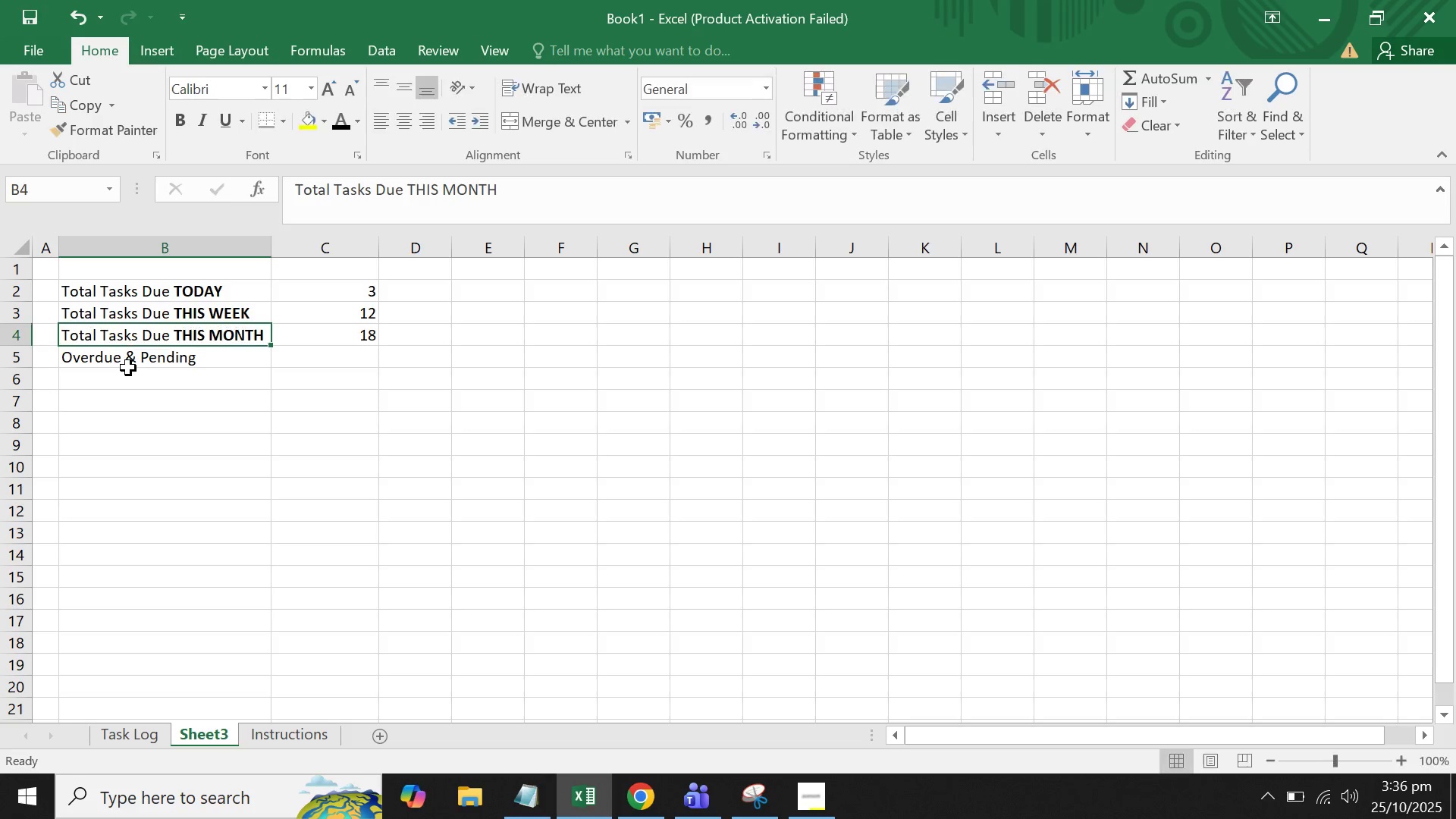 
key(ArrowUp)
 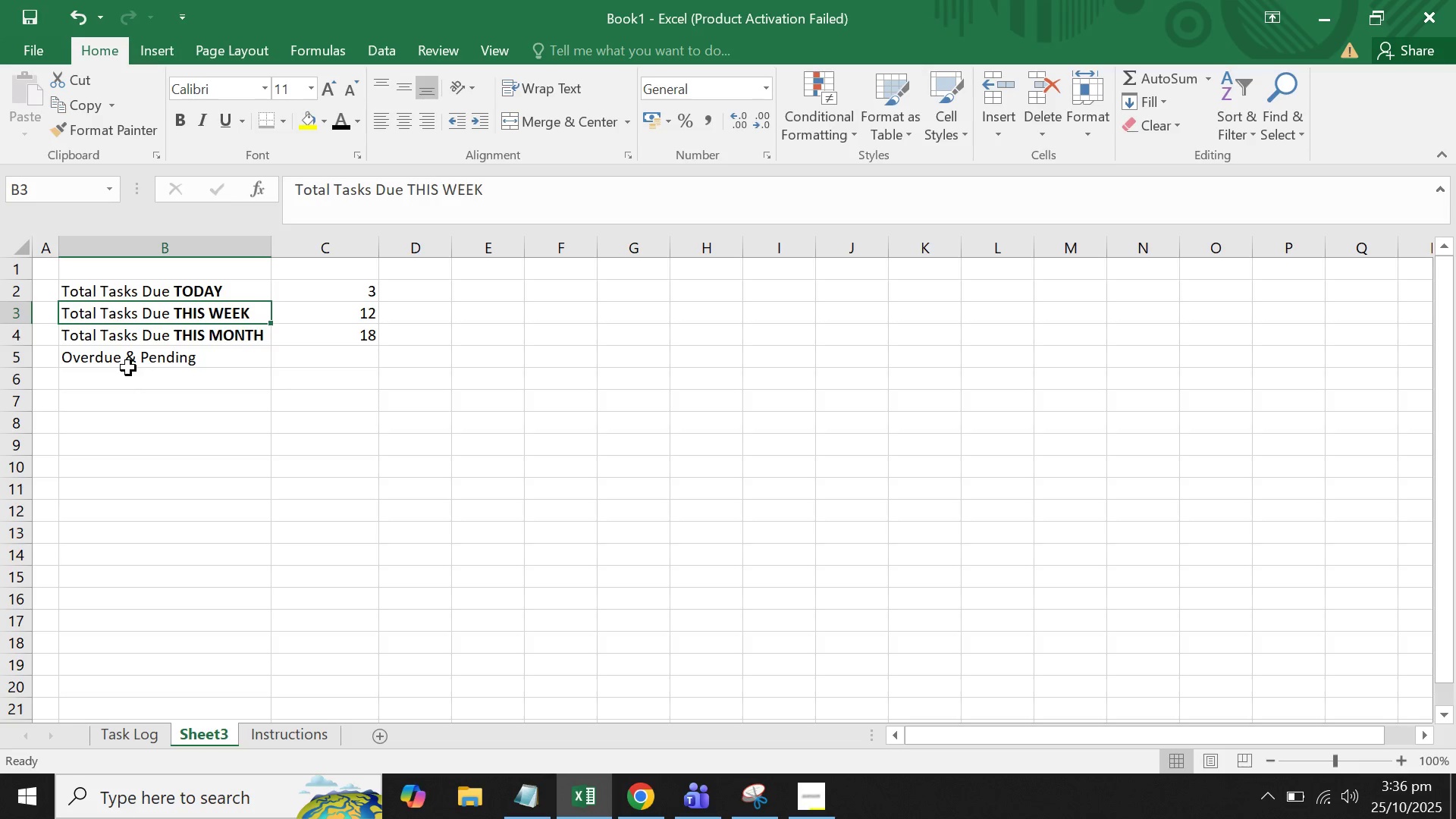 
key(ArrowDown)
 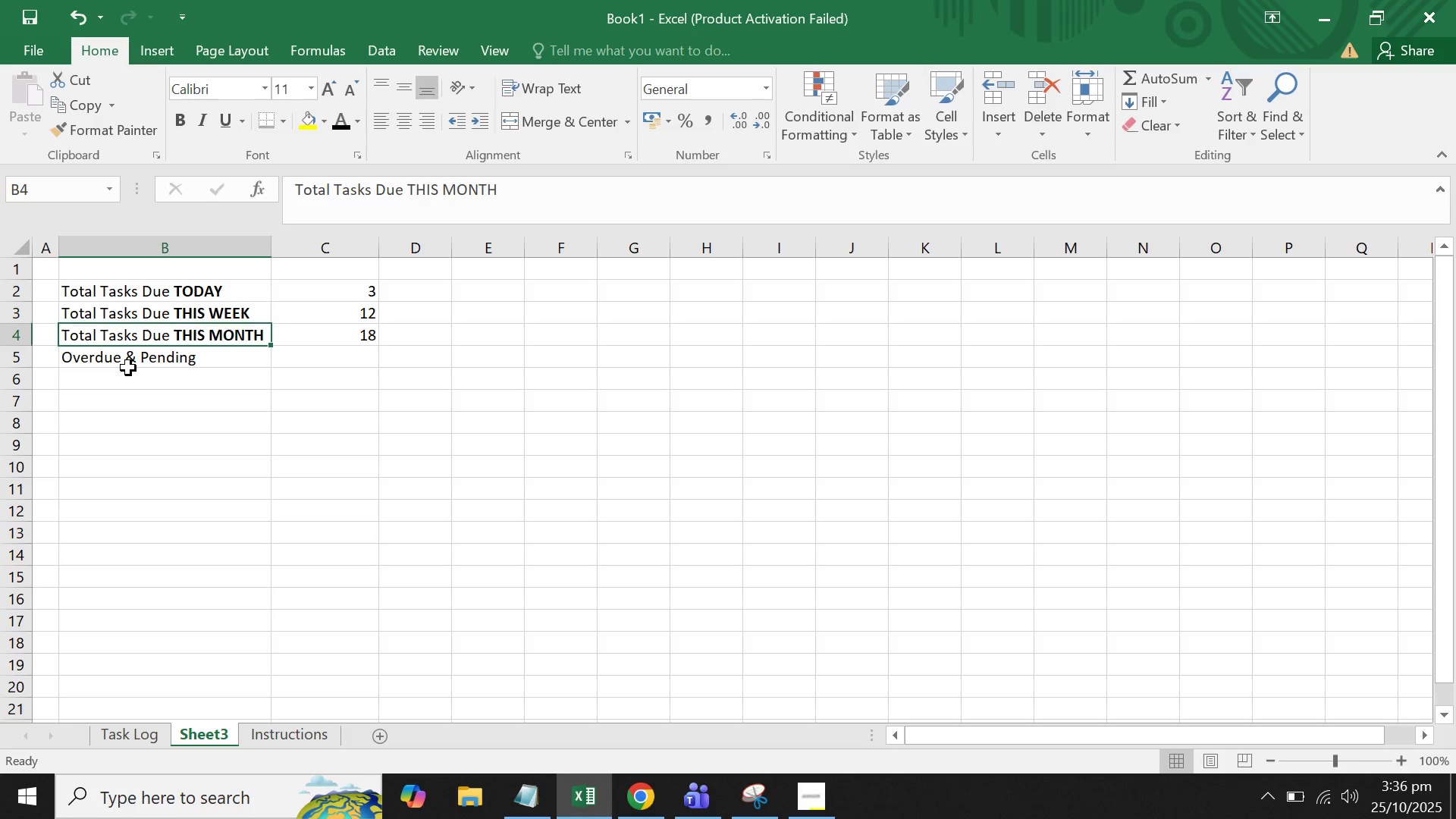 
key(ArrowDown)
 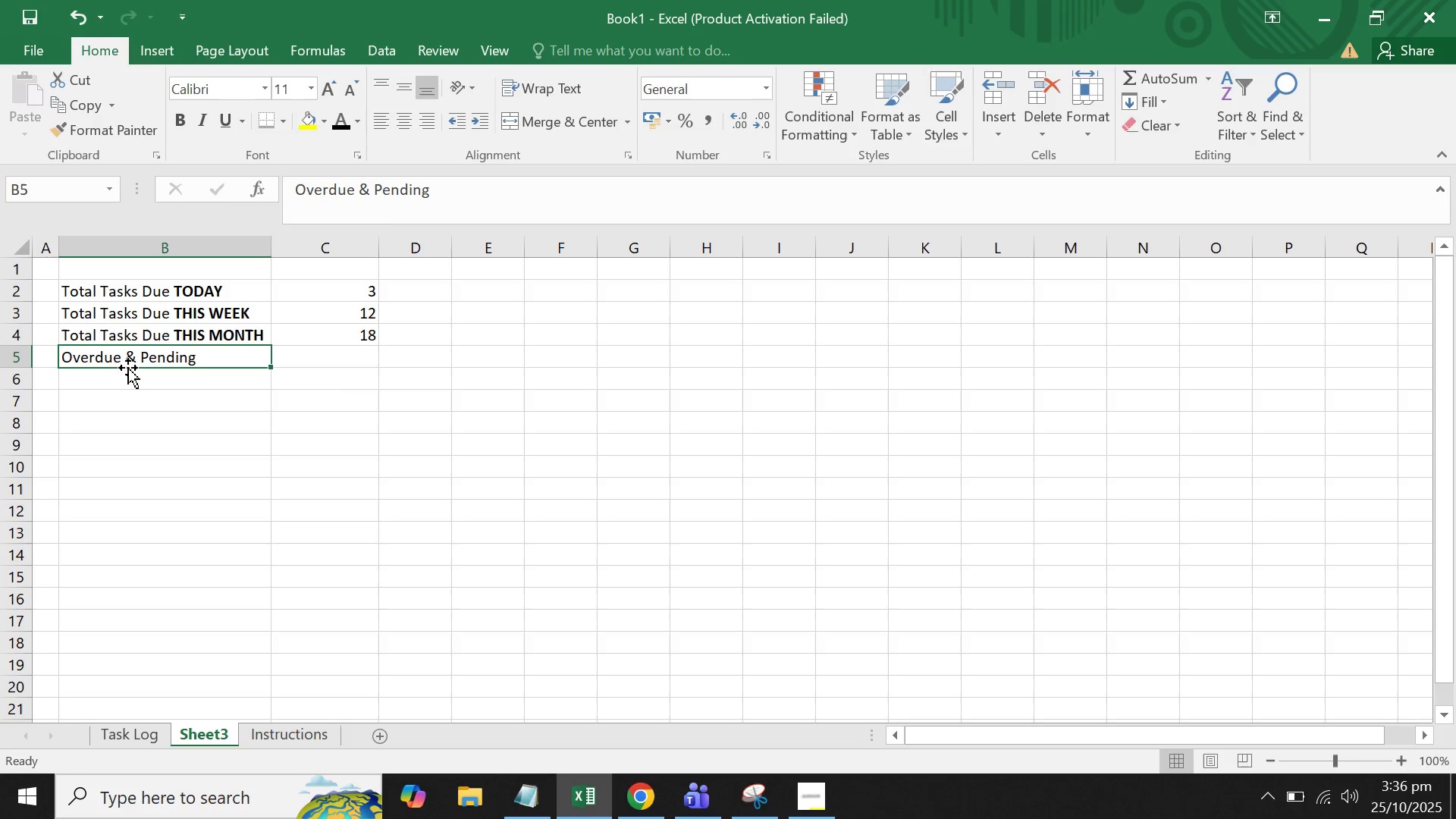 
key(Control+B)
 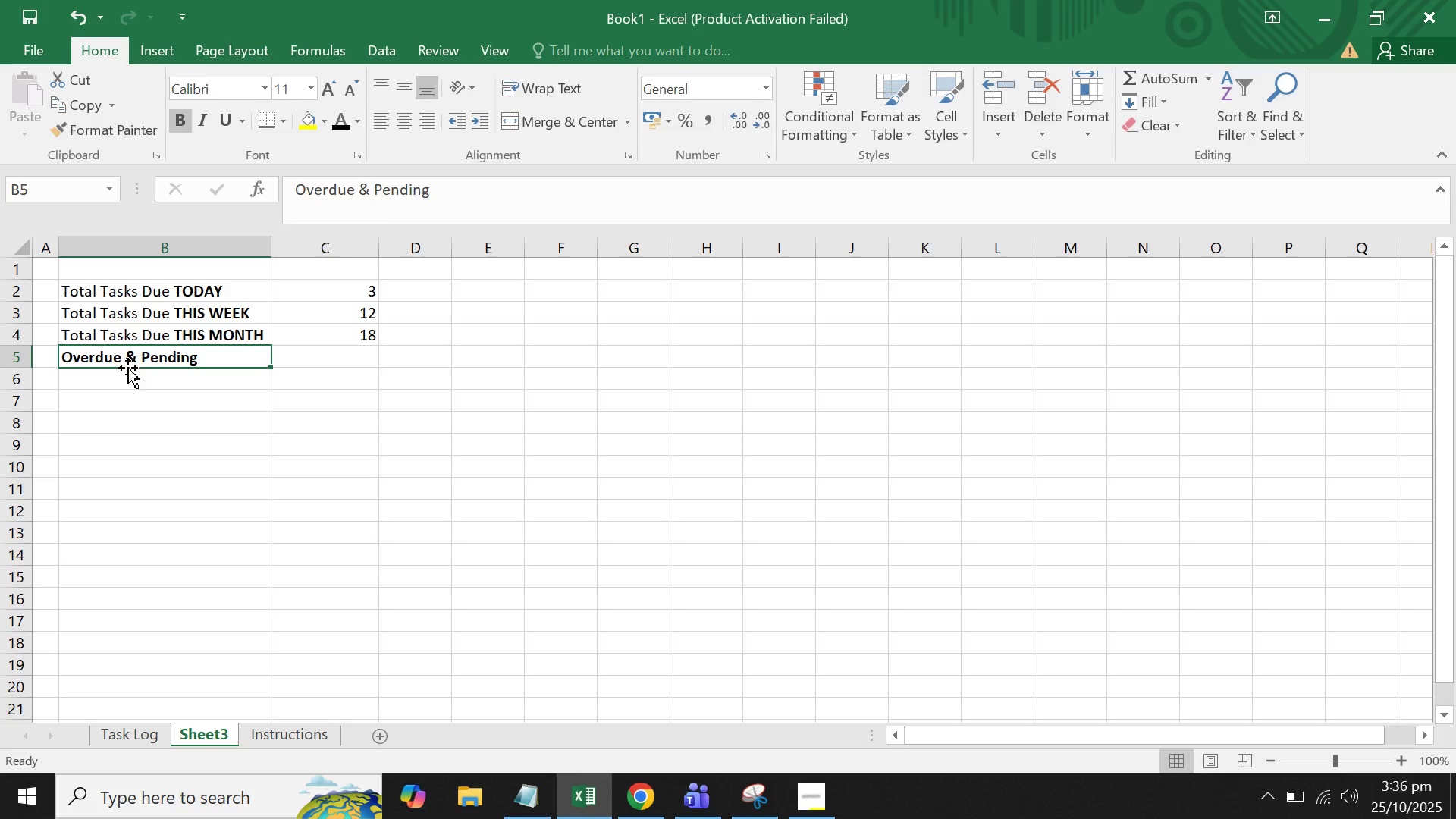 
key(ArrowRight)
 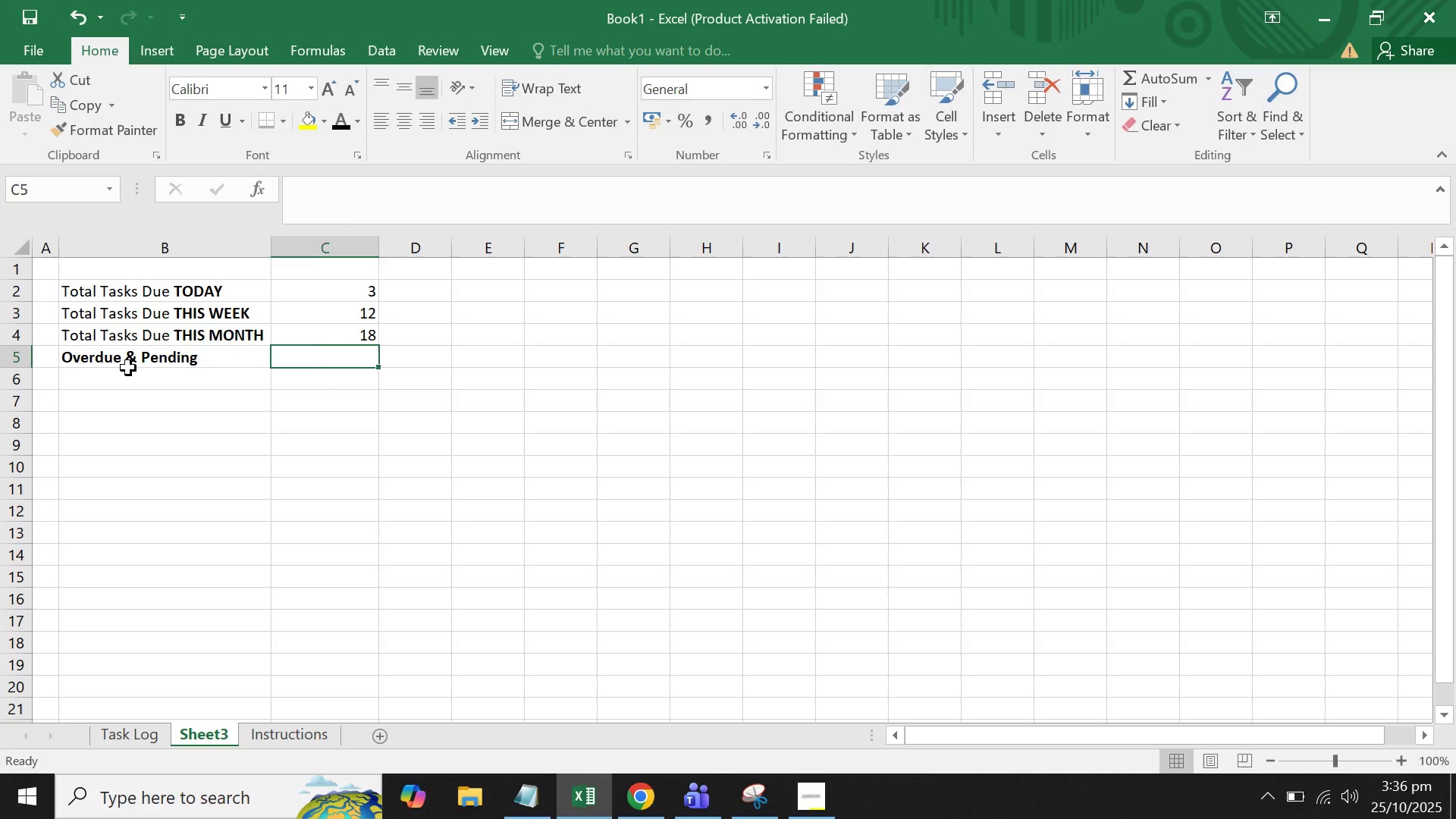 
key(ArrowRight)
 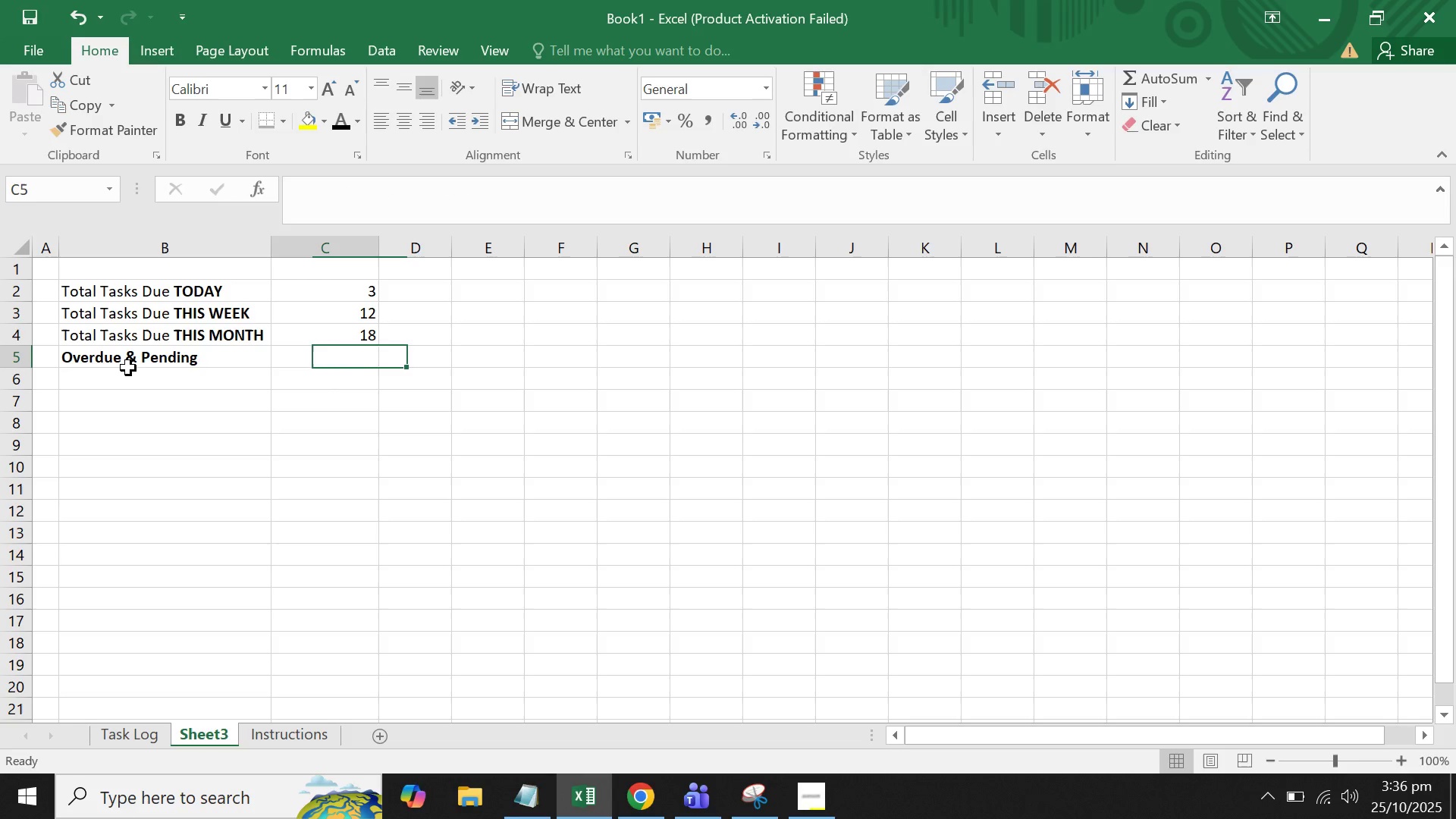 
key(ArrowLeft)
 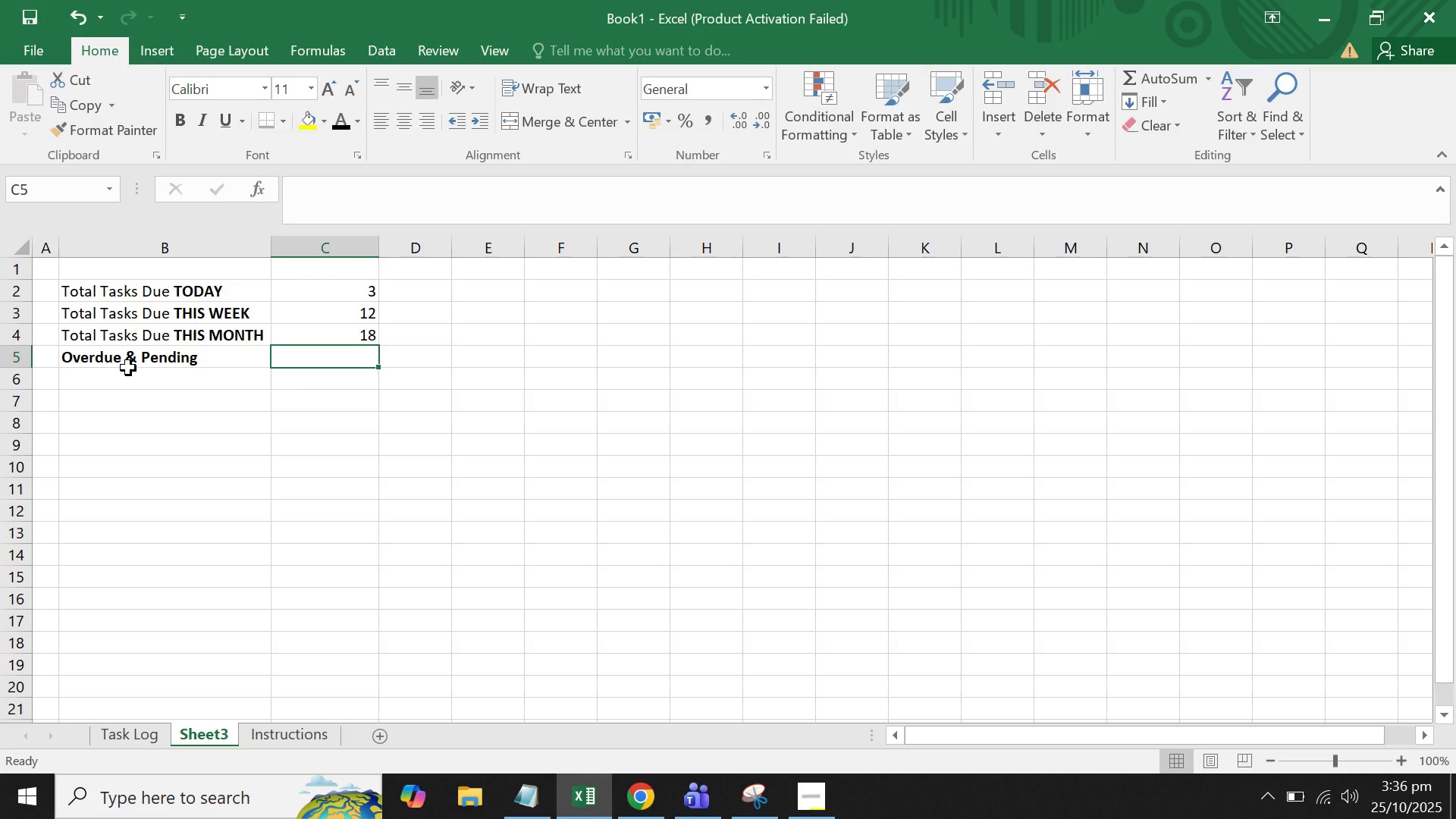 
type(=couni)
key(Backspace)
type(tifs()
 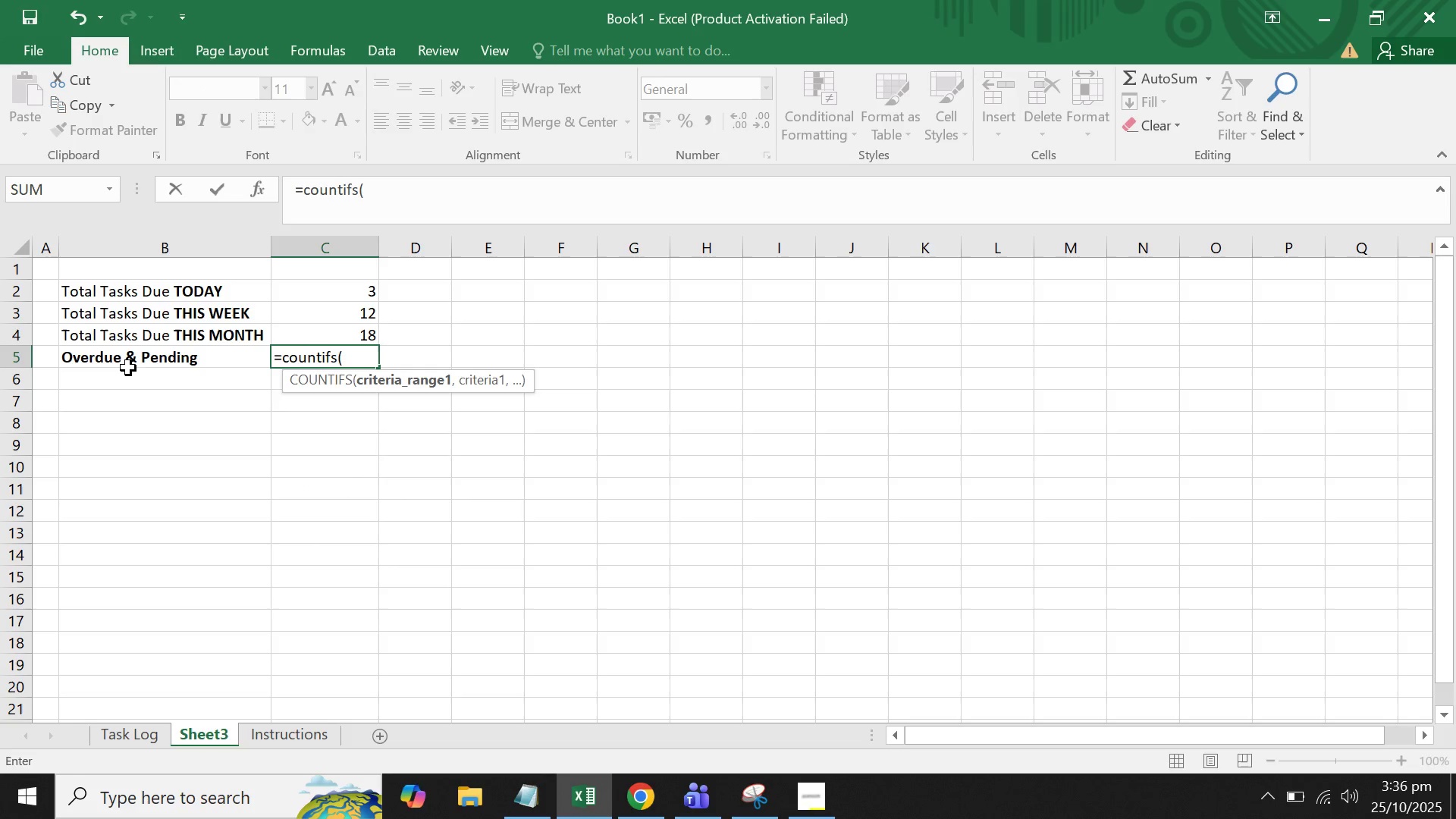 
left_click([132, 738])
 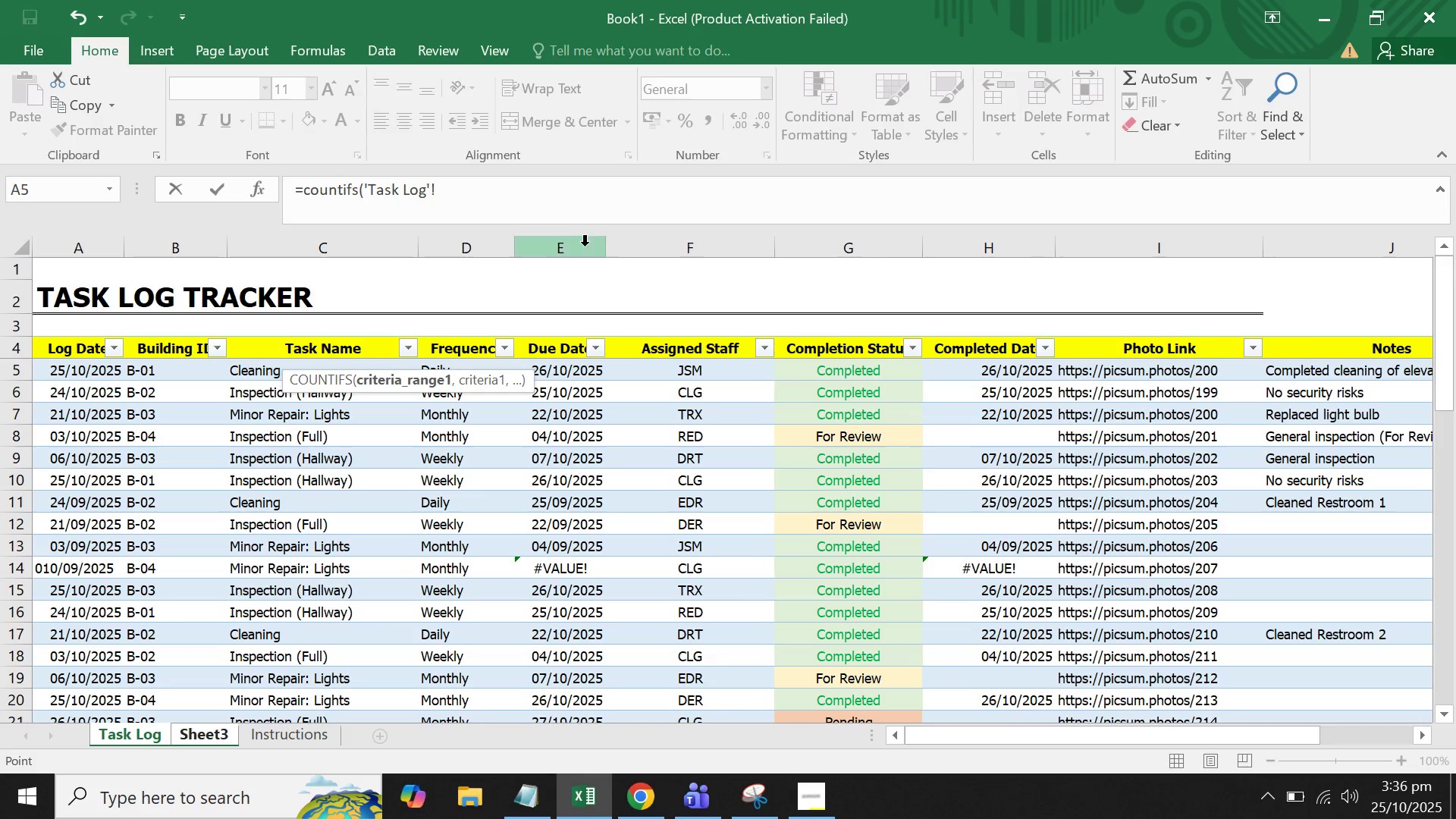 
left_click([583, 248])
 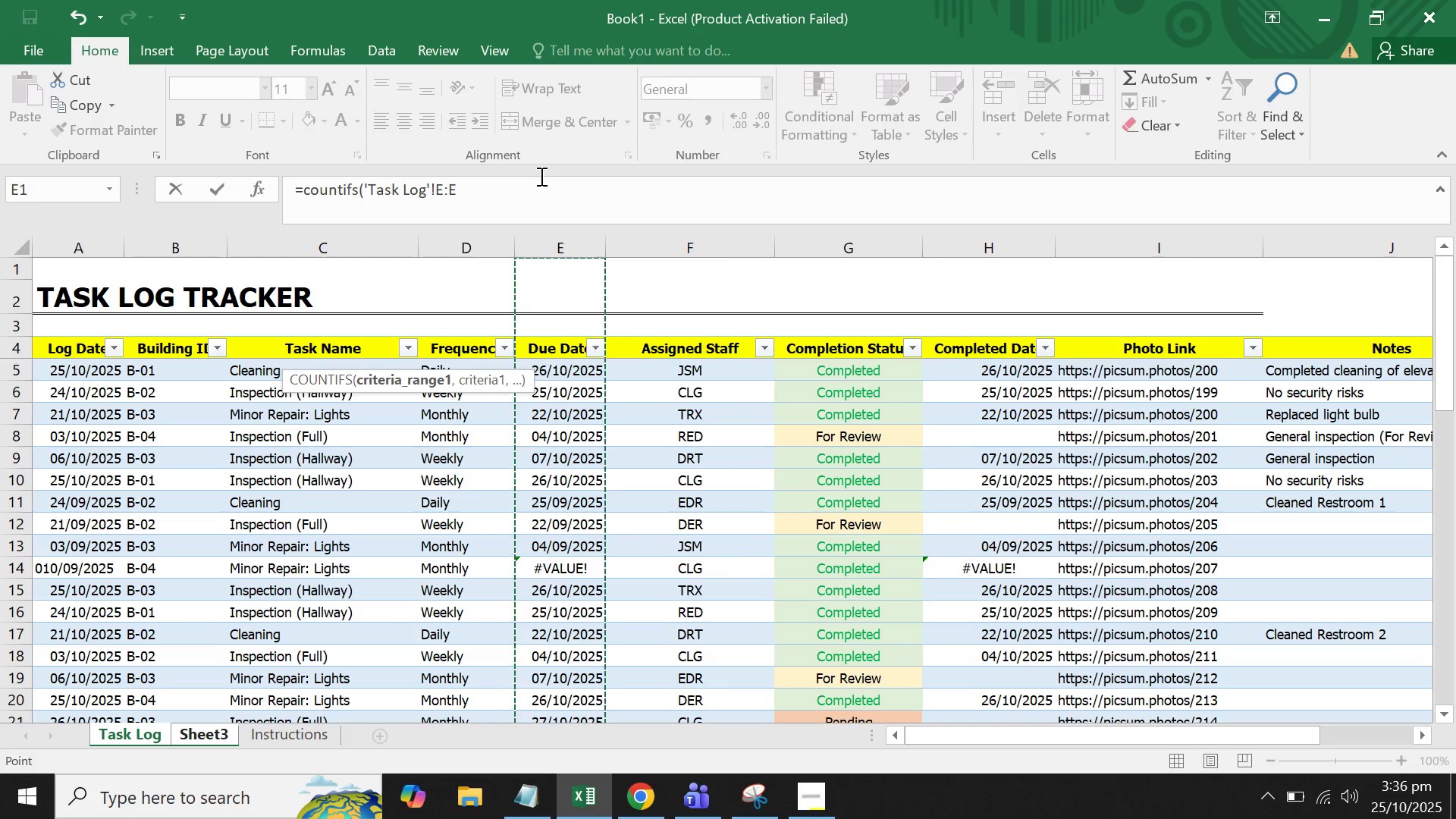 
left_click([510, 199])
 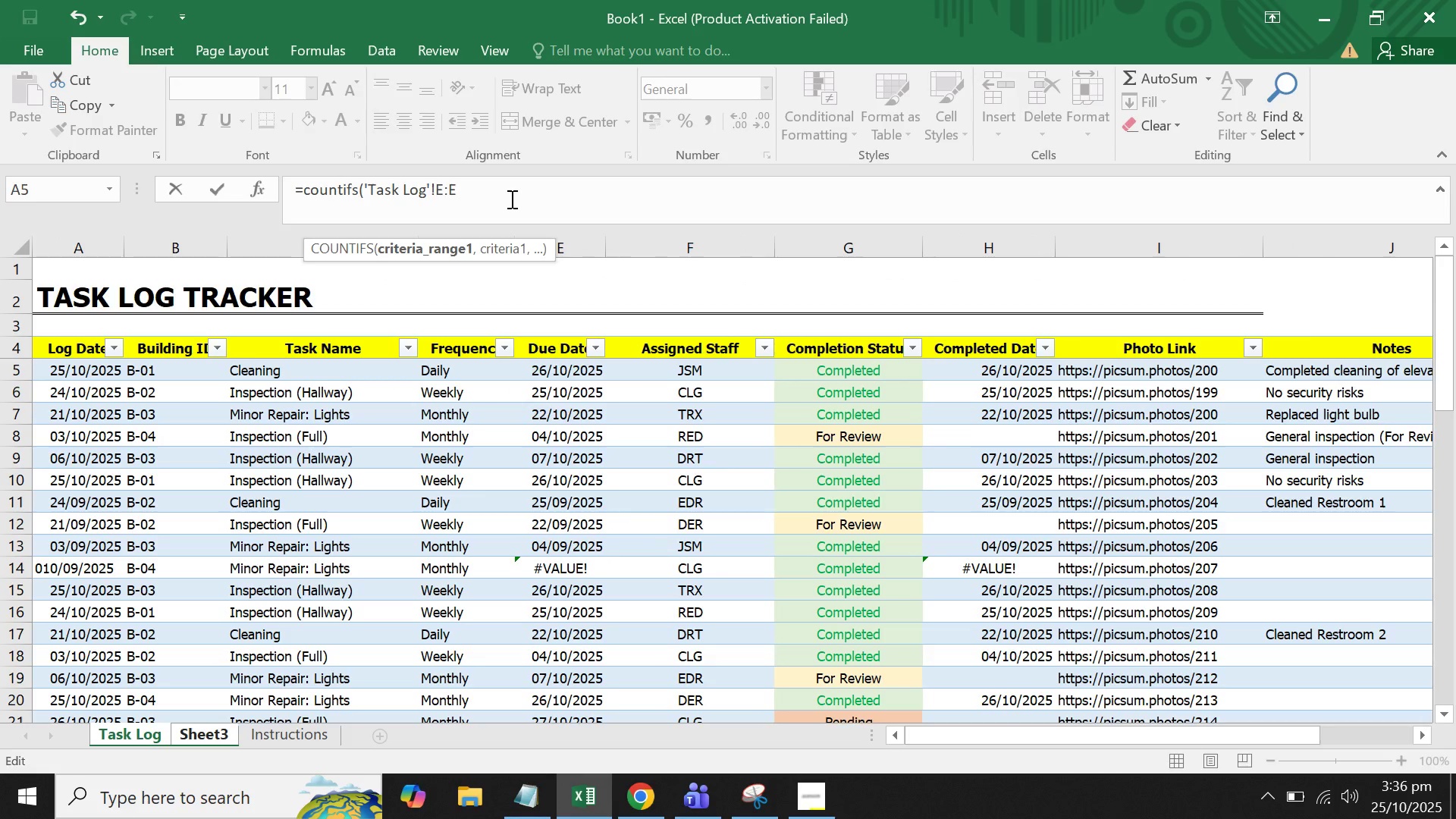 
key(Comma)
 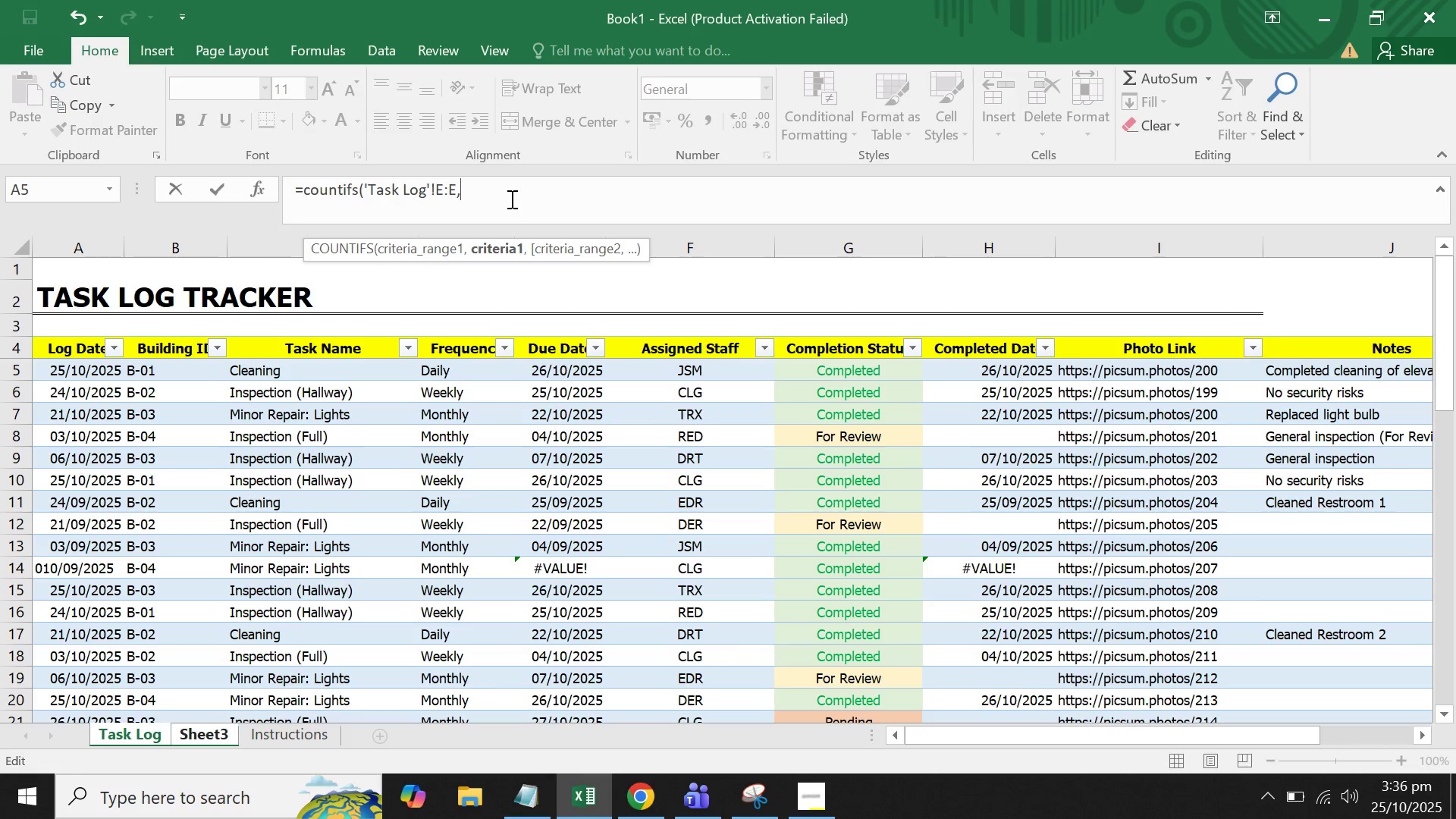 
type("<"&TODAY())
 